 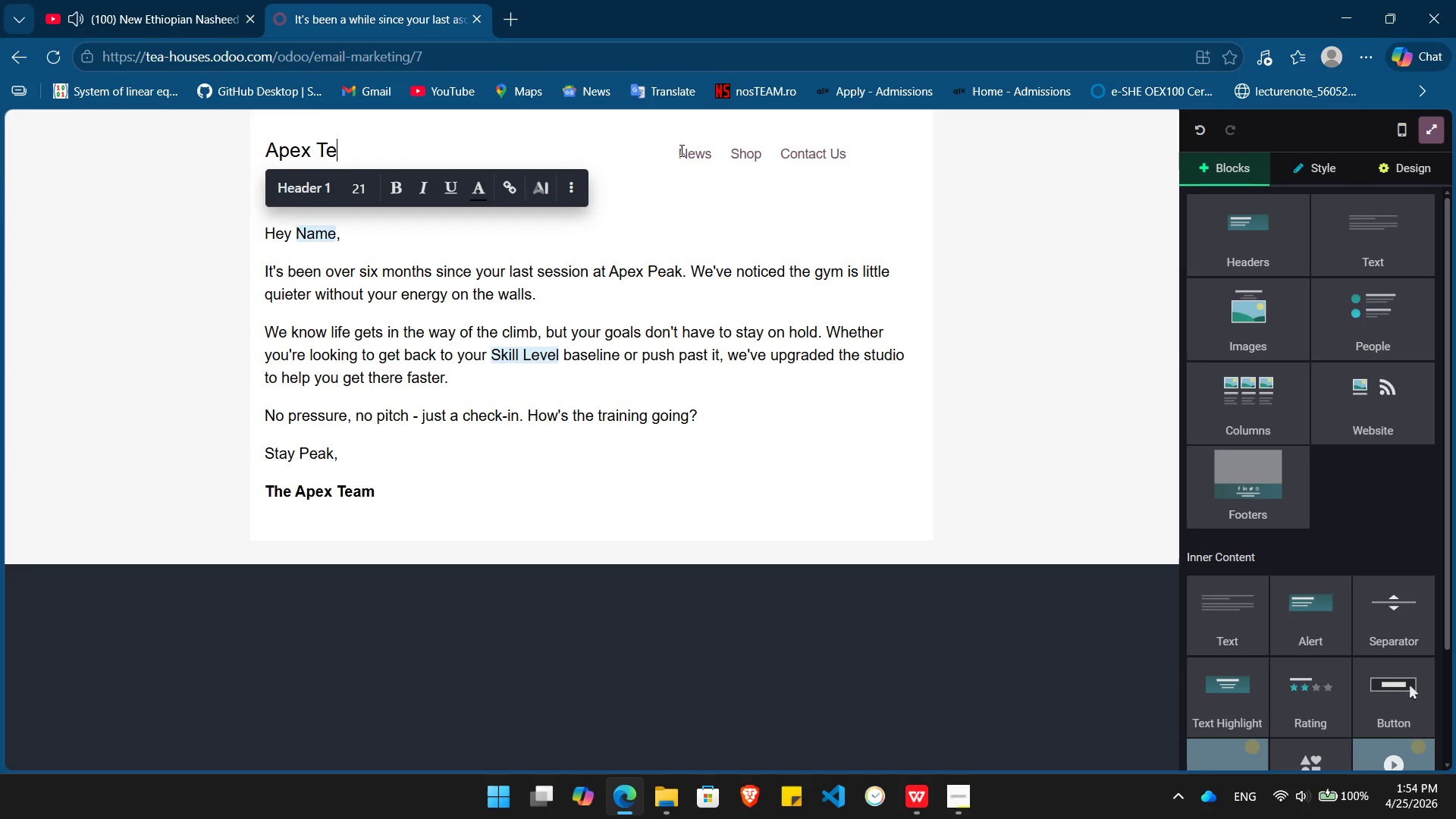 
key(Backspace)
 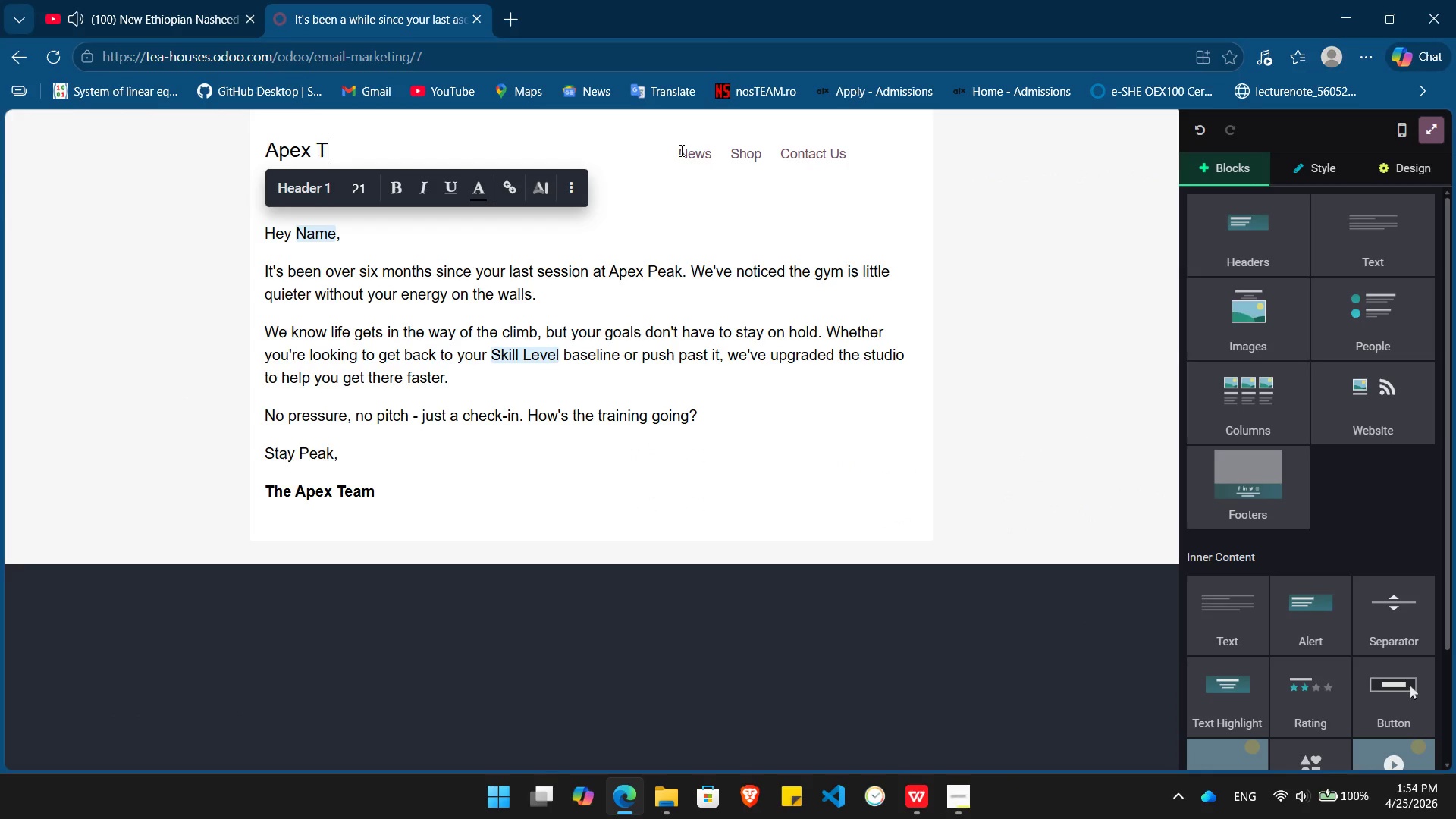 
key(Backspace)
 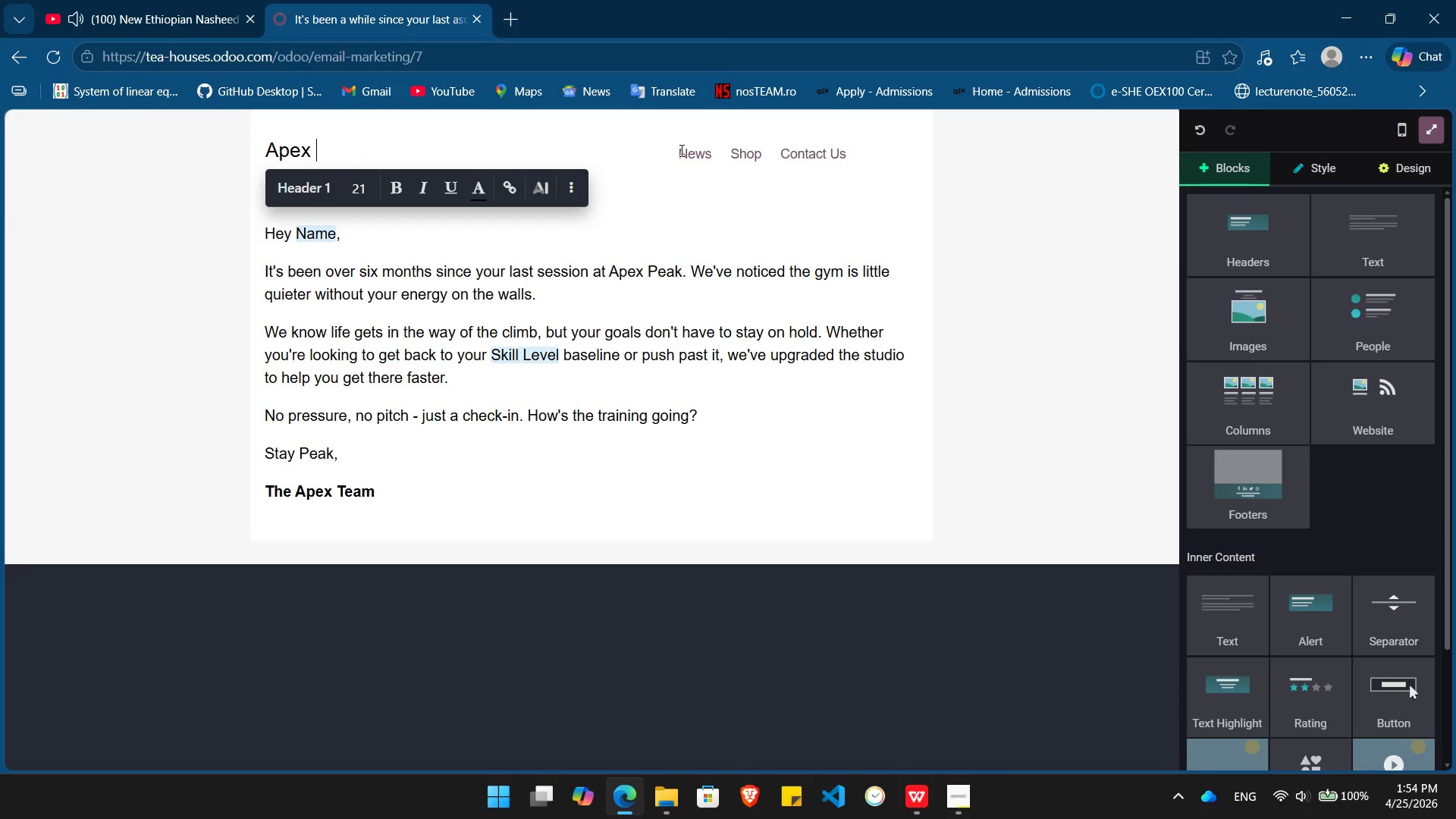 
key(Backspace)
 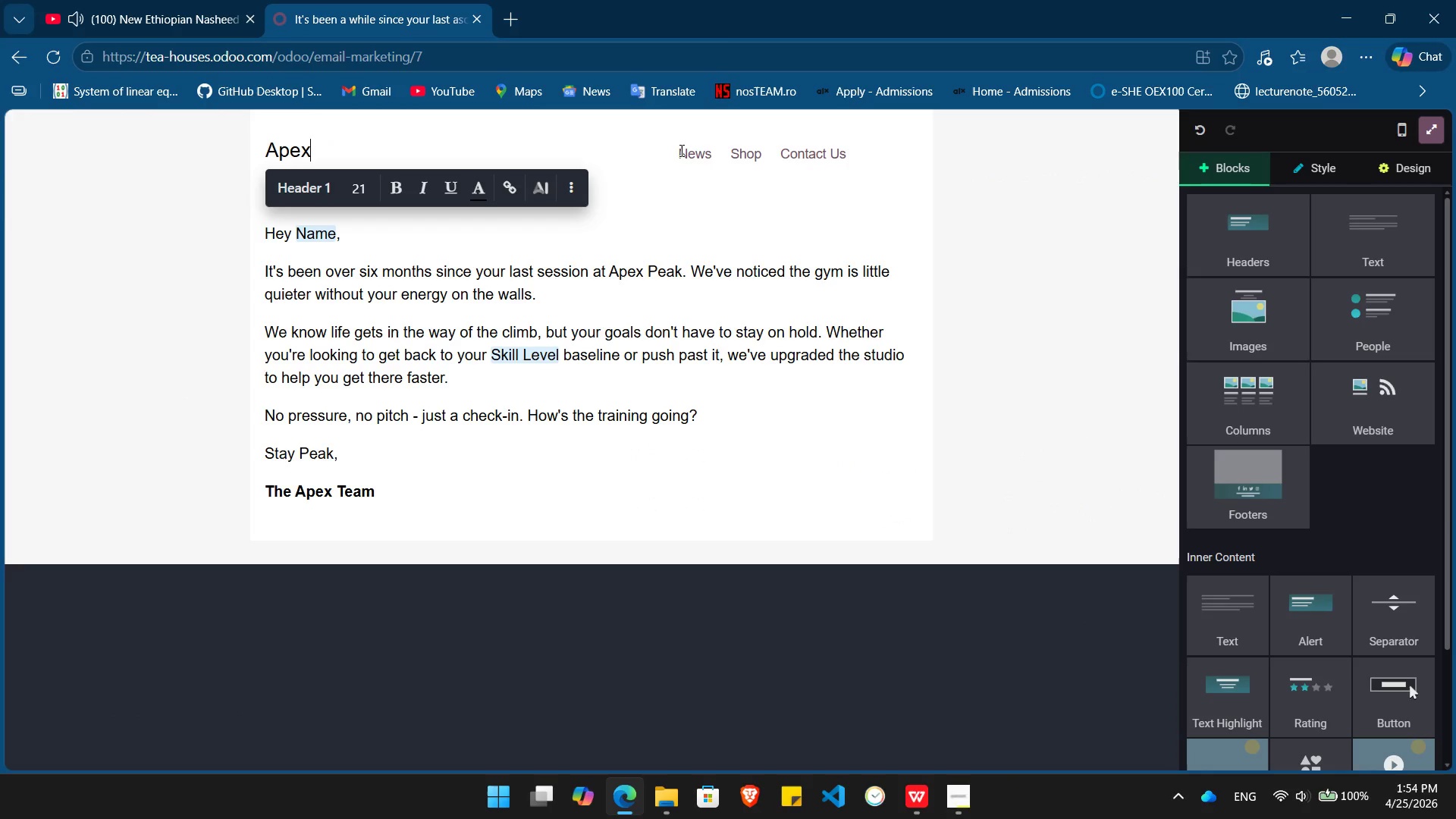 
key(Backspace)
 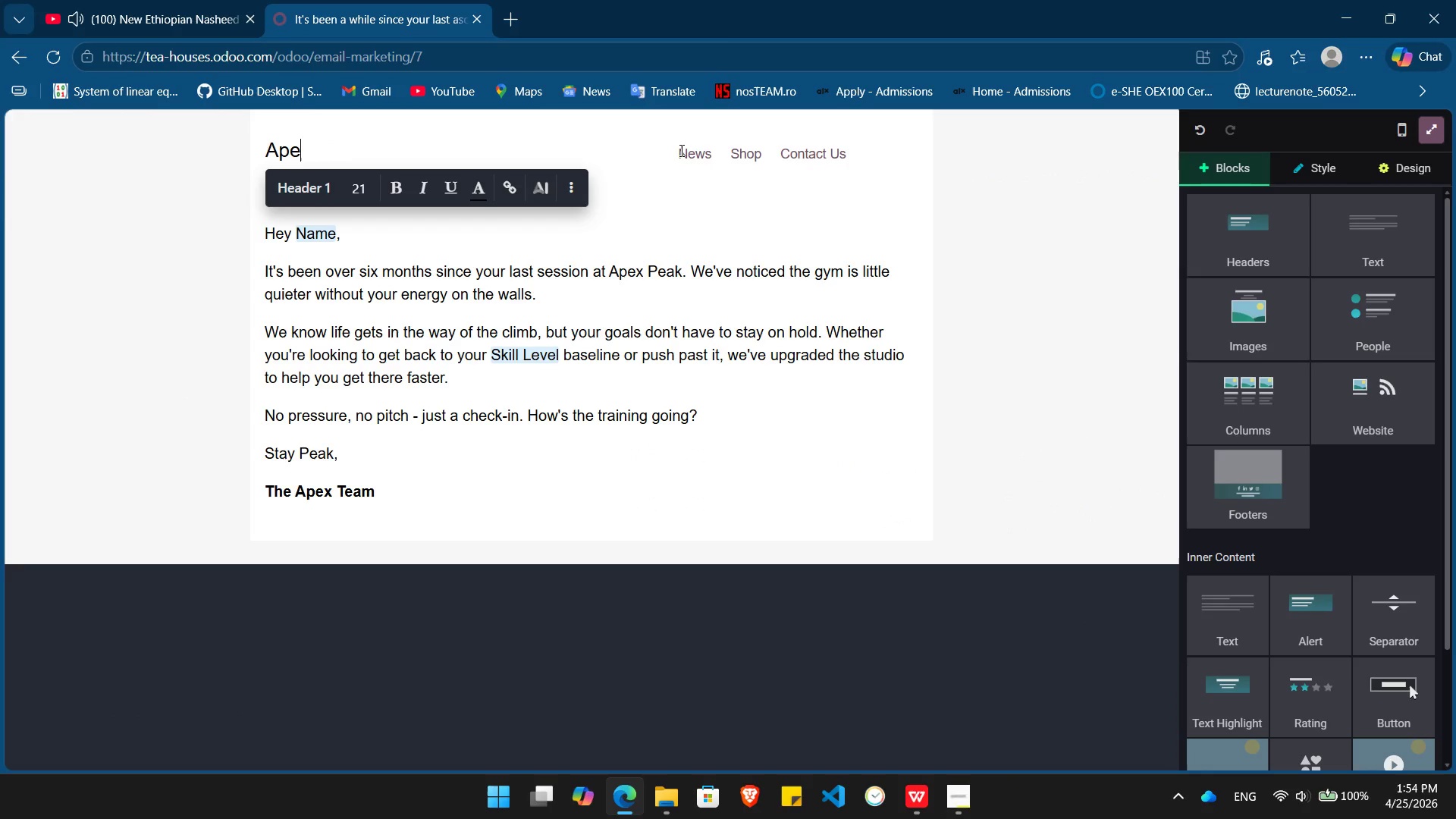 
key(Backspace)
 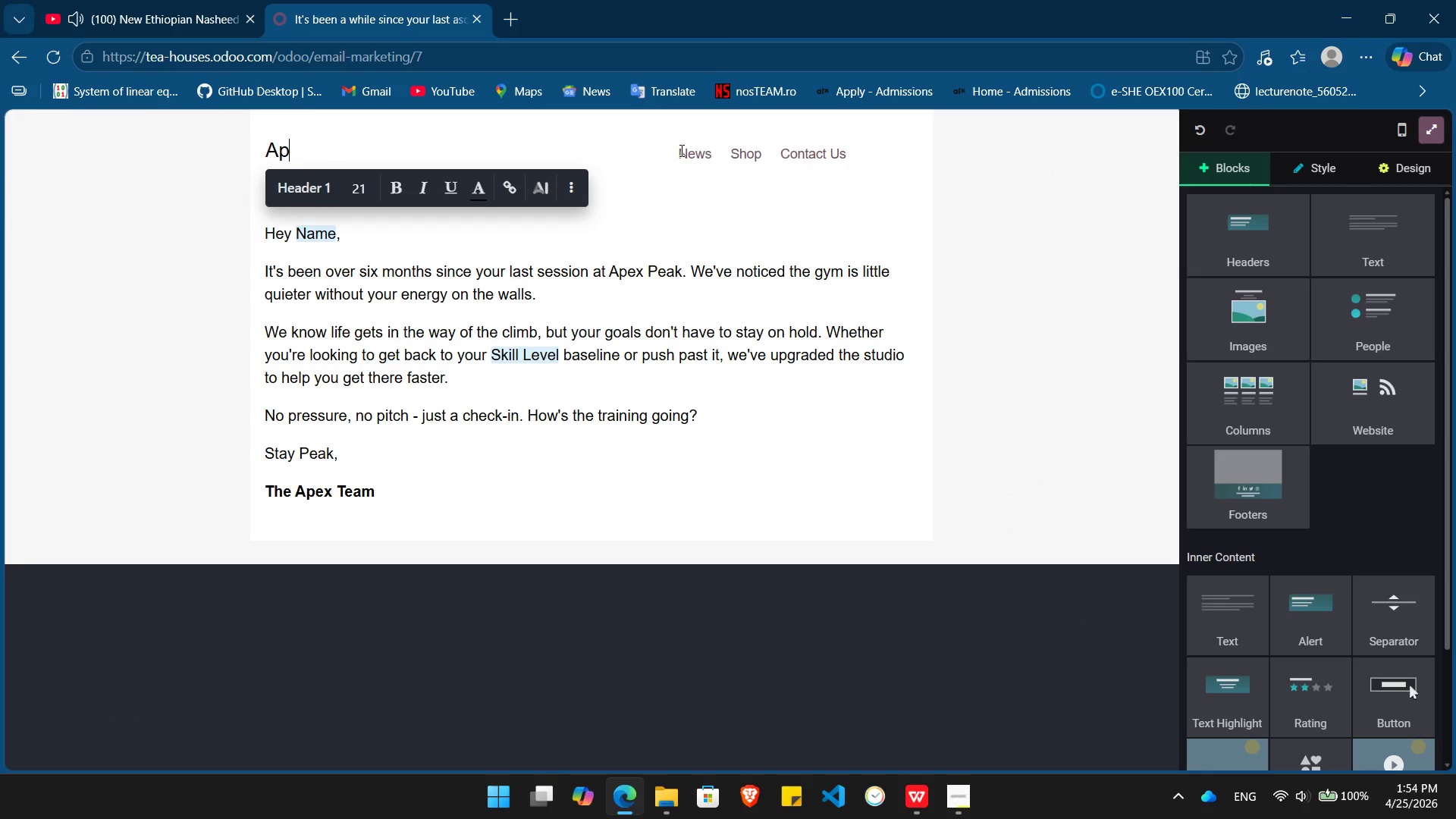 
key(Backspace)
 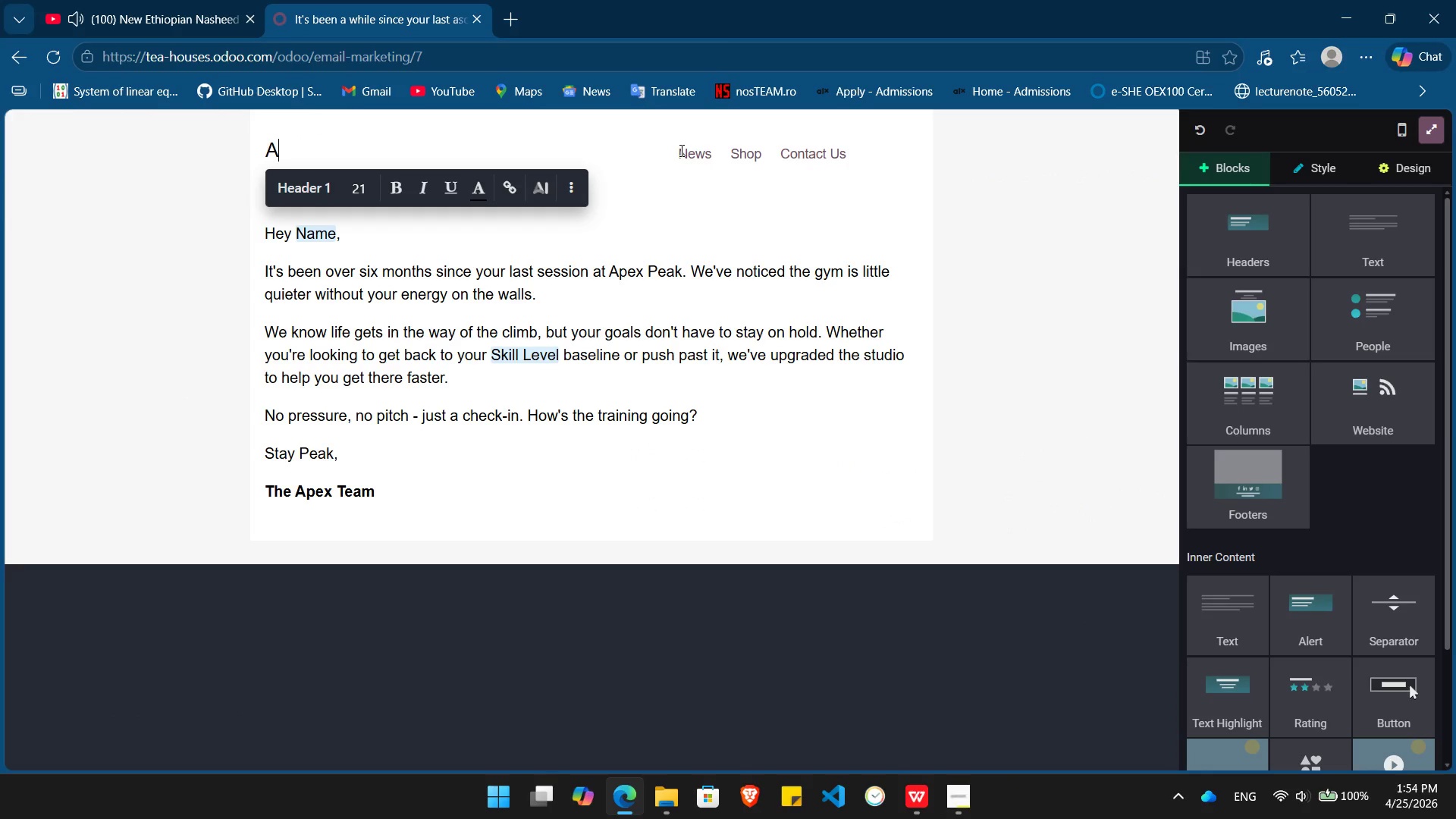 
key(Backspace)
 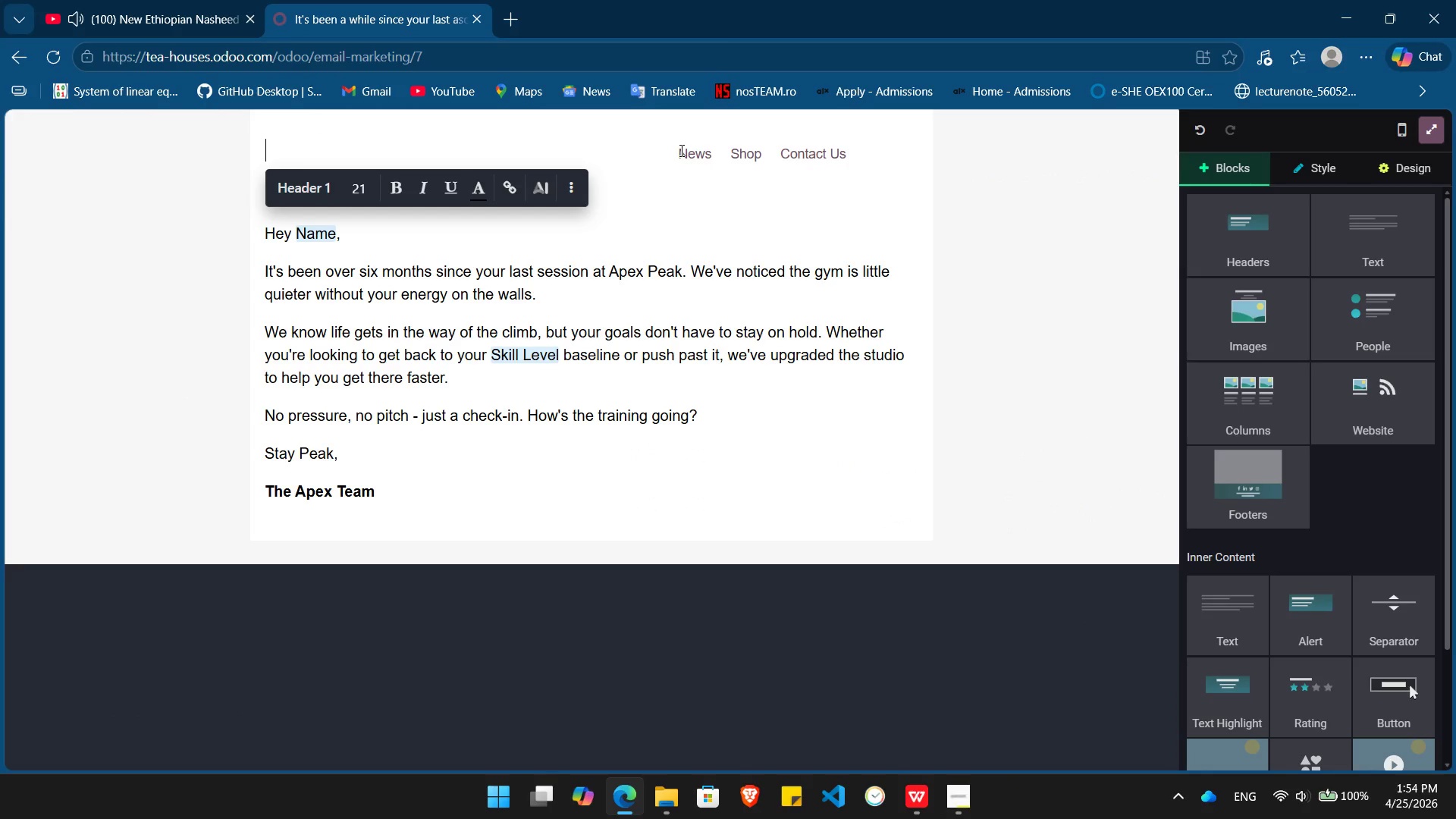 
key(Backspace)
 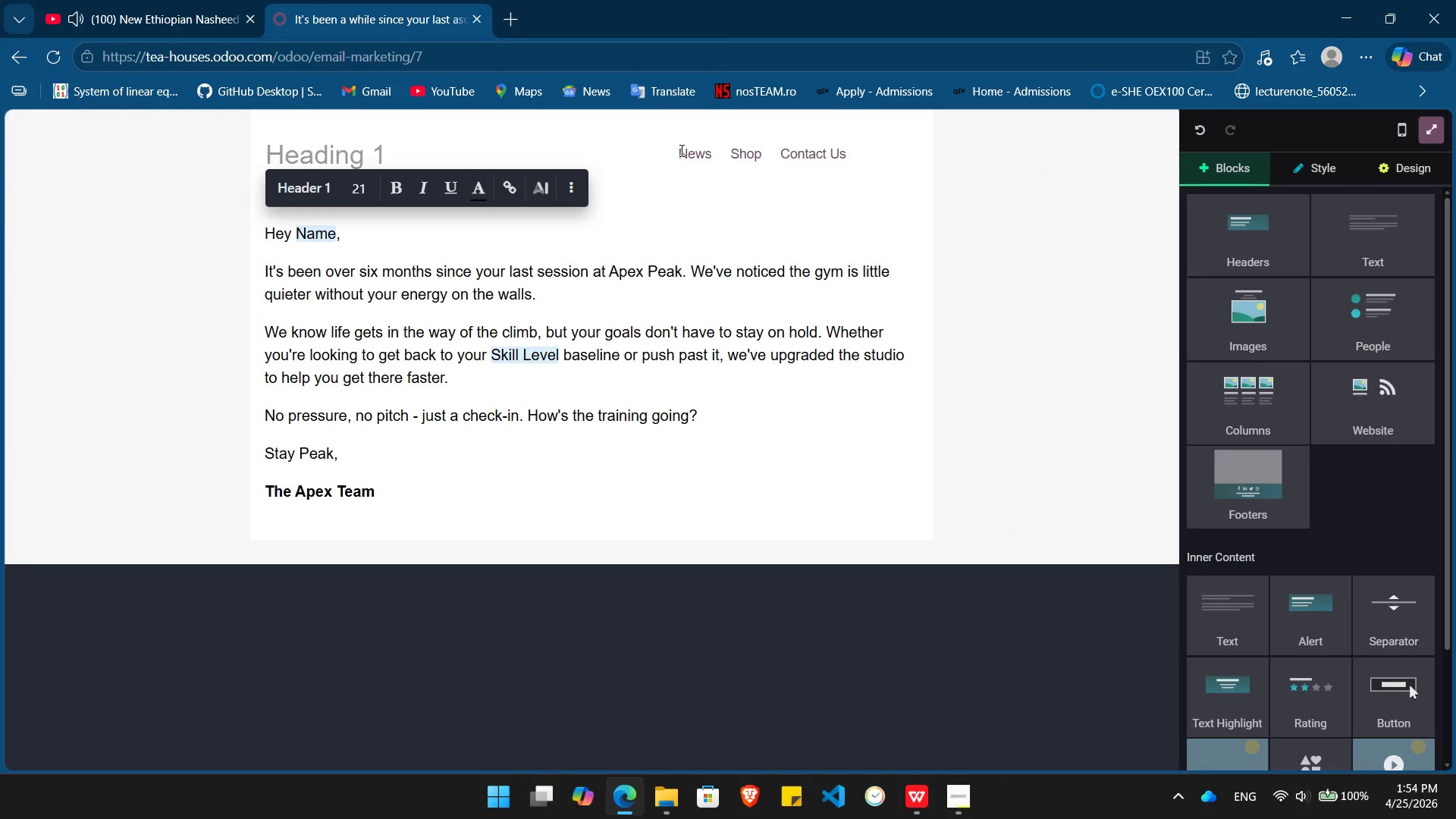 
key(Control+ControlLeft)
 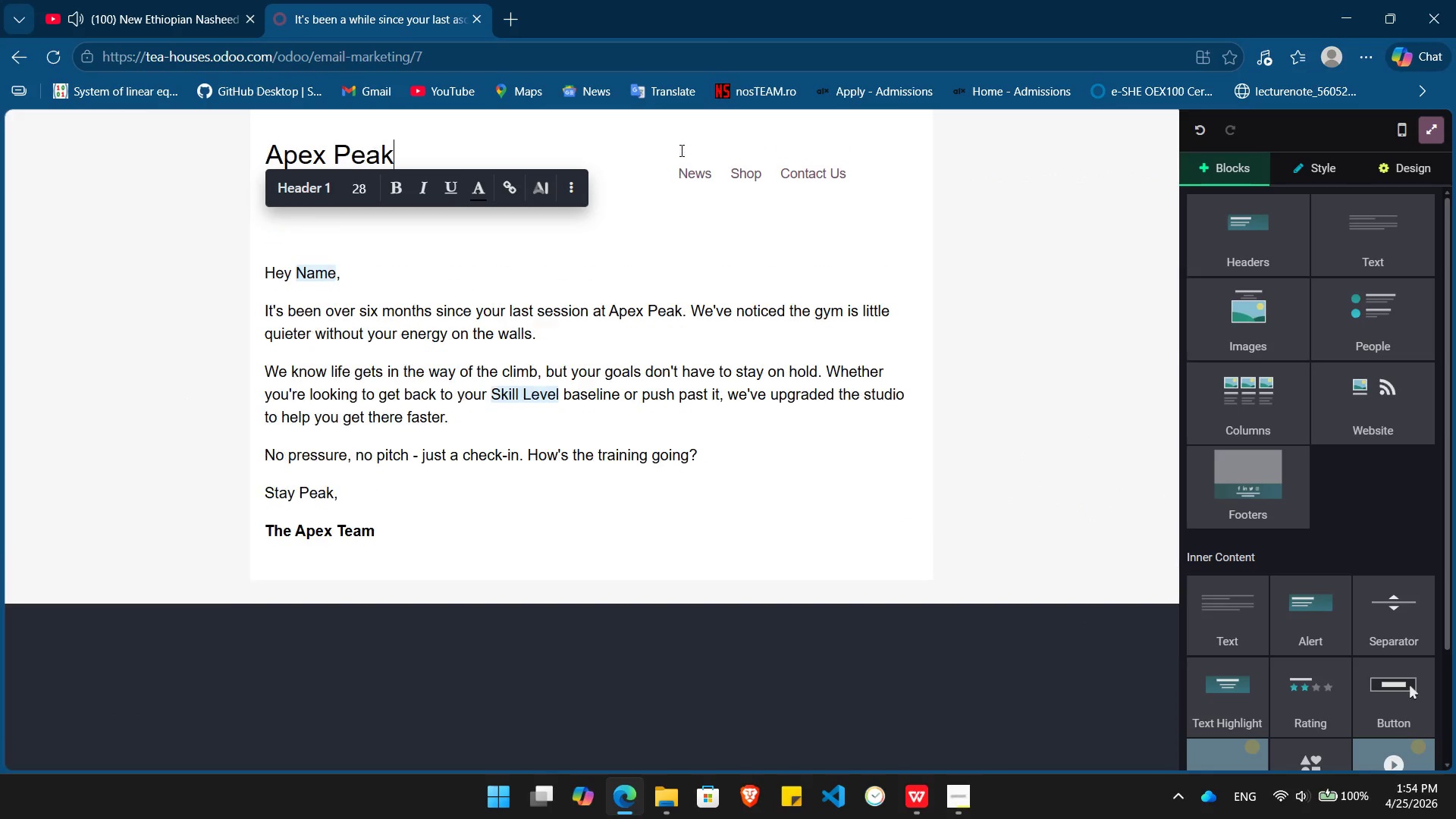 
key(Control+V)
 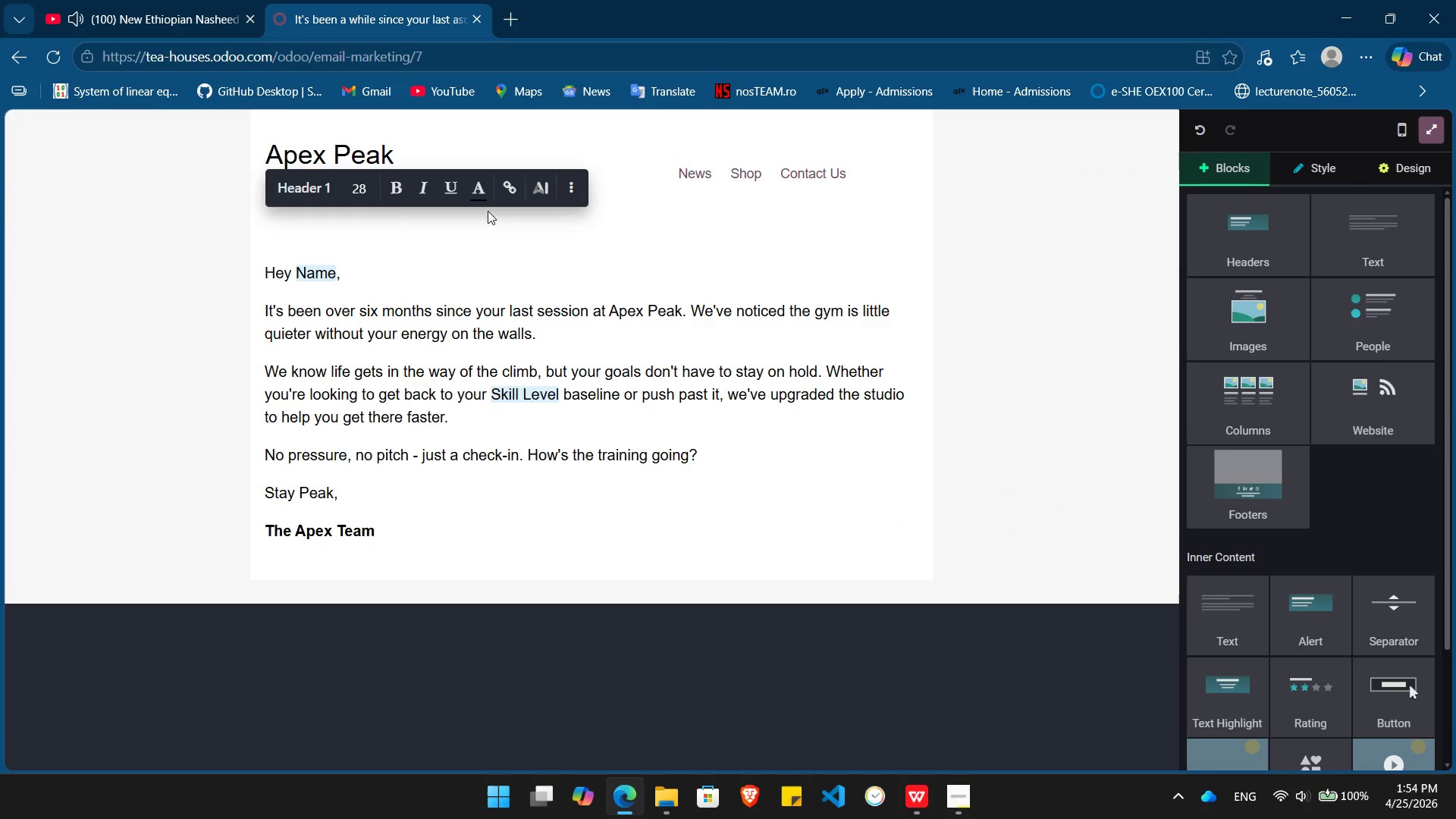 
left_click([409, 150])
 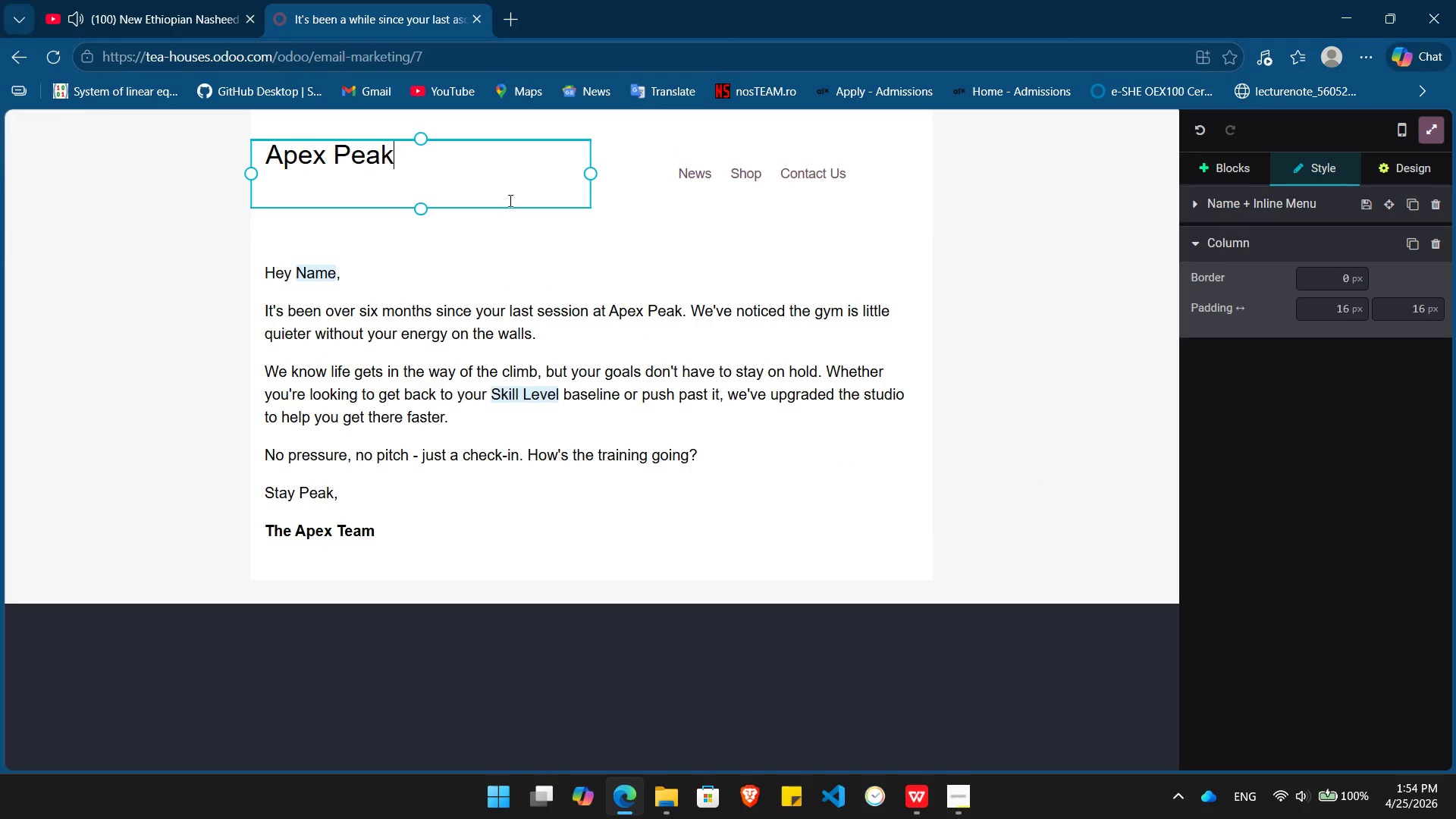 
key(ArrowDown)
 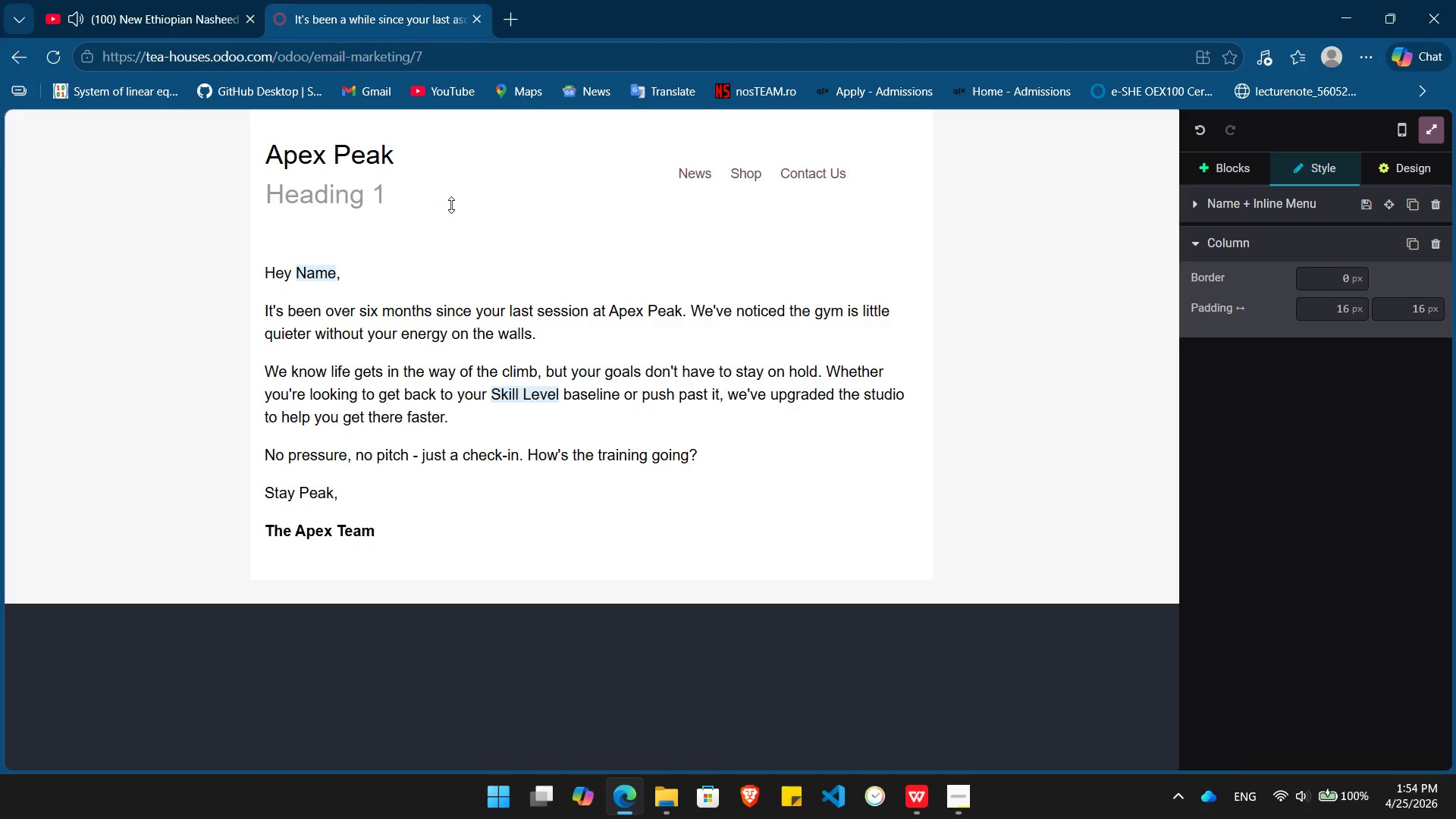 
key(Backspace)
 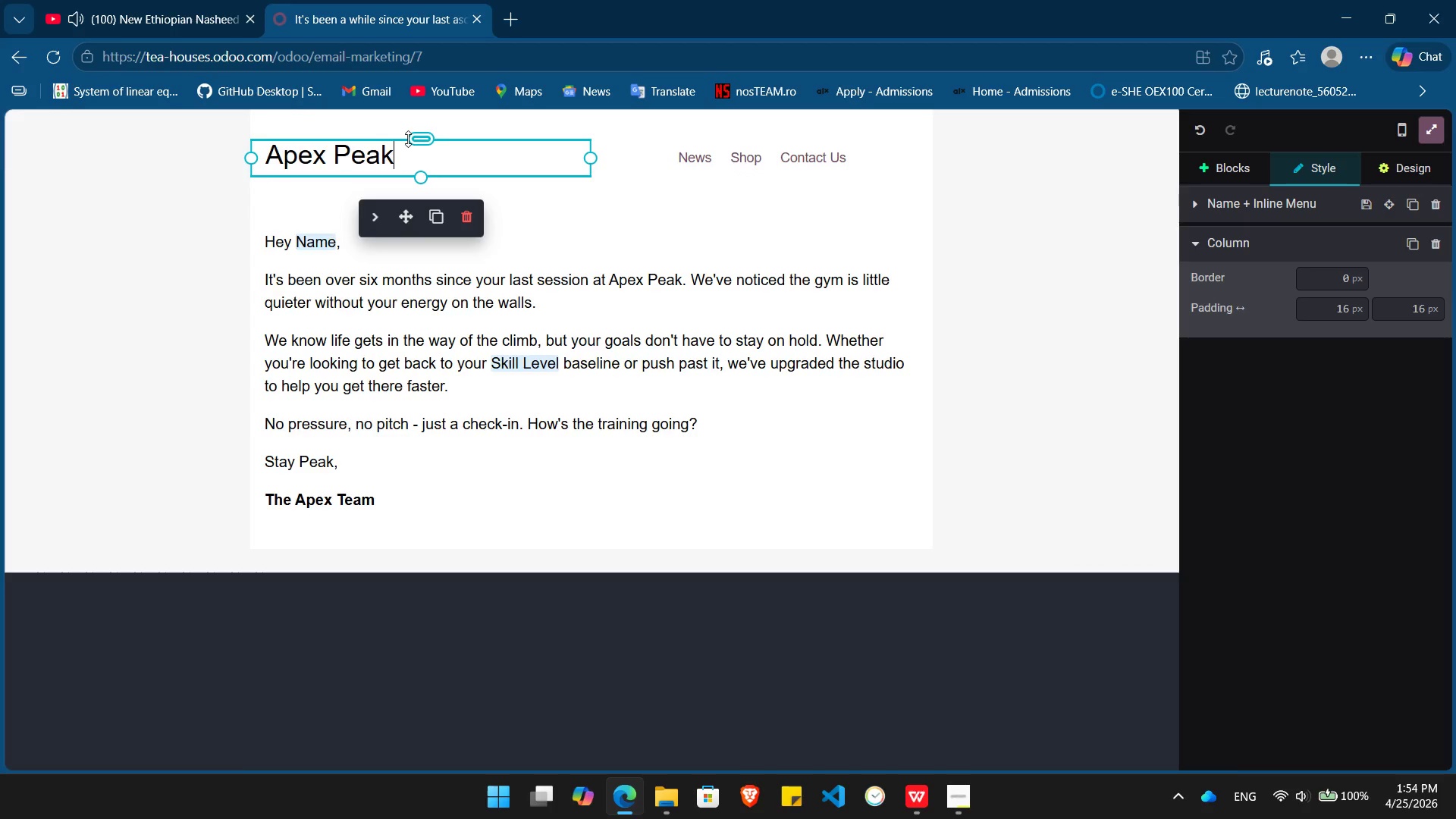 
hold_key(key=ArrowLeft, duration=0.66)
 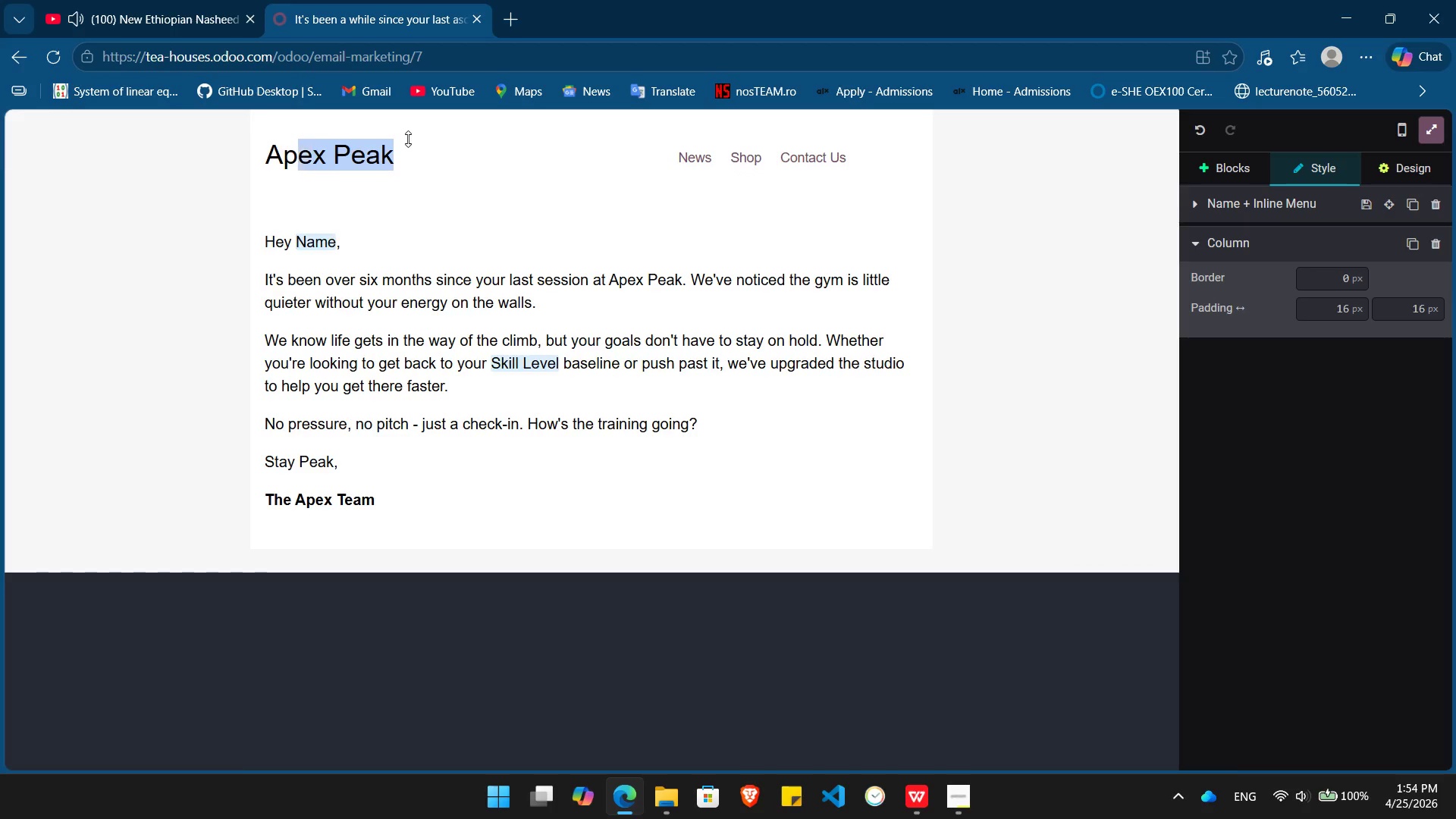 
key(Shift+ArrowLeft)
 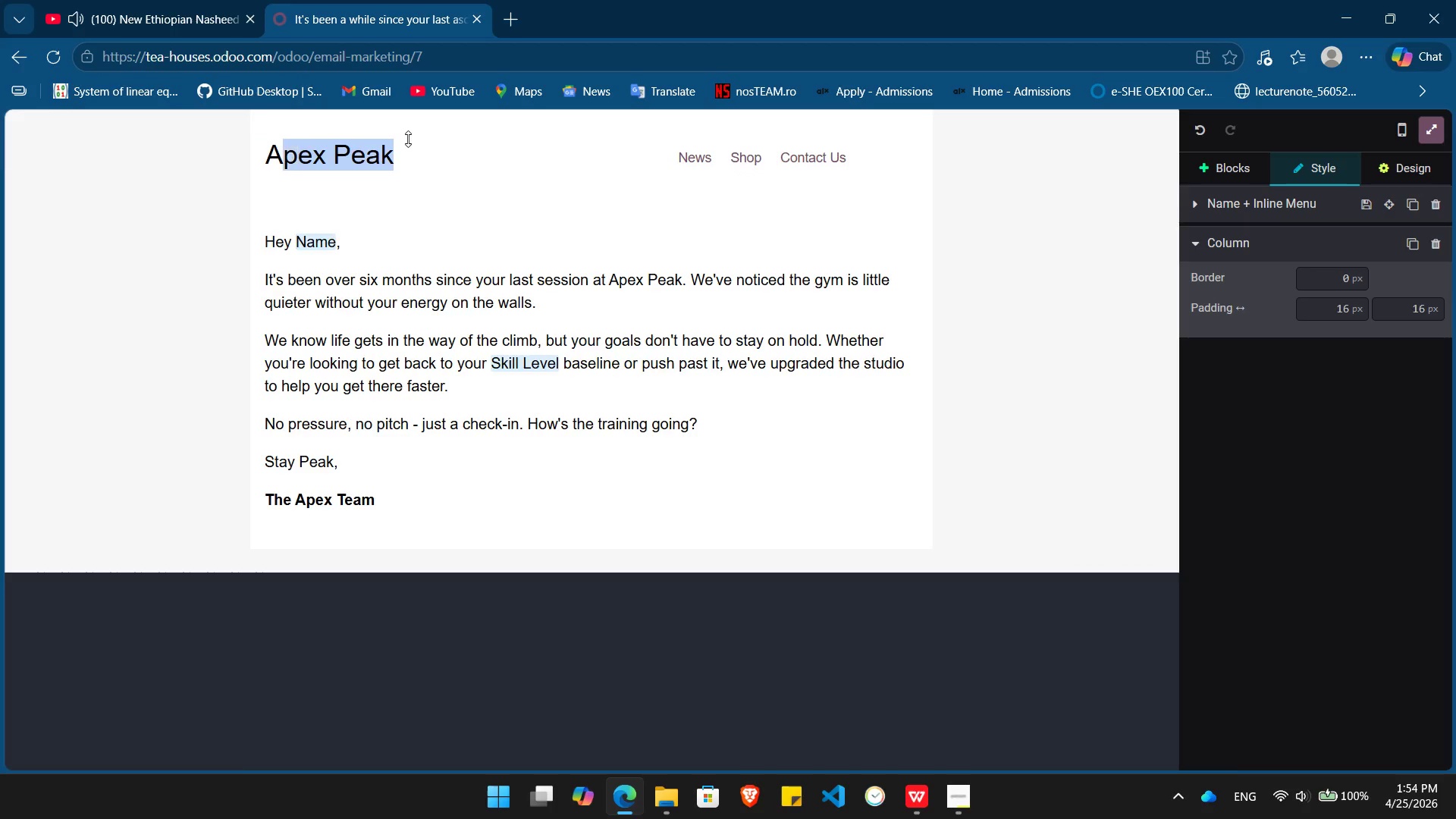 
key(Shift+ArrowLeft)
 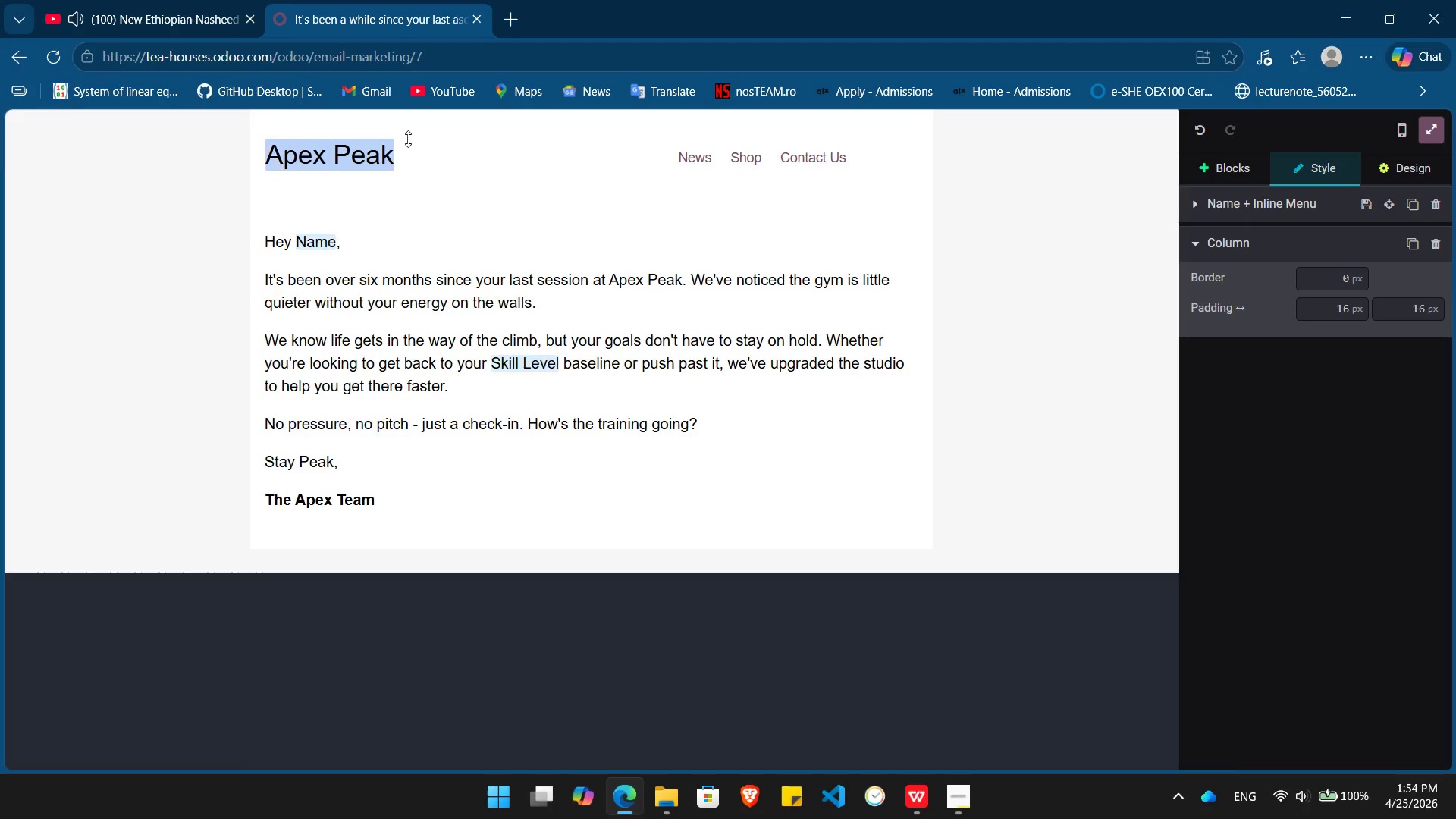 
key(Shift+ArrowLeft)
 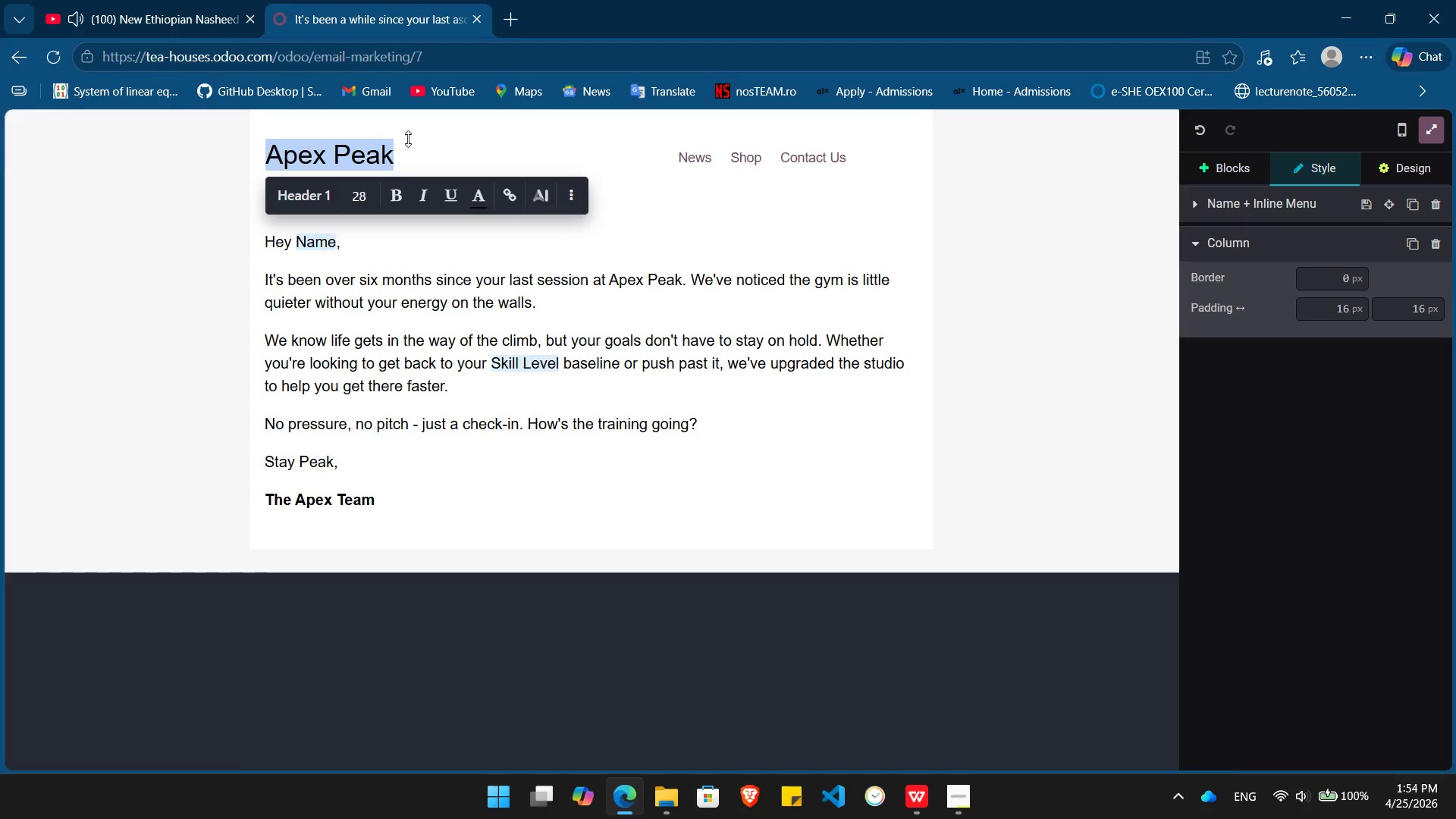 
key(Control+B)
 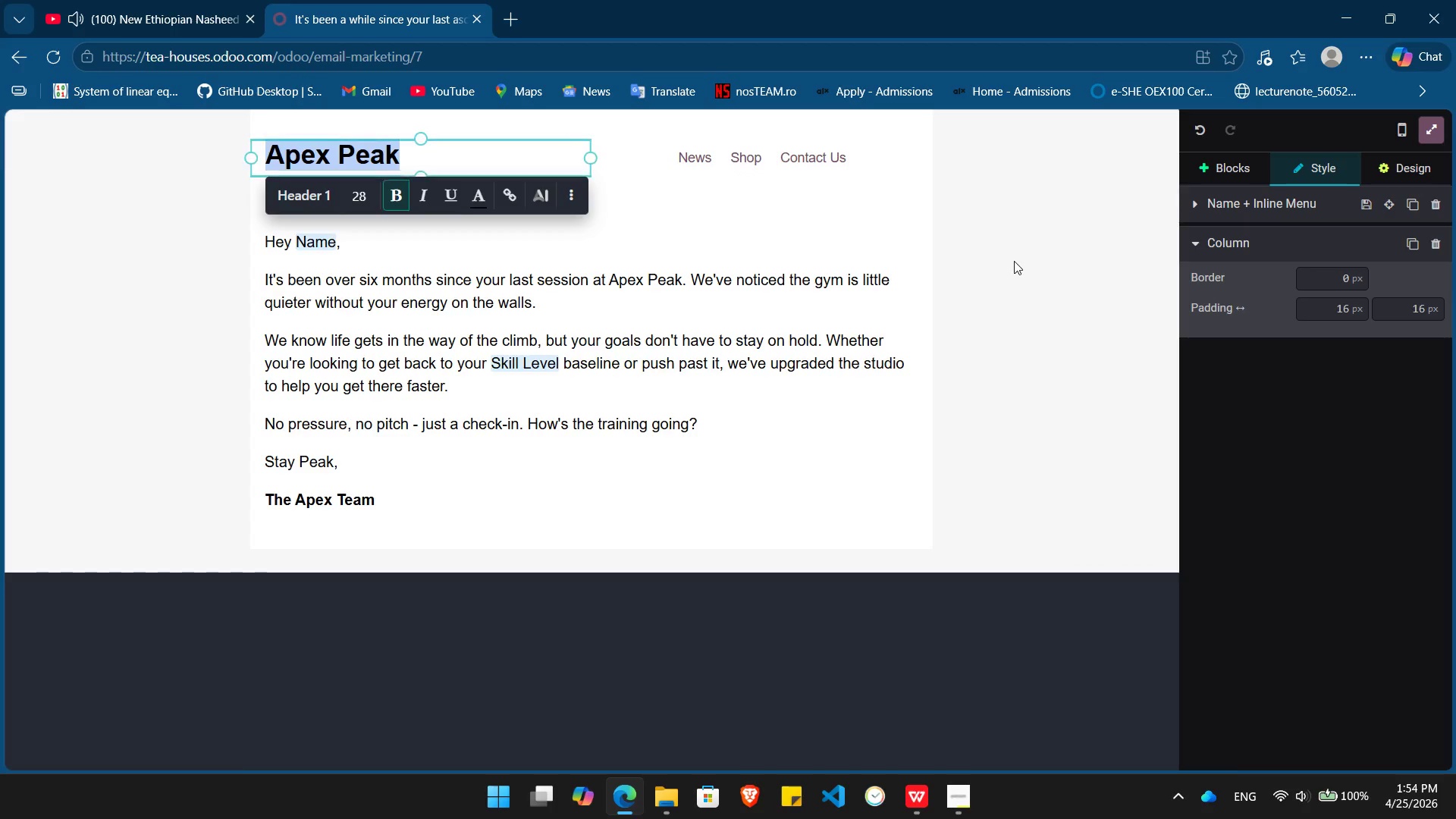 
left_click([1015, 264])
 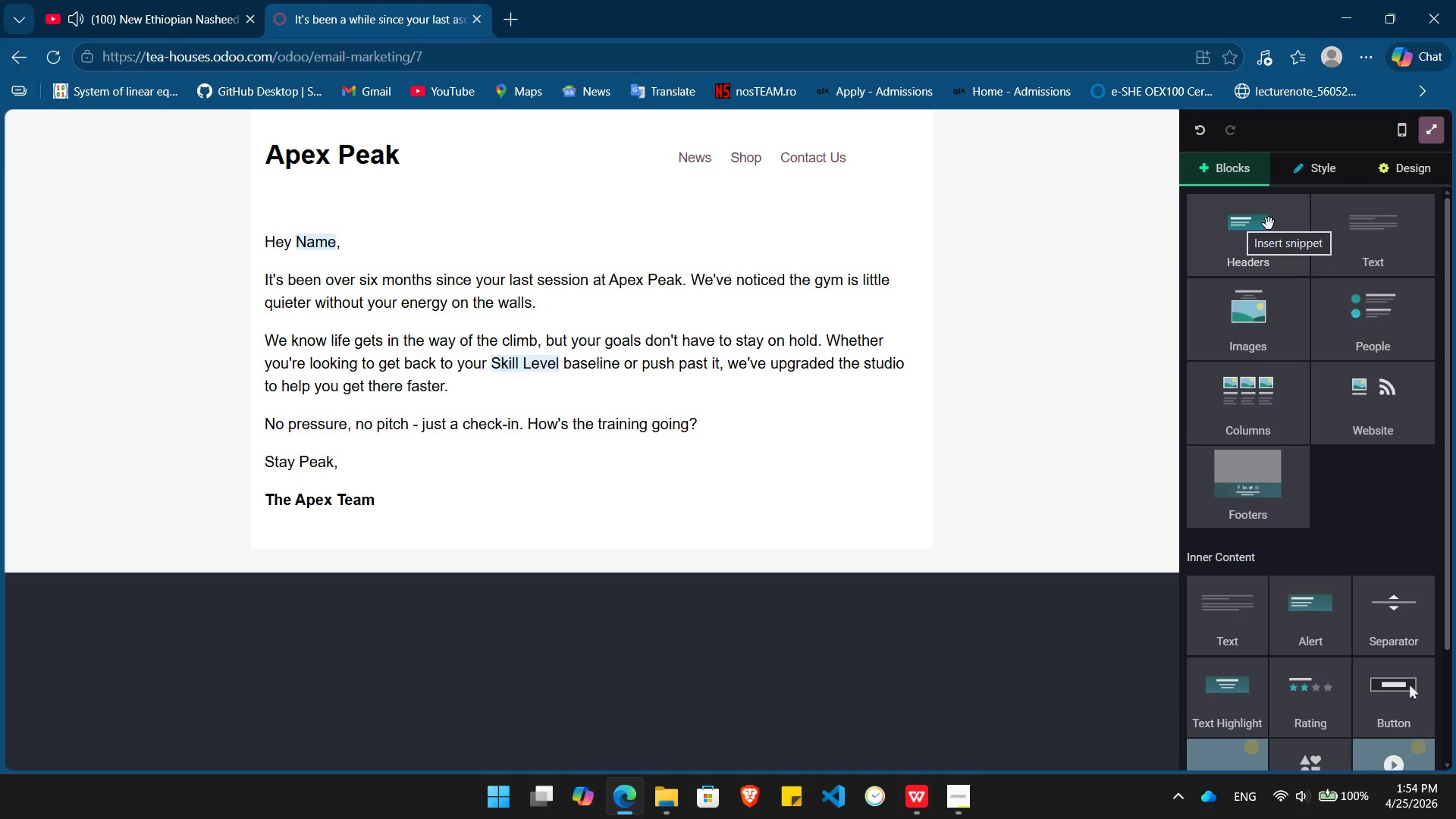 
mouse_move([1288, 313])
 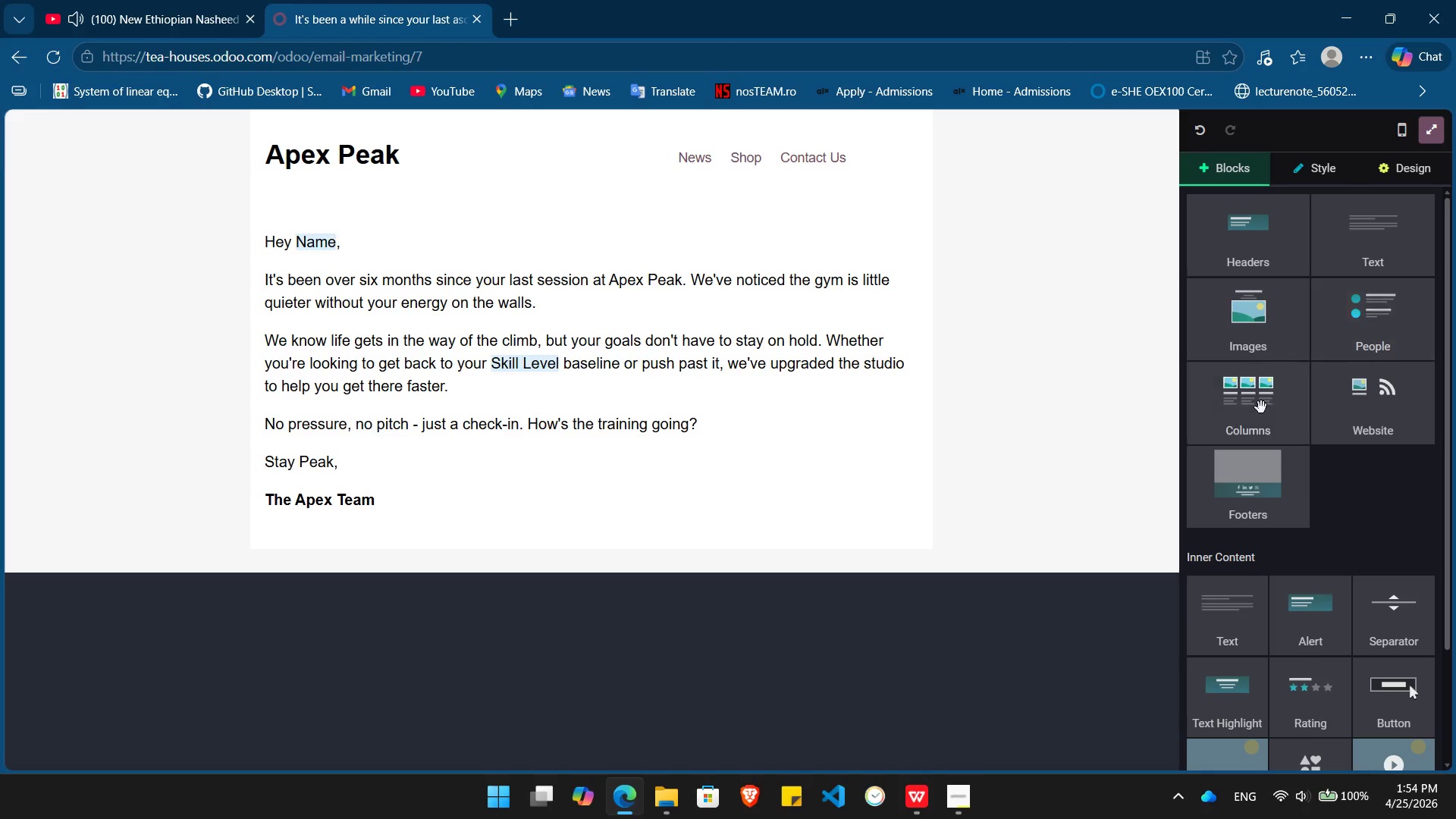 
mouse_move([1260, 389])
 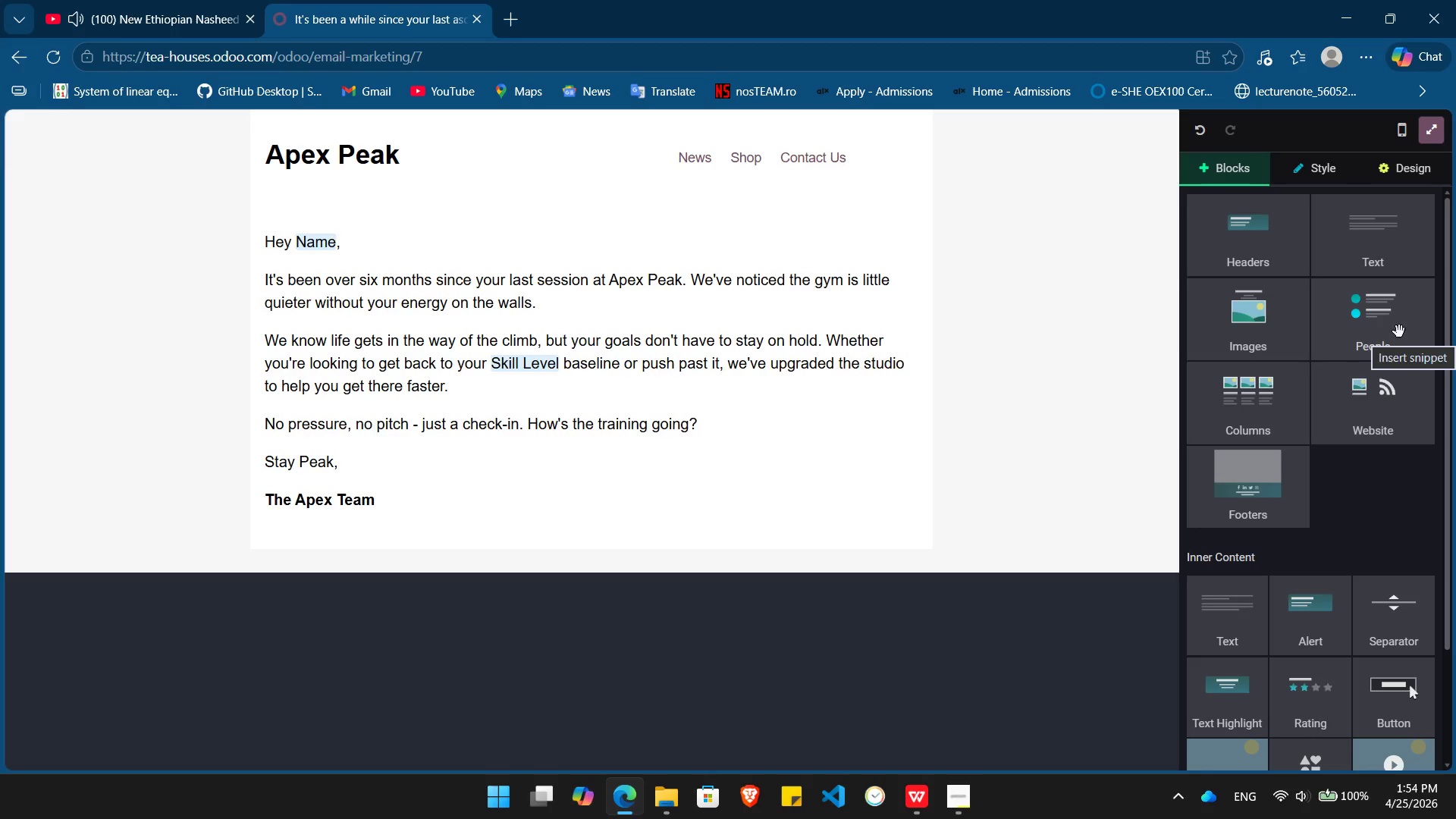 
left_click([1258, 438])
 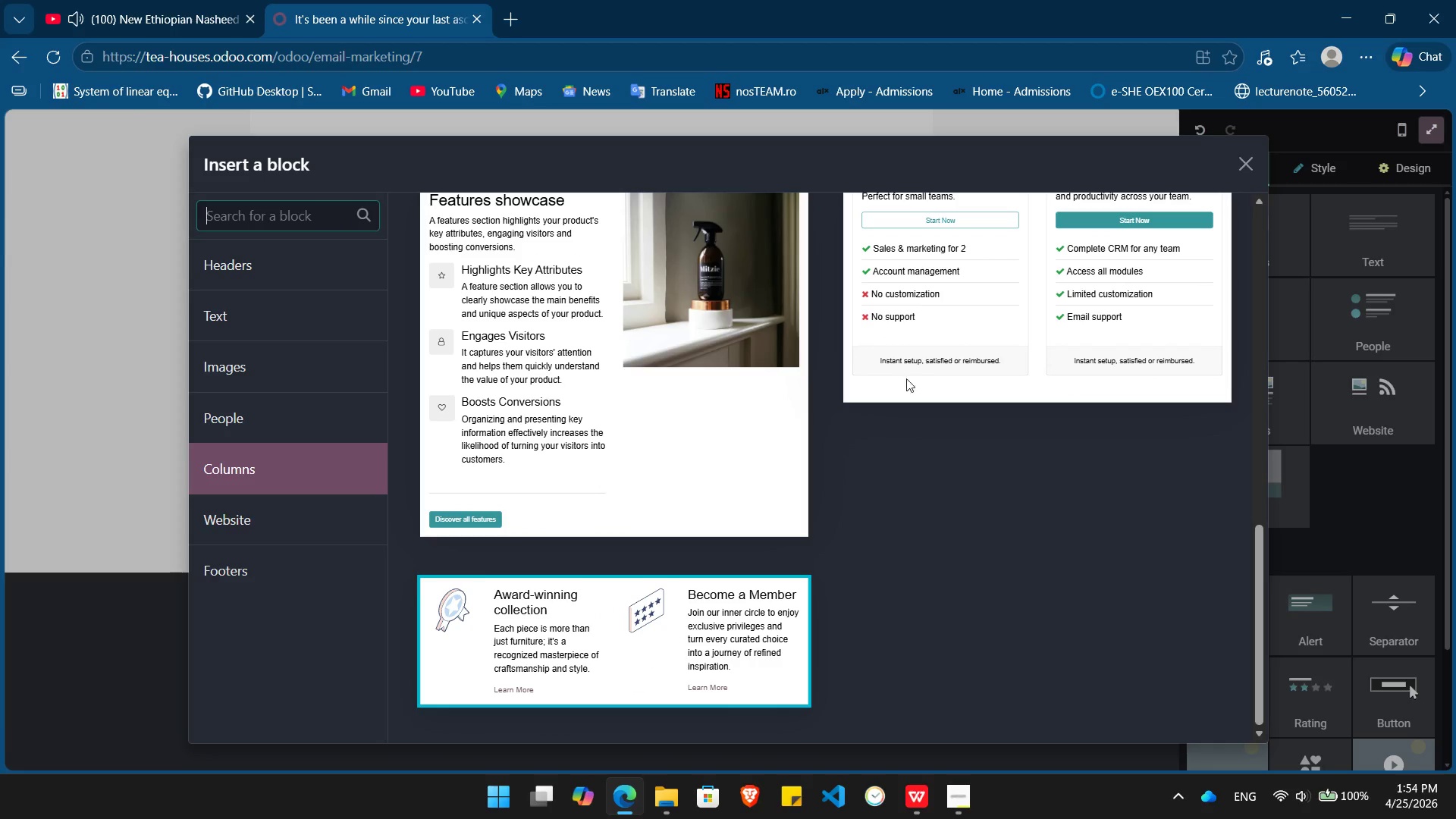 
wait(6.62)
 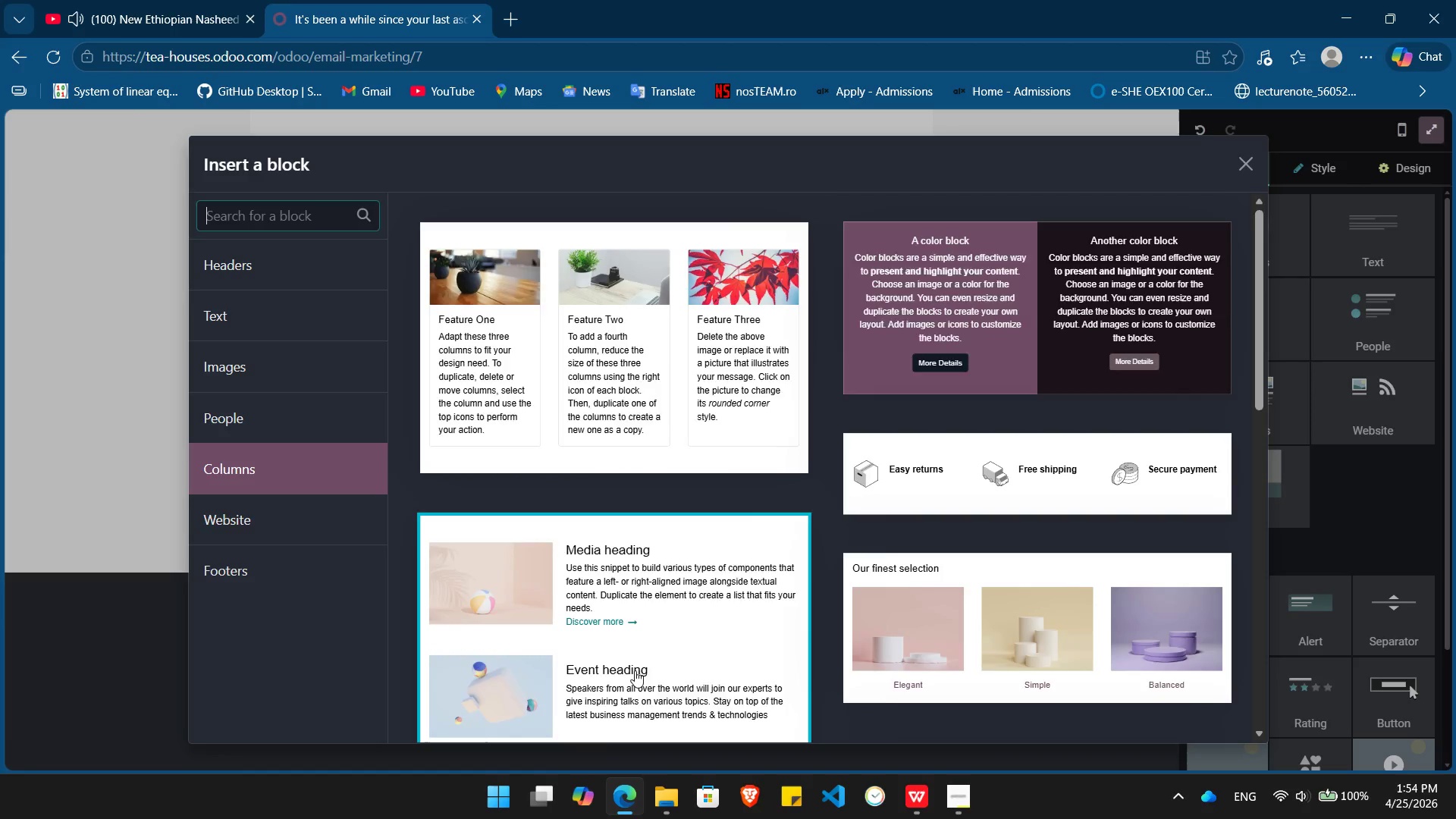 
left_click([268, 380])
 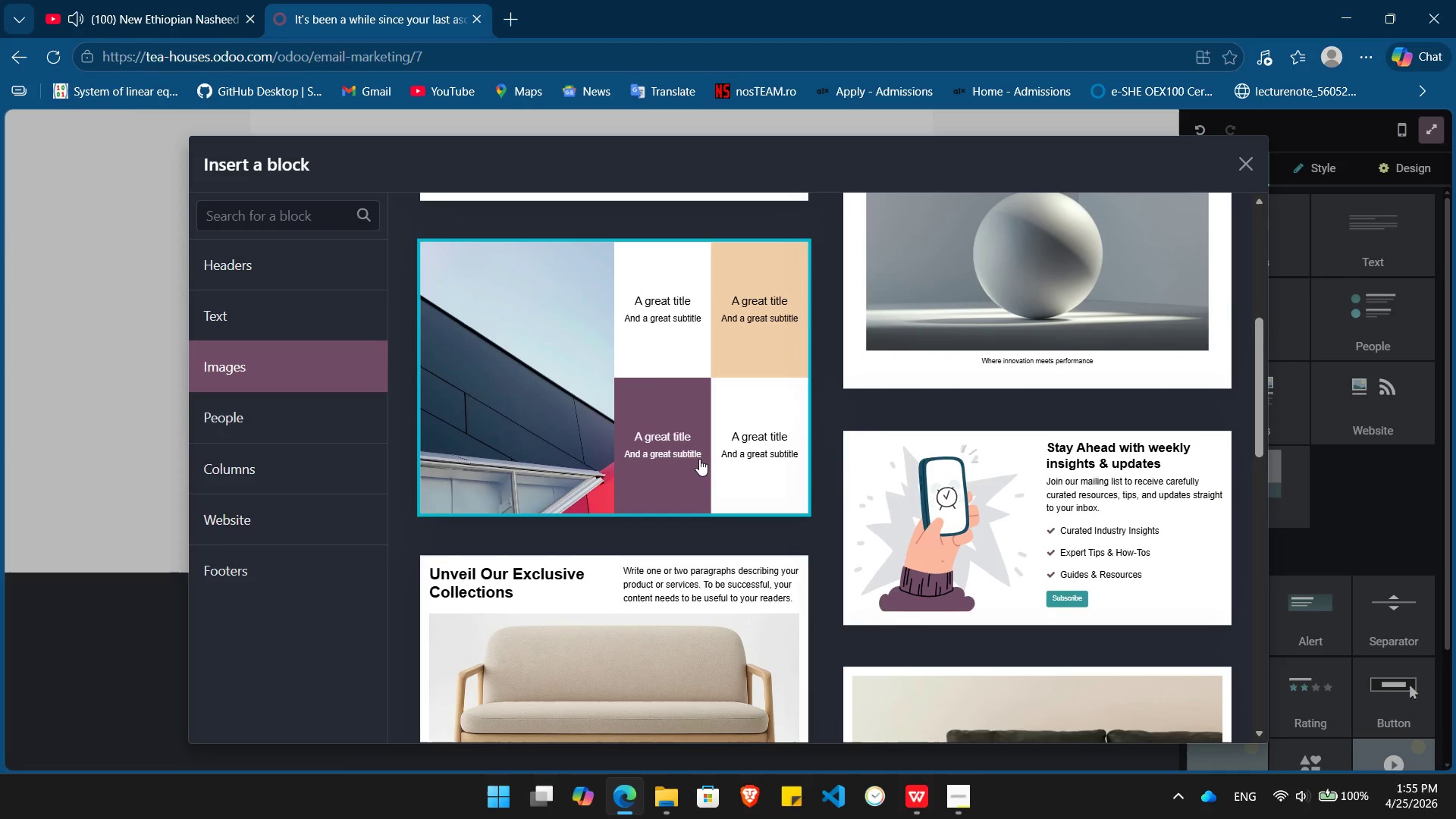 
wait(15.06)
 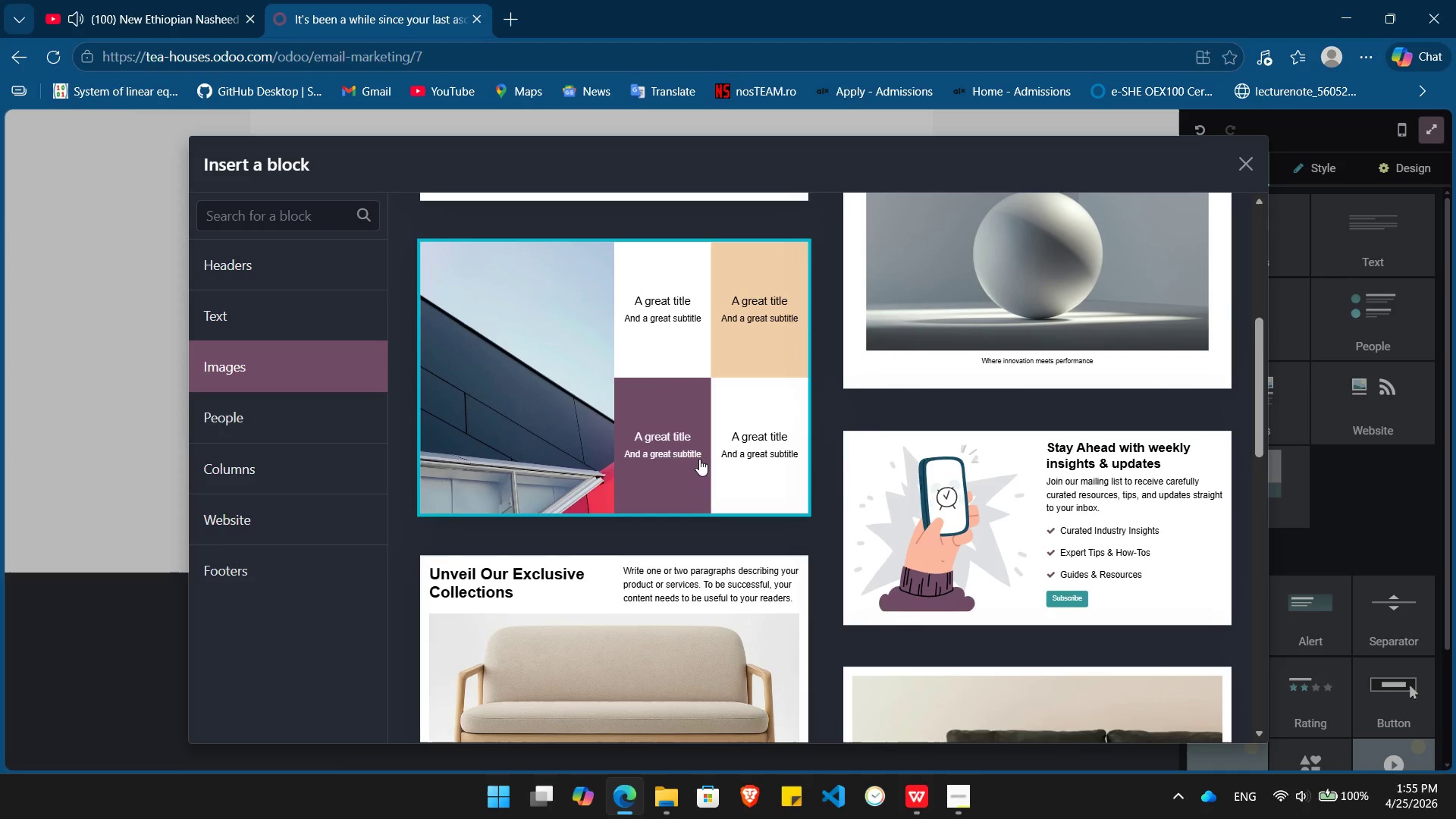 
left_click([1246, 160])
 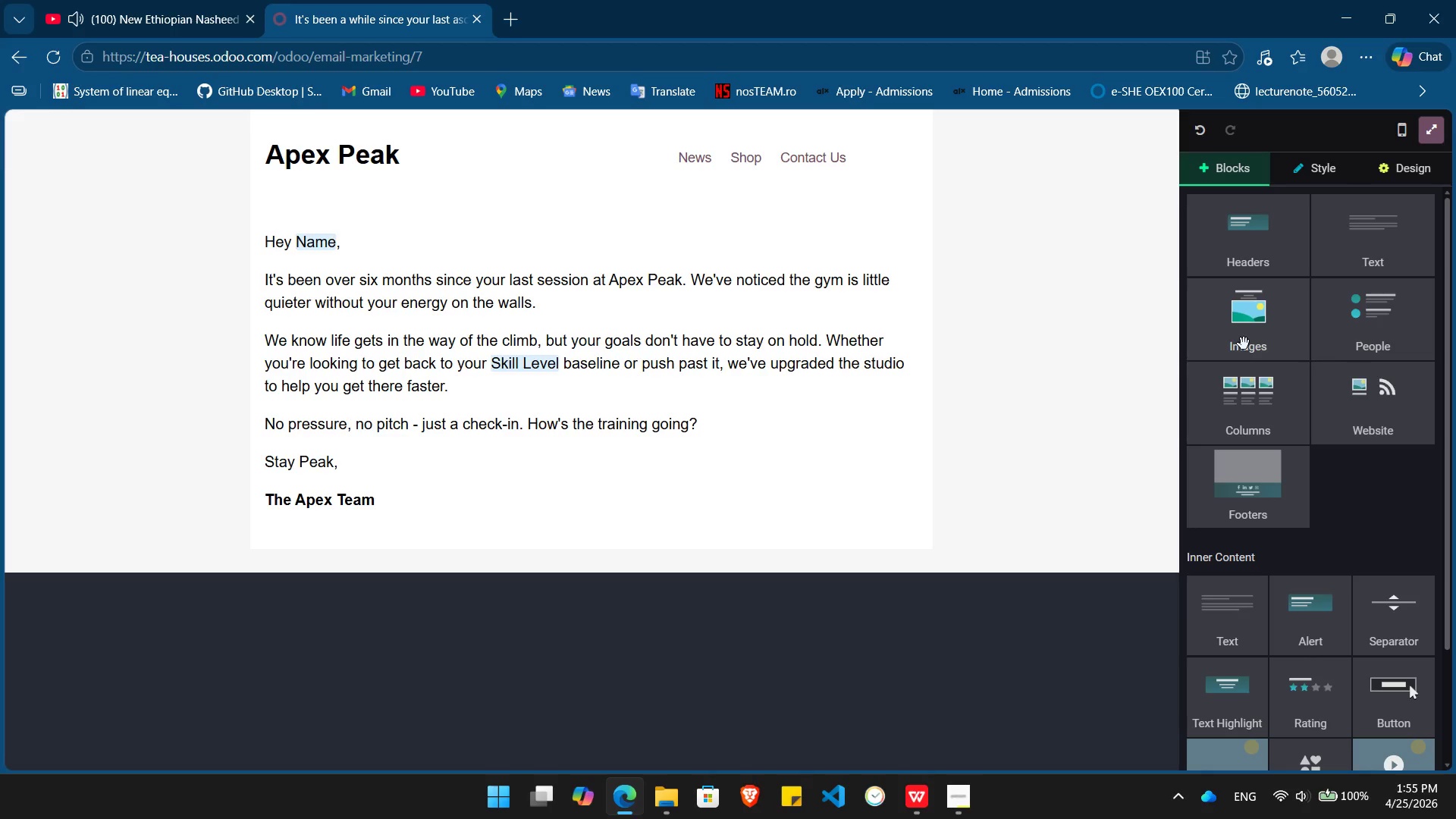 
left_click_drag(start_coordinate=[1244, 344], to_coordinate=[599, 214])
 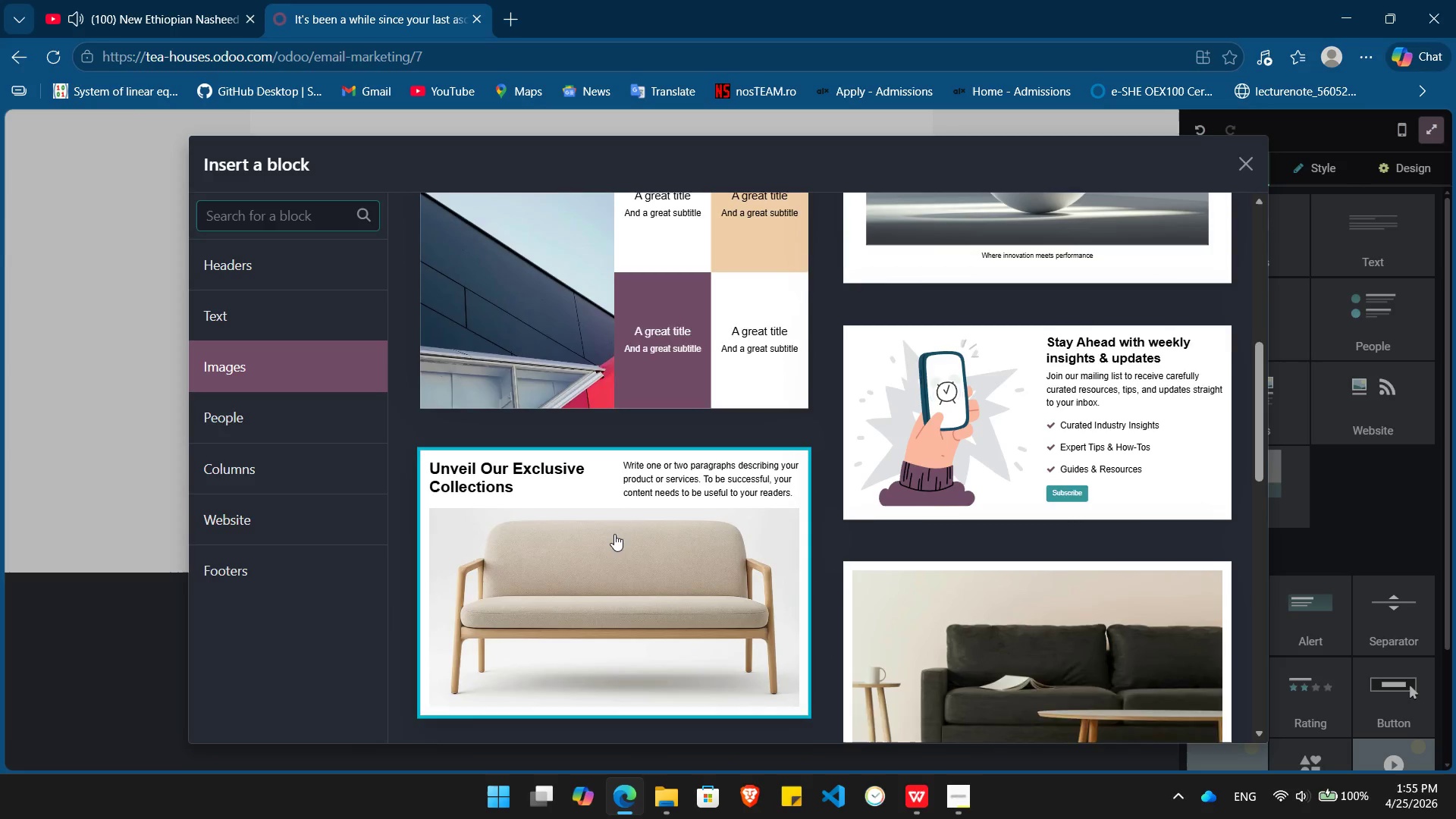 
left_click([609, 328])
 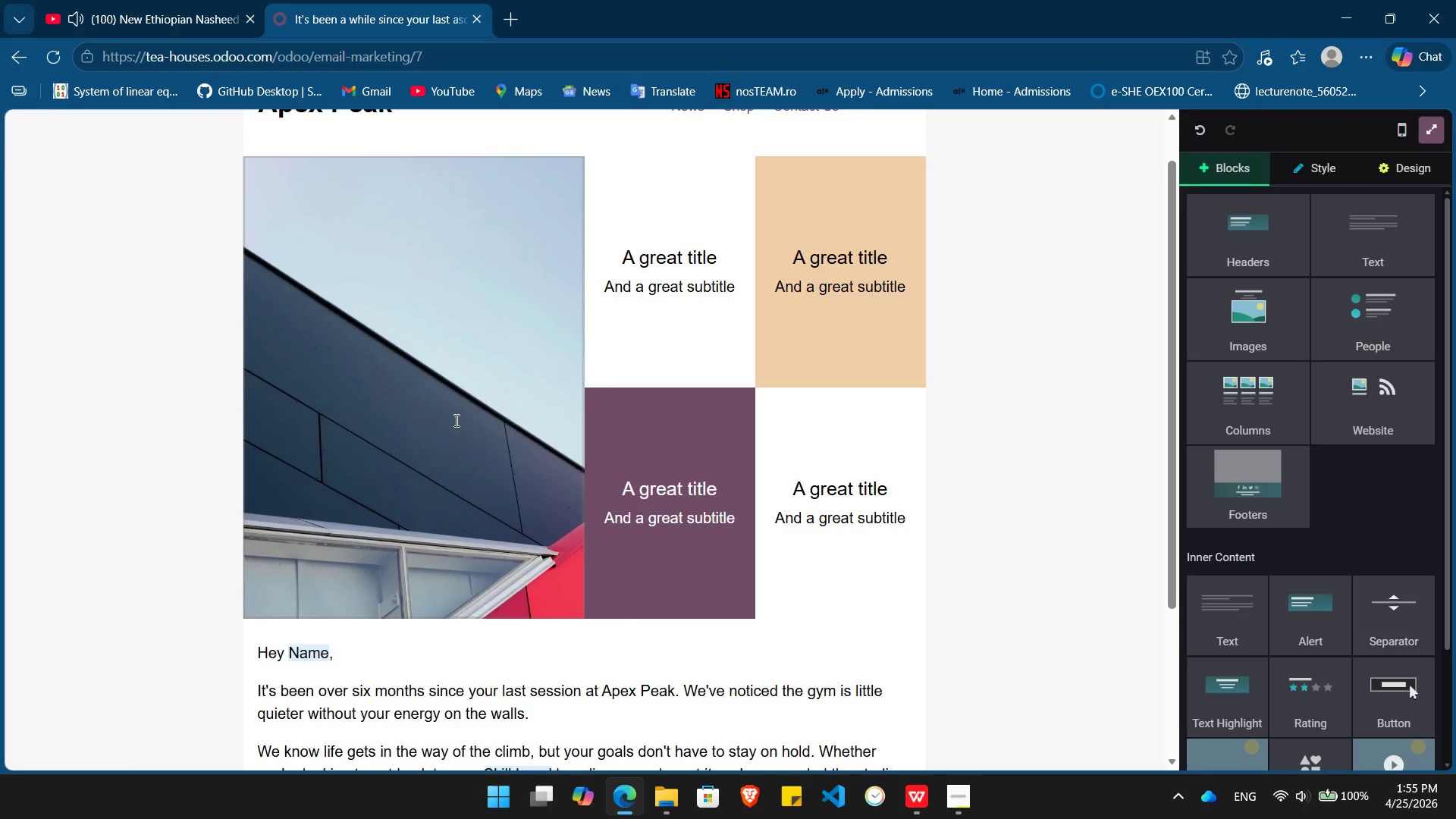 
double_click([455, 420])
 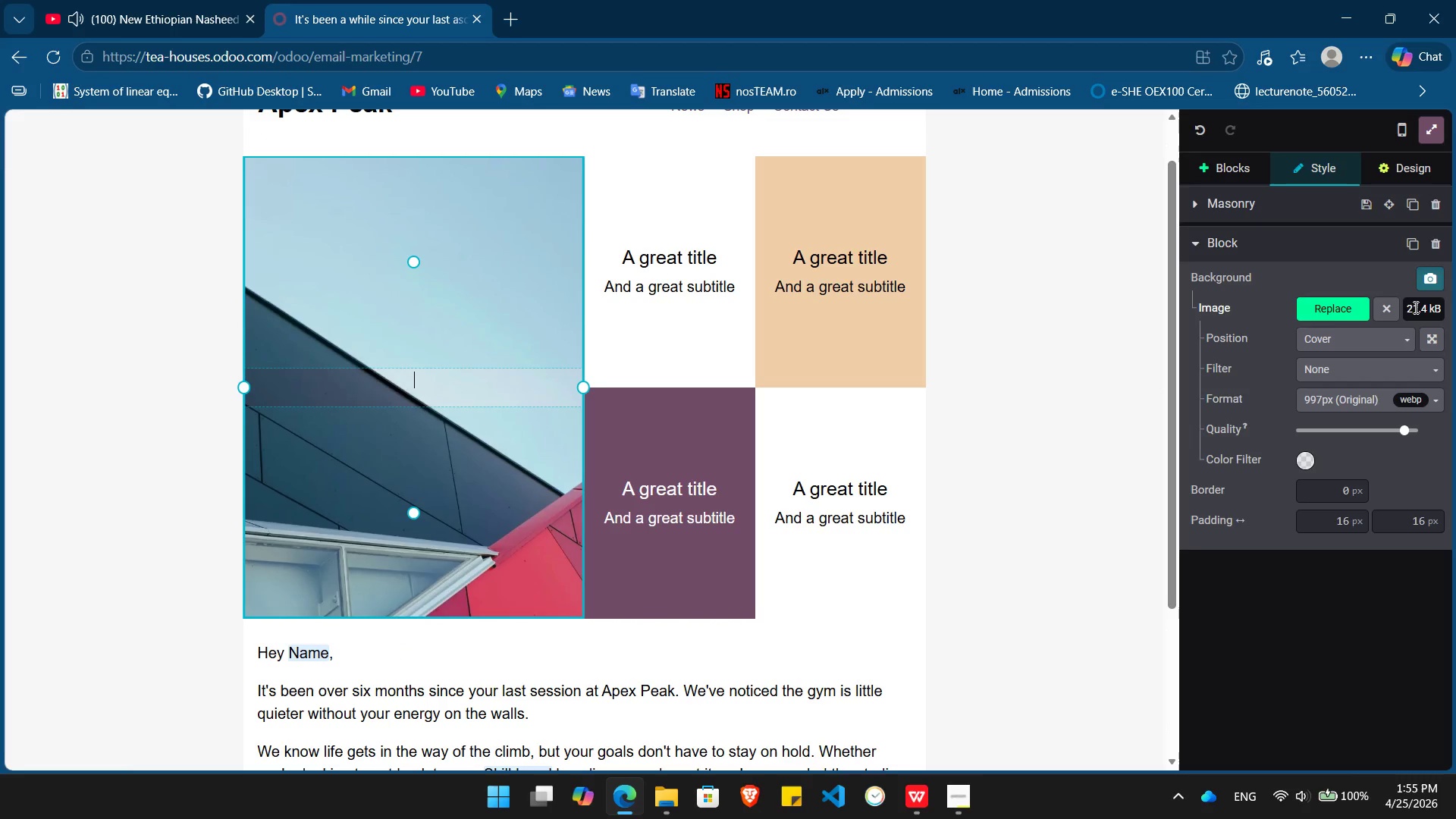 
left_click([1311, 308])
 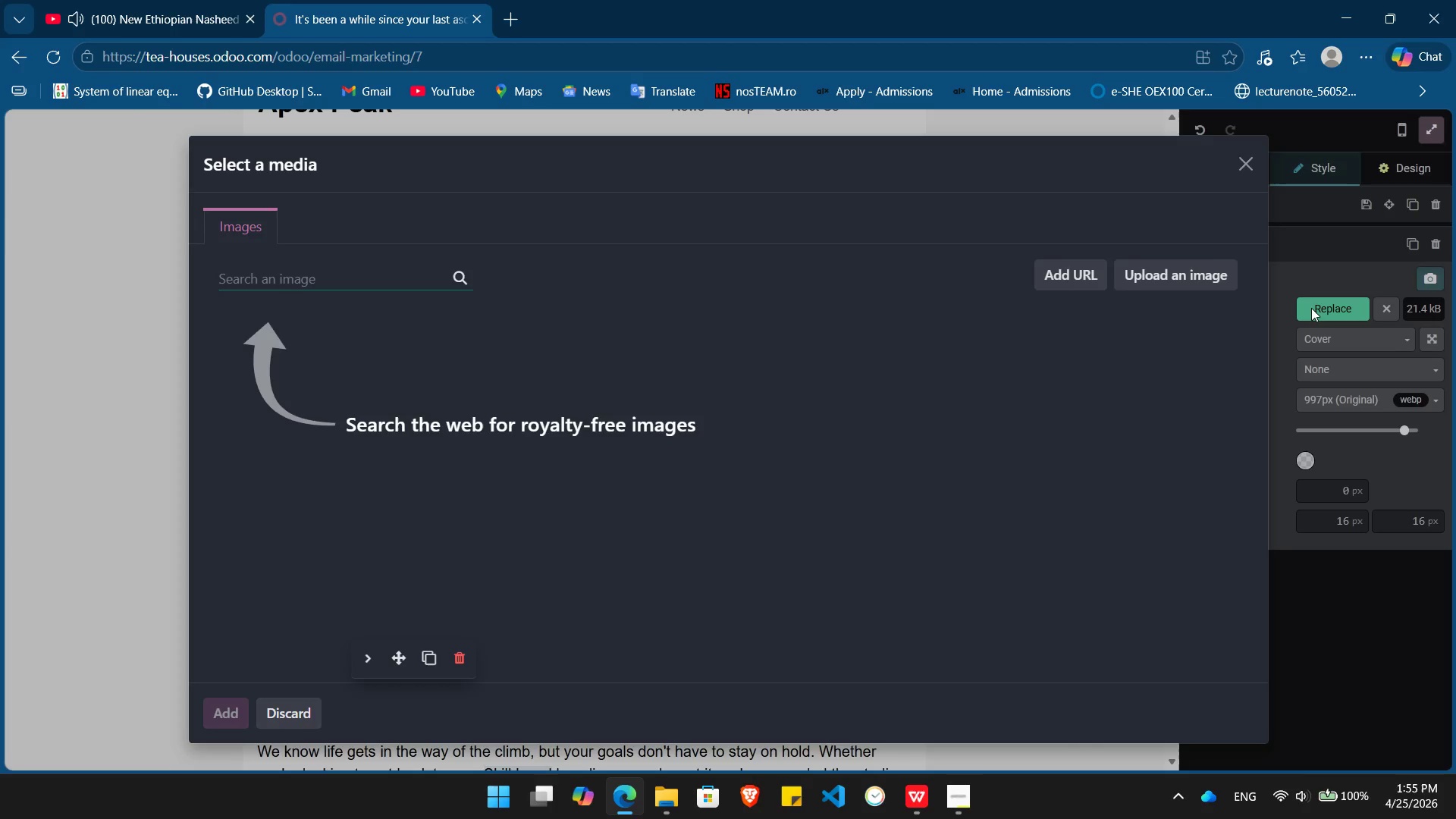 
type(hill climbing)
 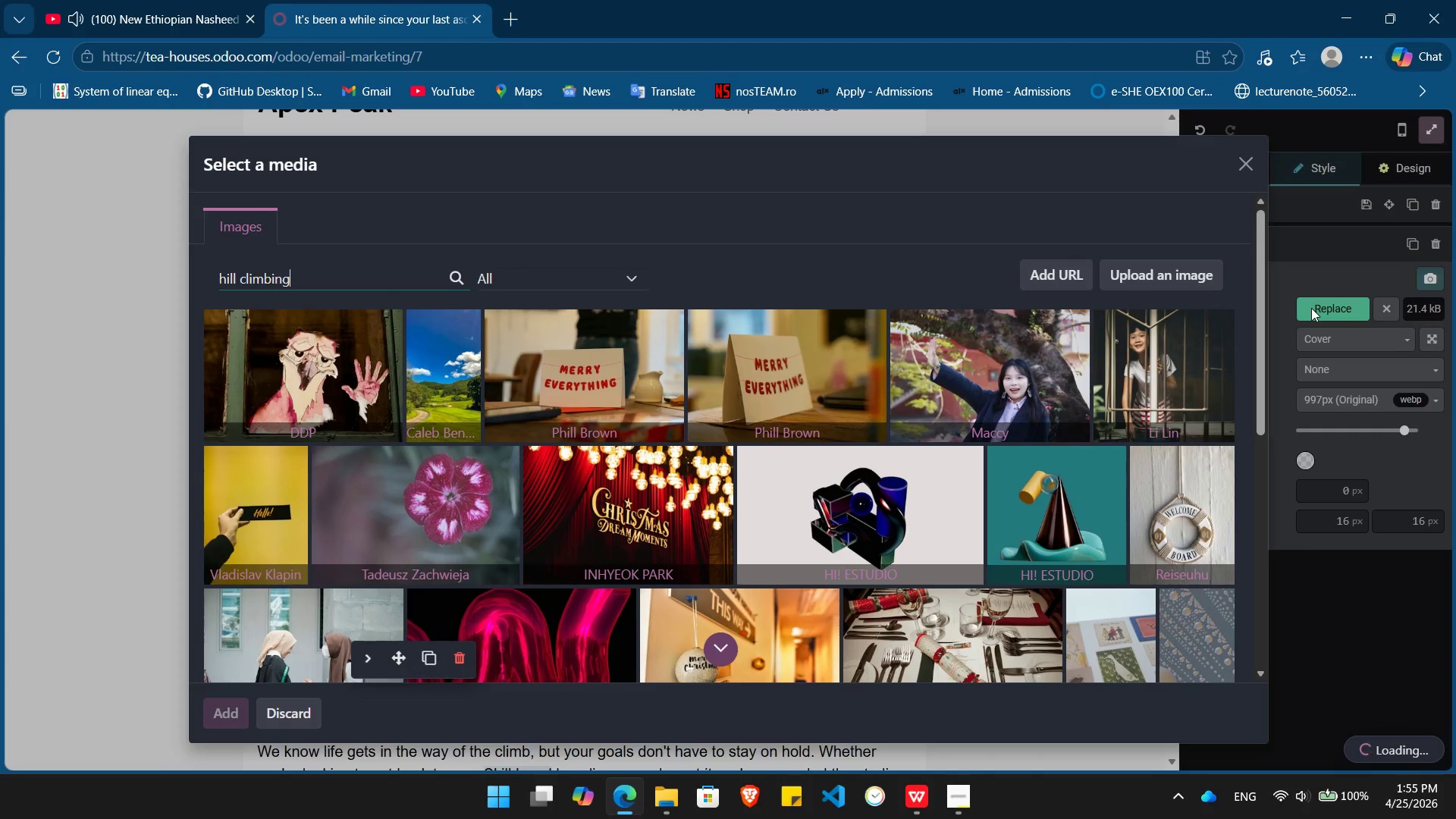 
wait(5.89)
 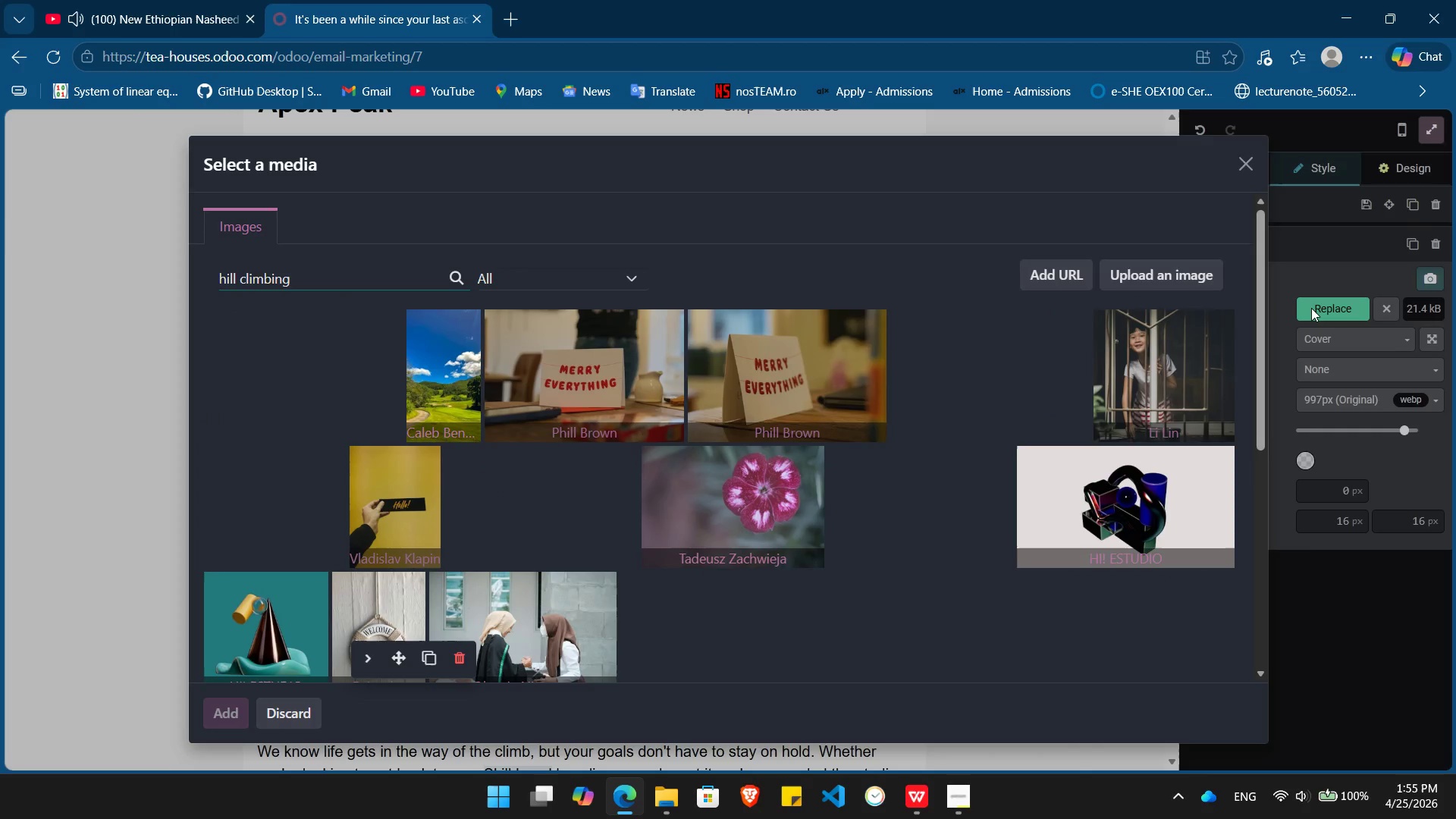 
key(Space)
 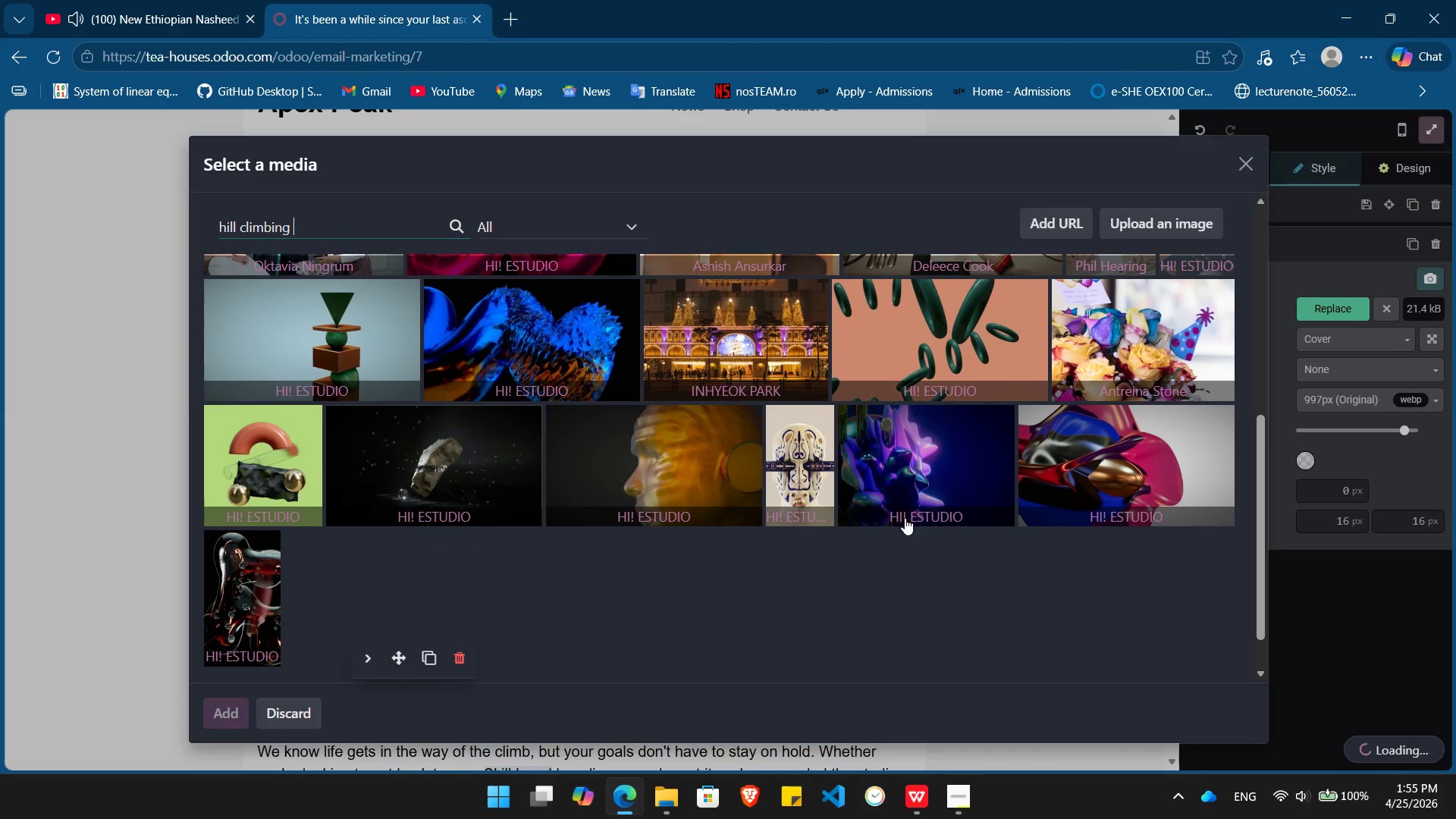 
wait(6.25)
 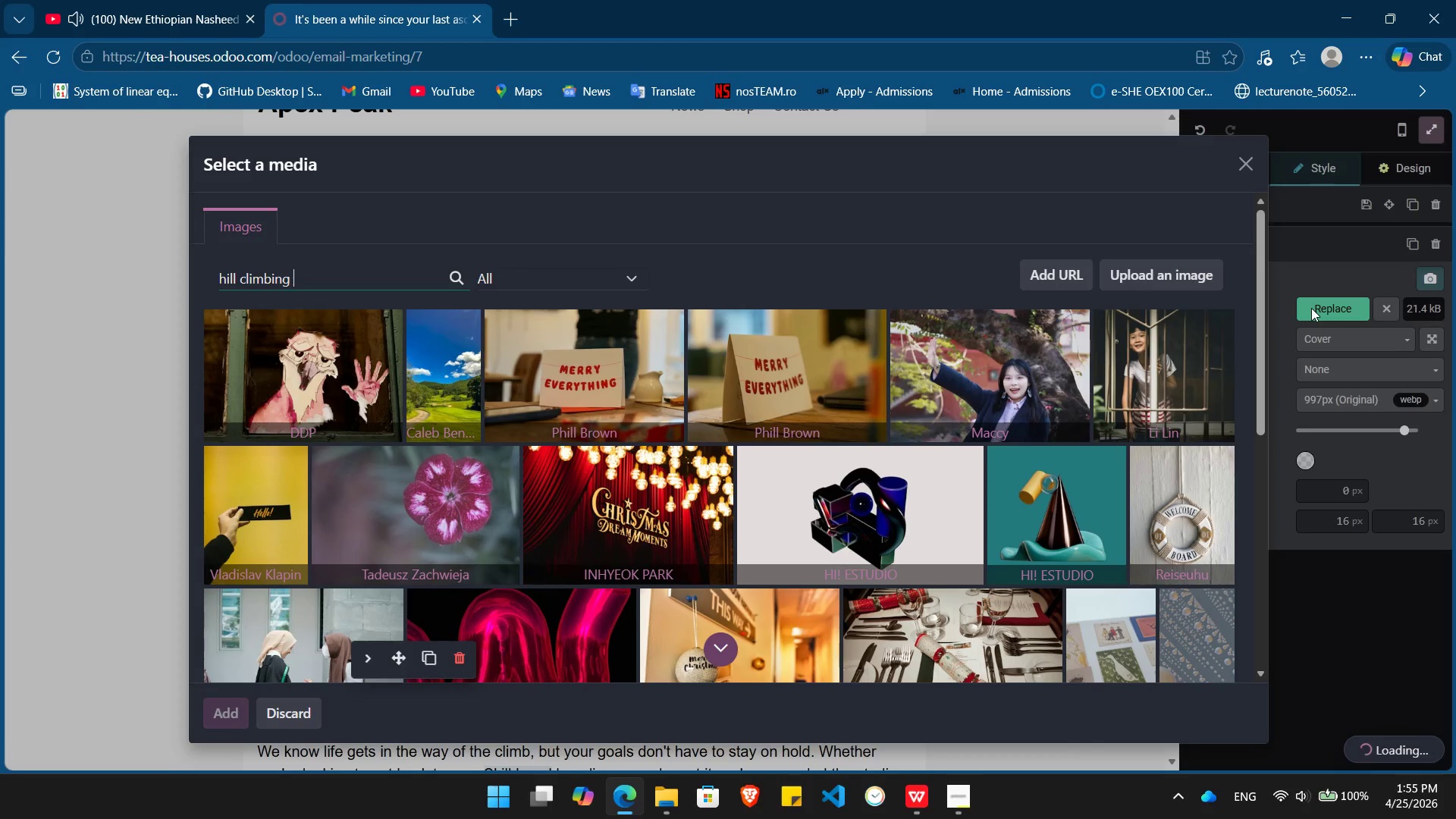 
hold_key(key=ArrowLeft, duration=0.62)
 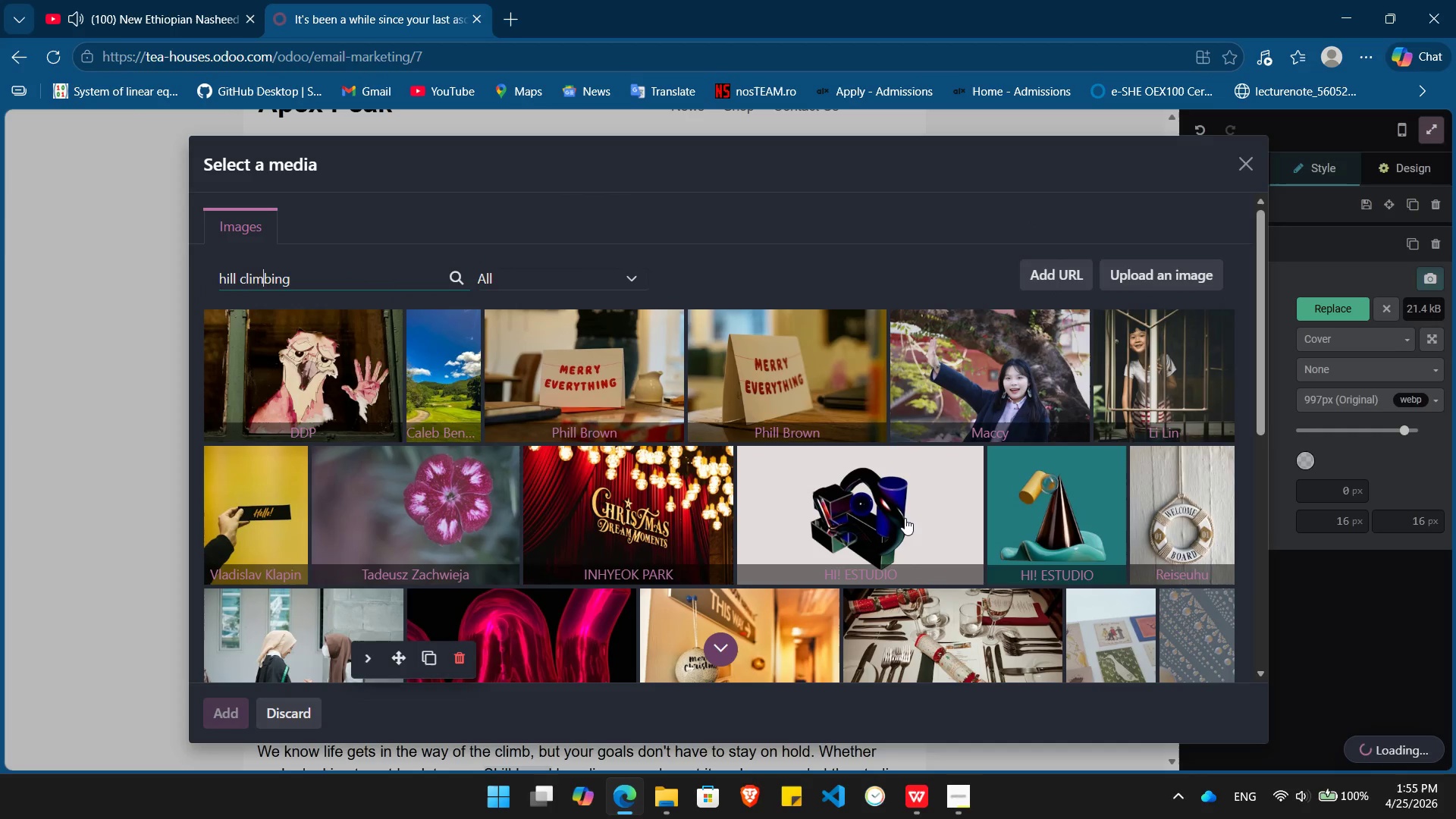 
key(ArrowLeft)
 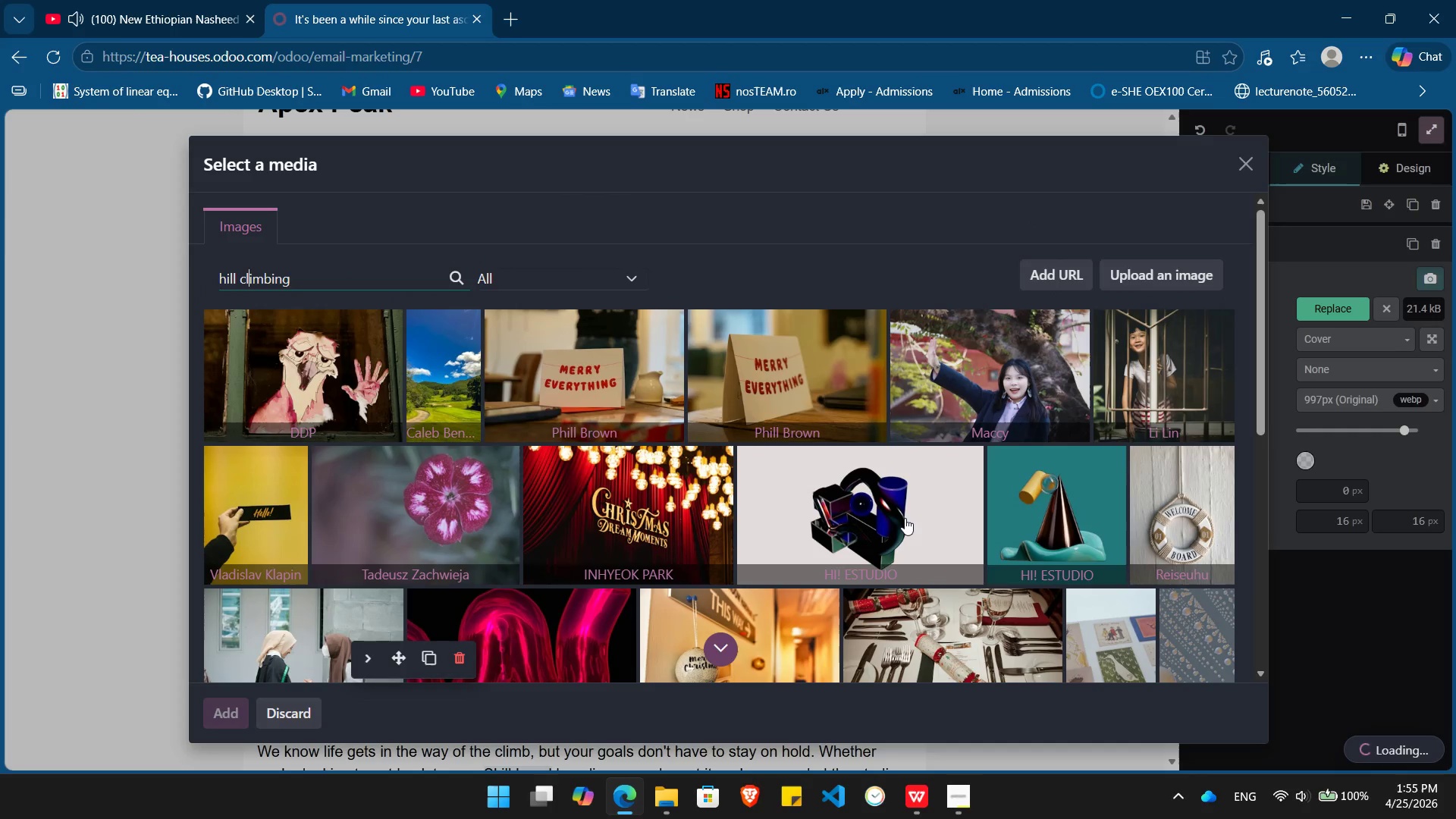 
key(ArrowLeft)
 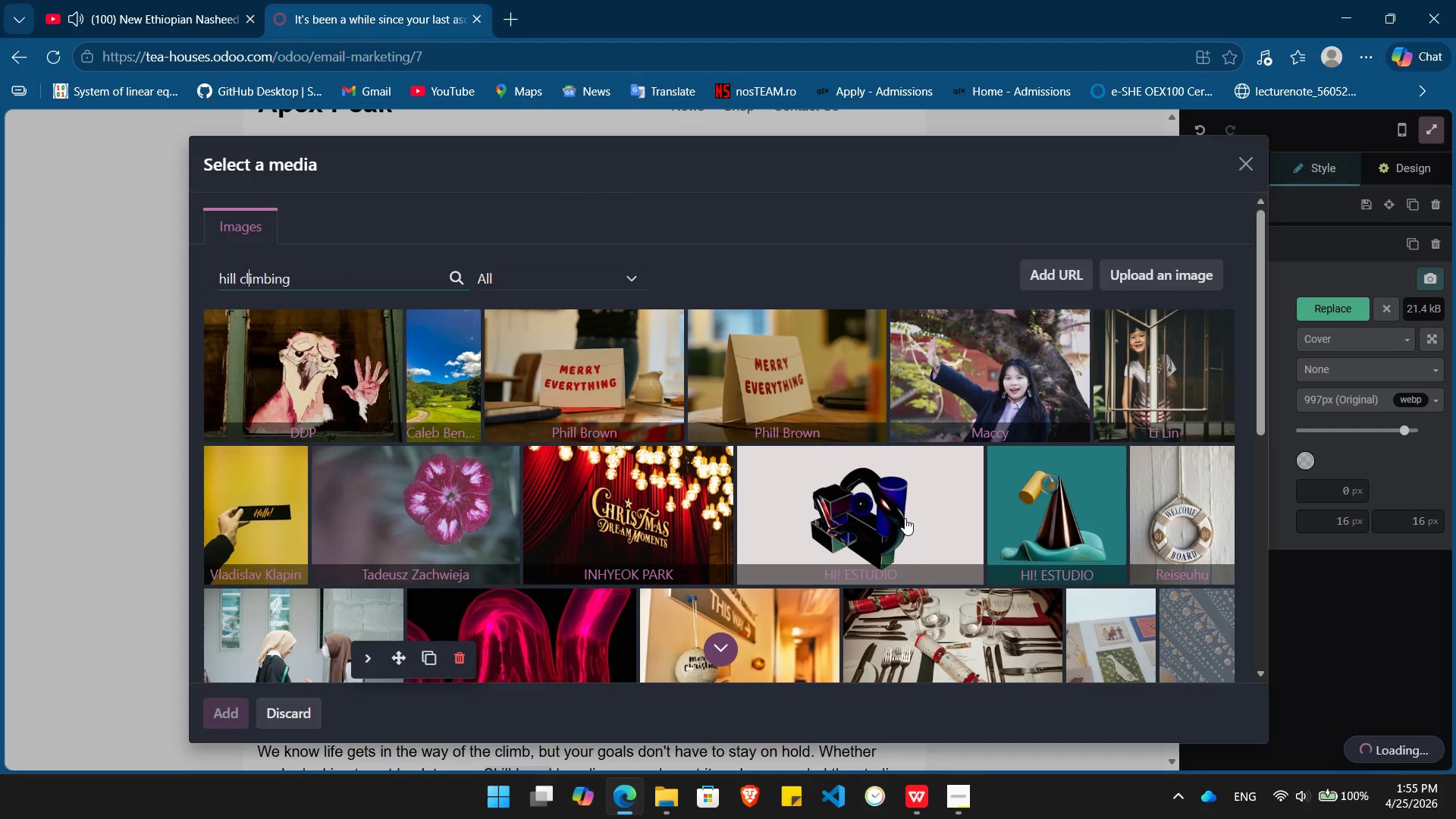 
key(ArrowLeft)
 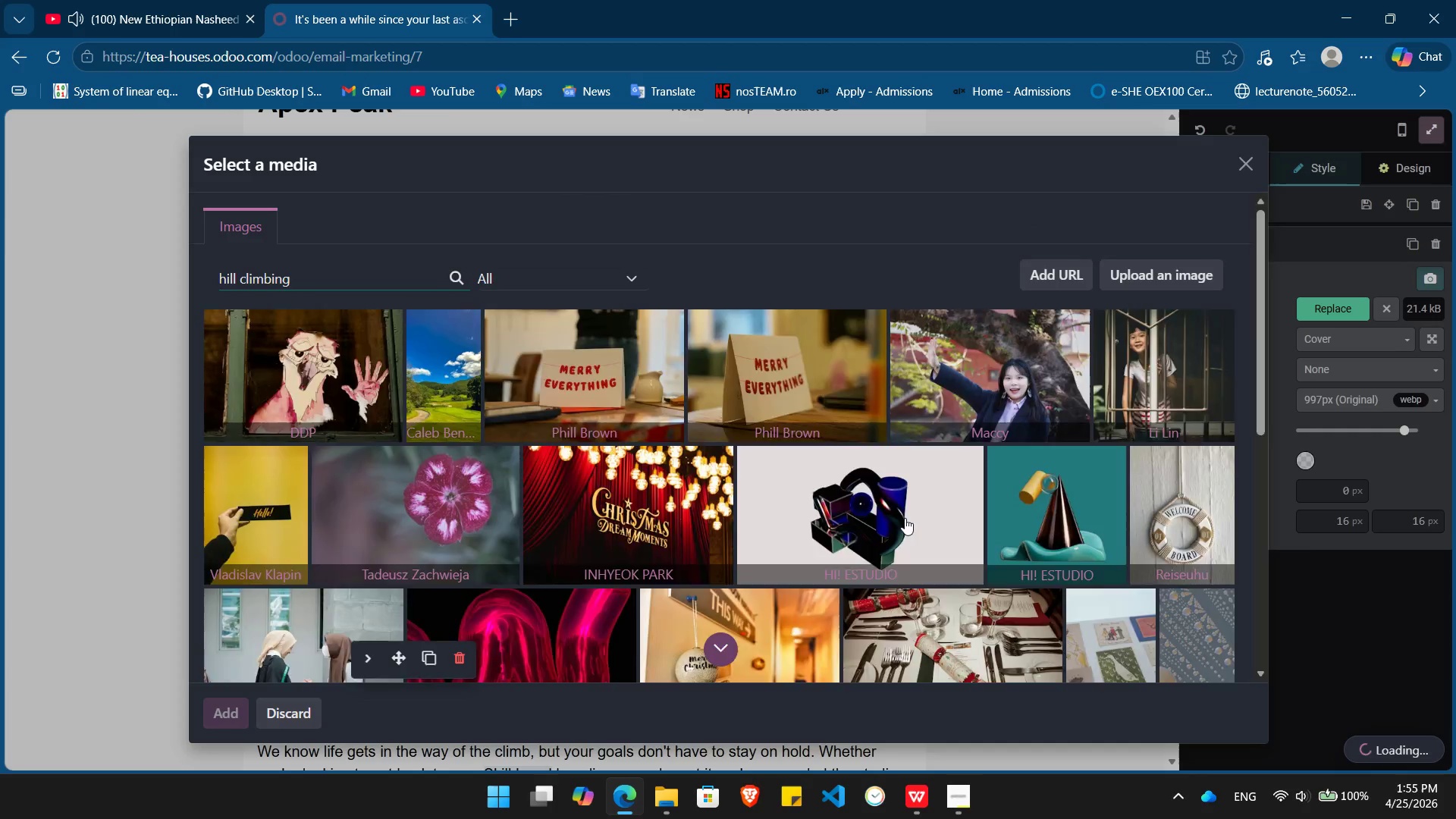 
key(ArrowLeft)
 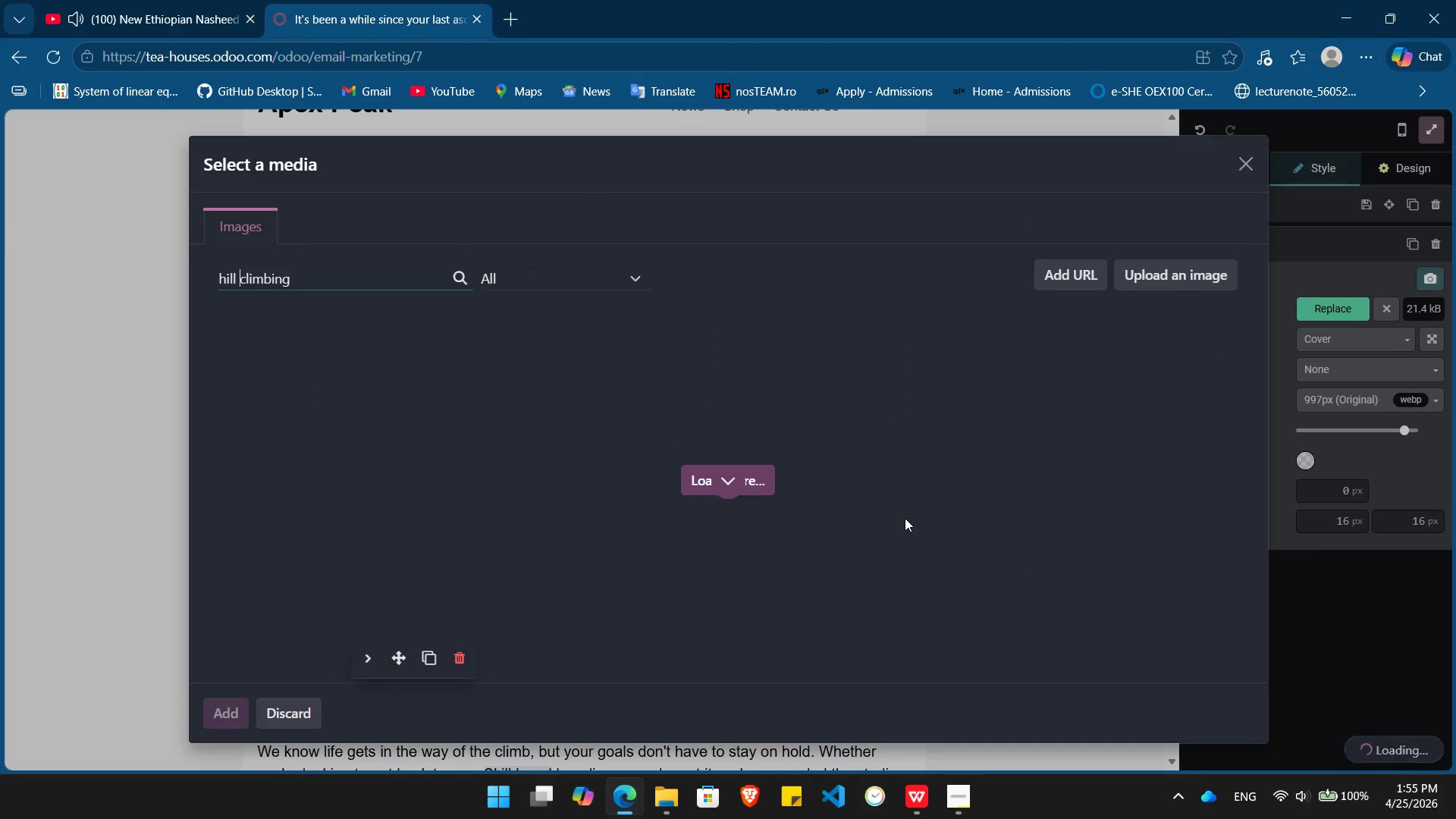 
key(Backspace)
 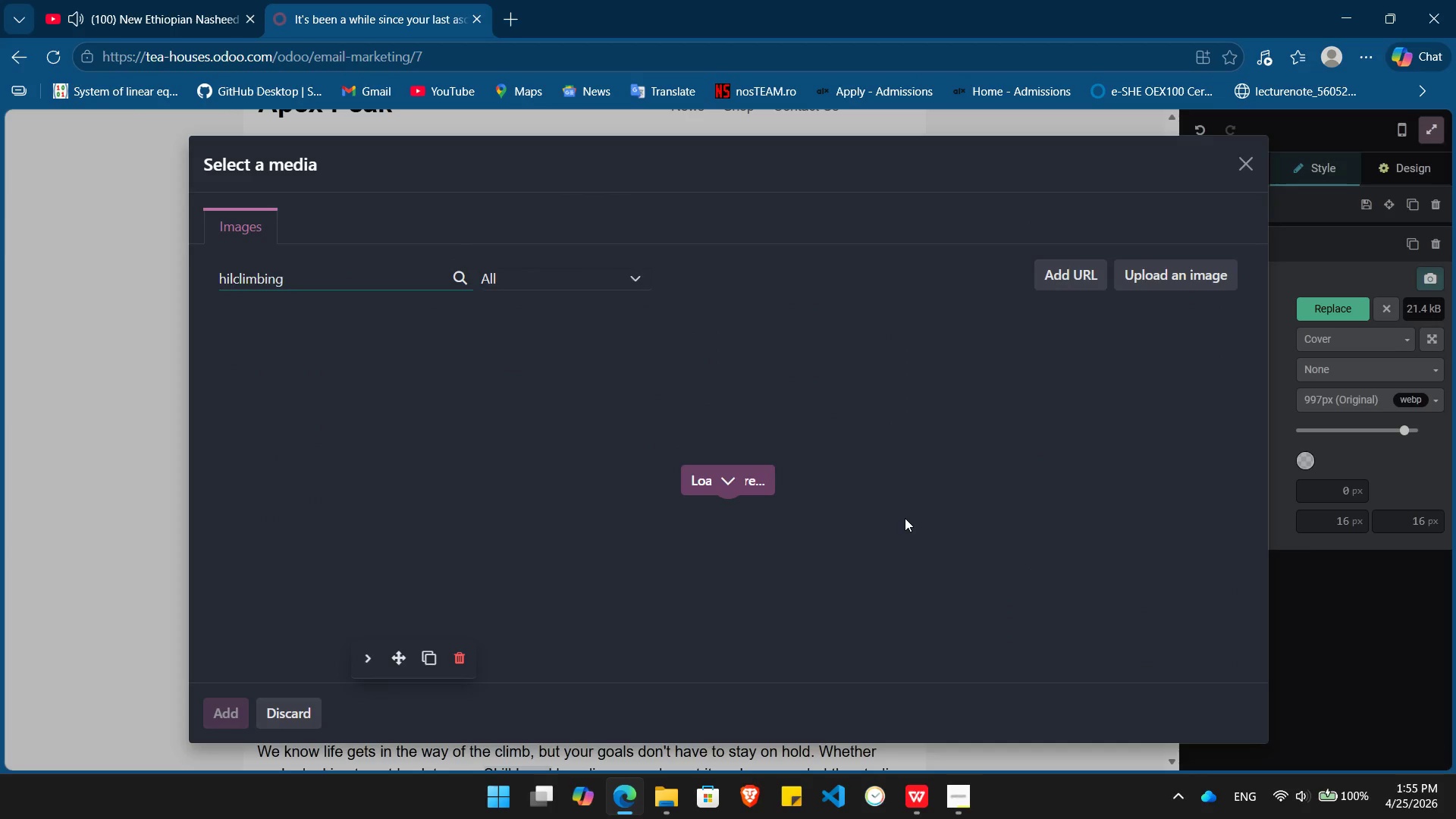 
key(Backspace)
 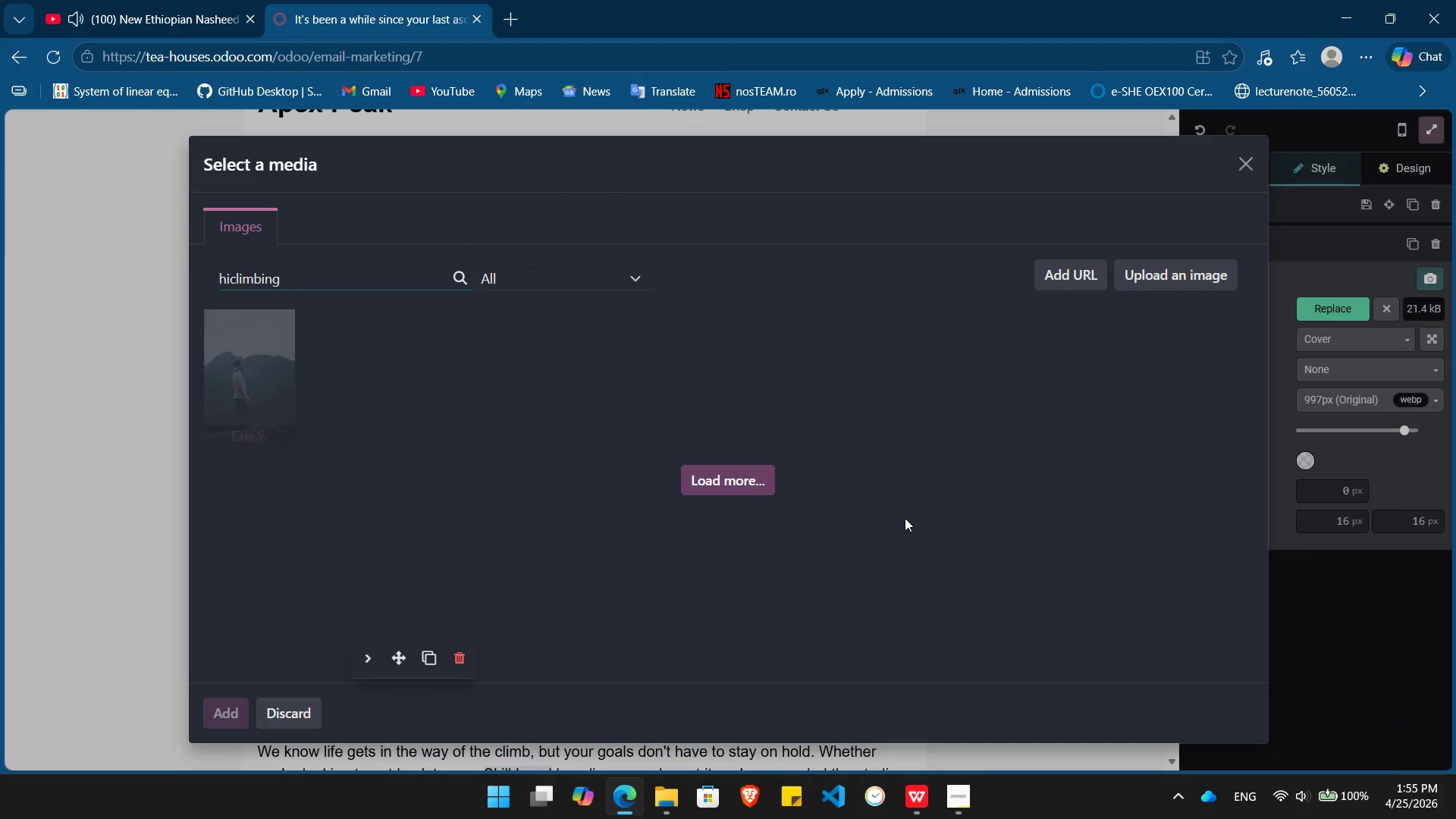 
key(Backspace)
 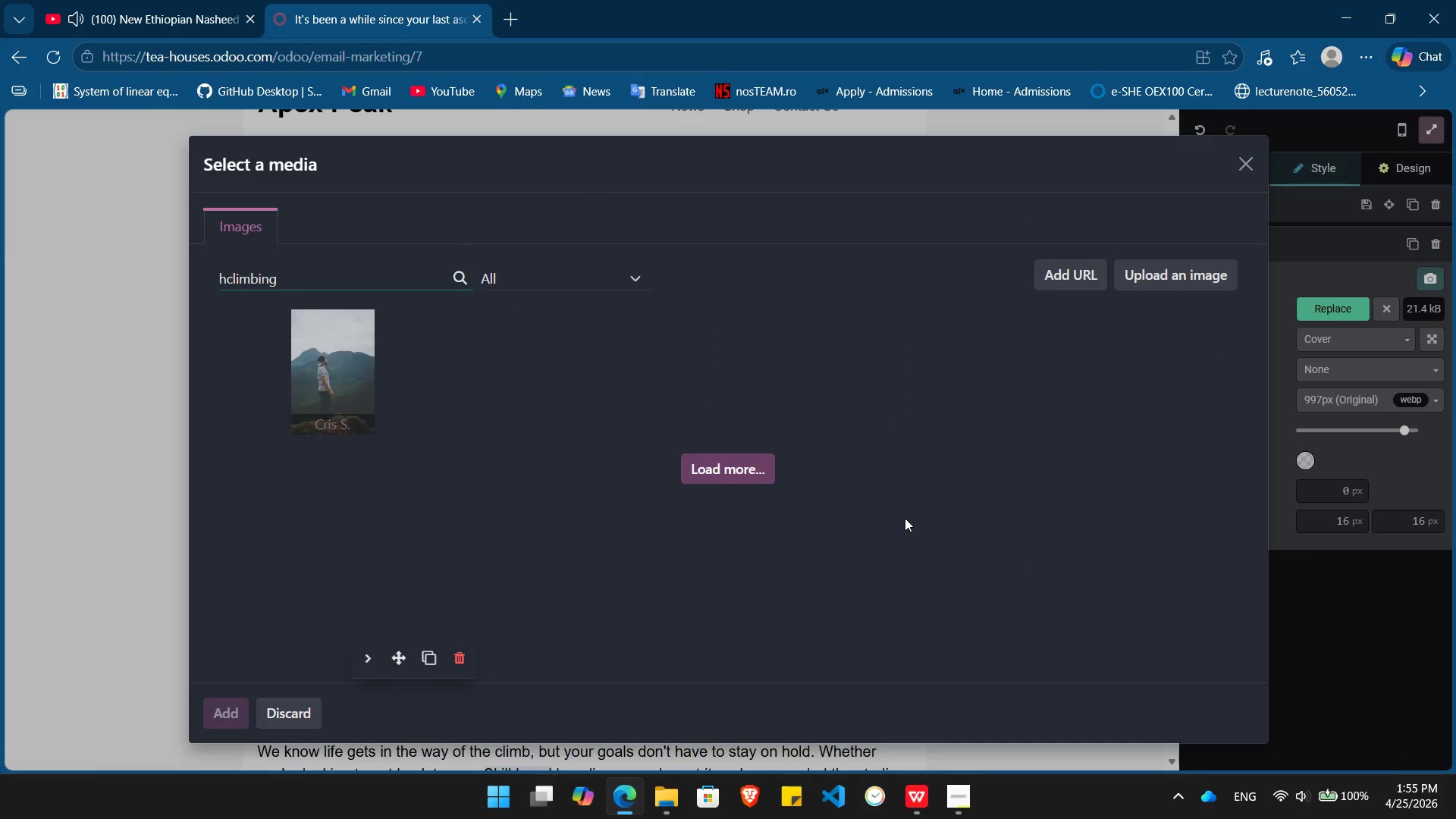 
key(Backspace)
 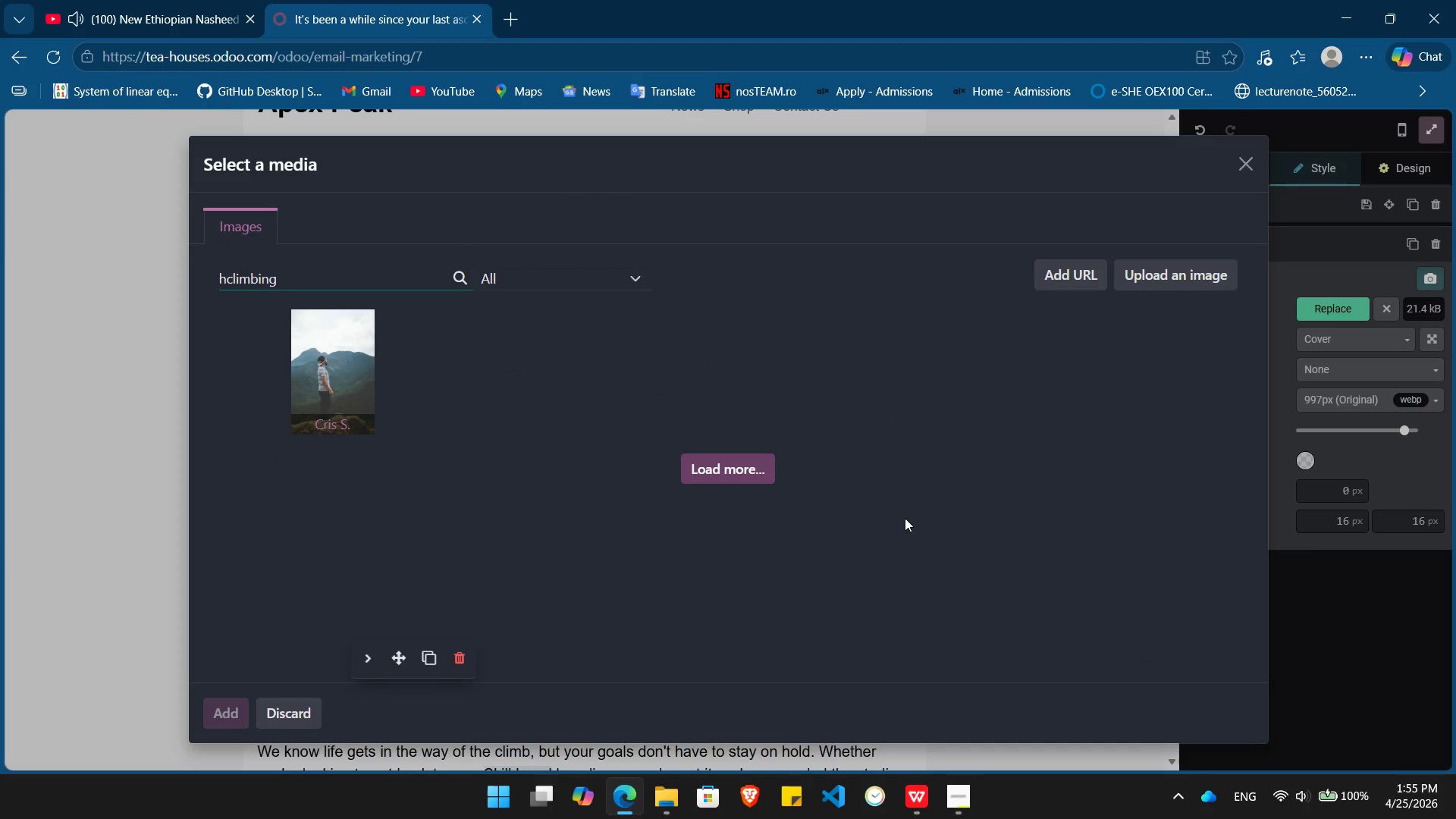 
key(Backspace)
 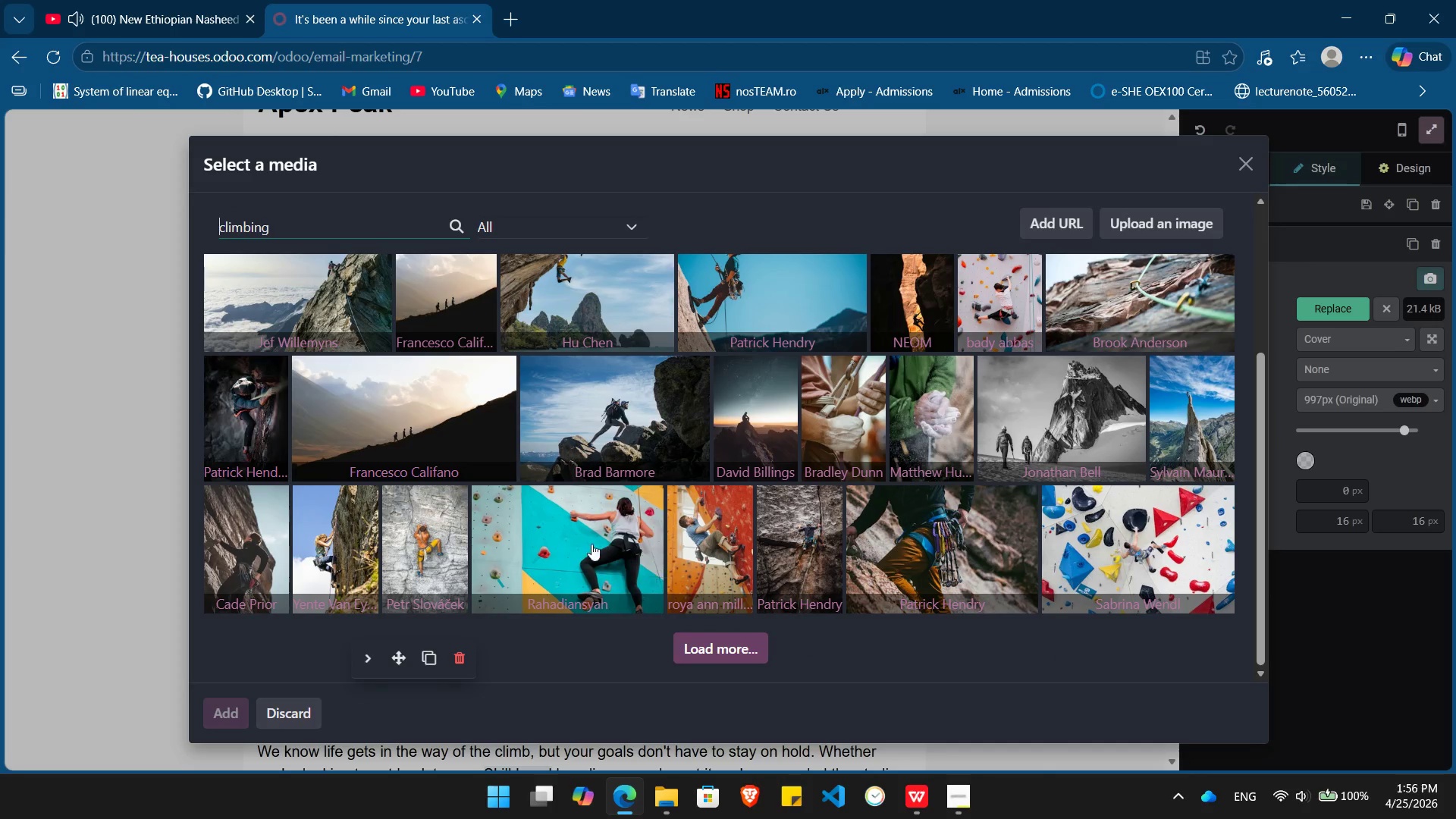 
wait(22.36)
 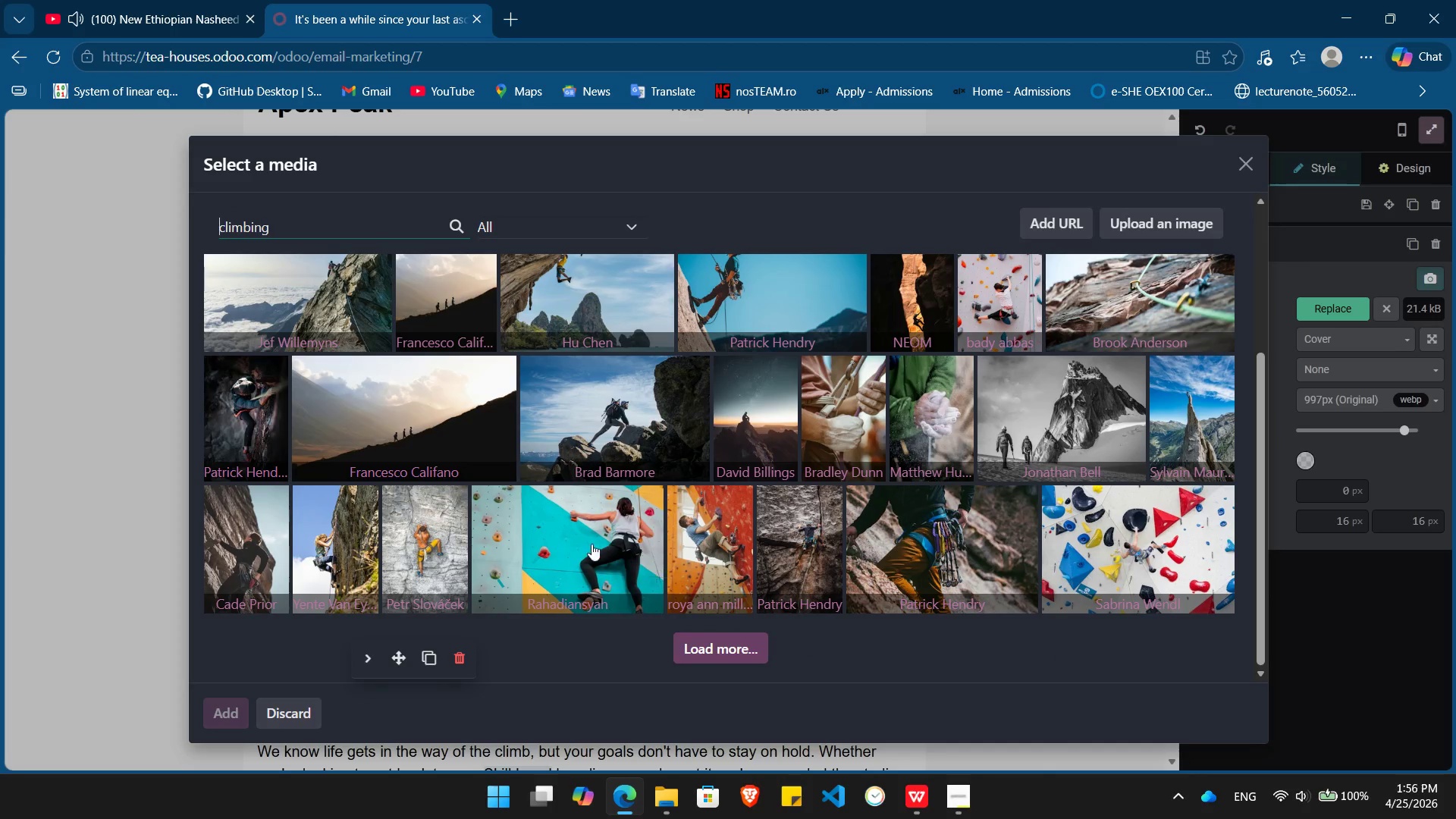 
left_click([631, 372])
 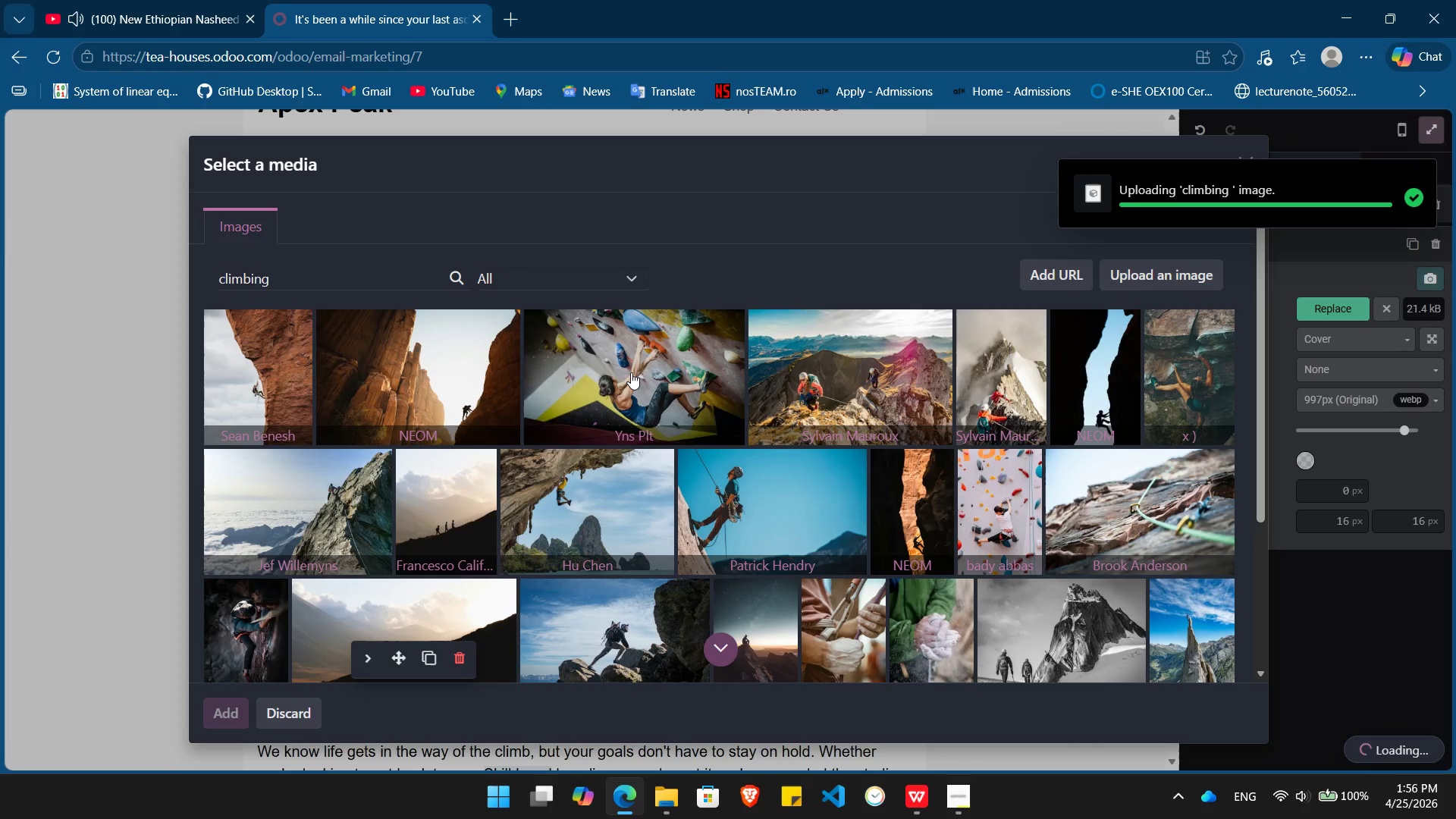 
wait(8.08)
 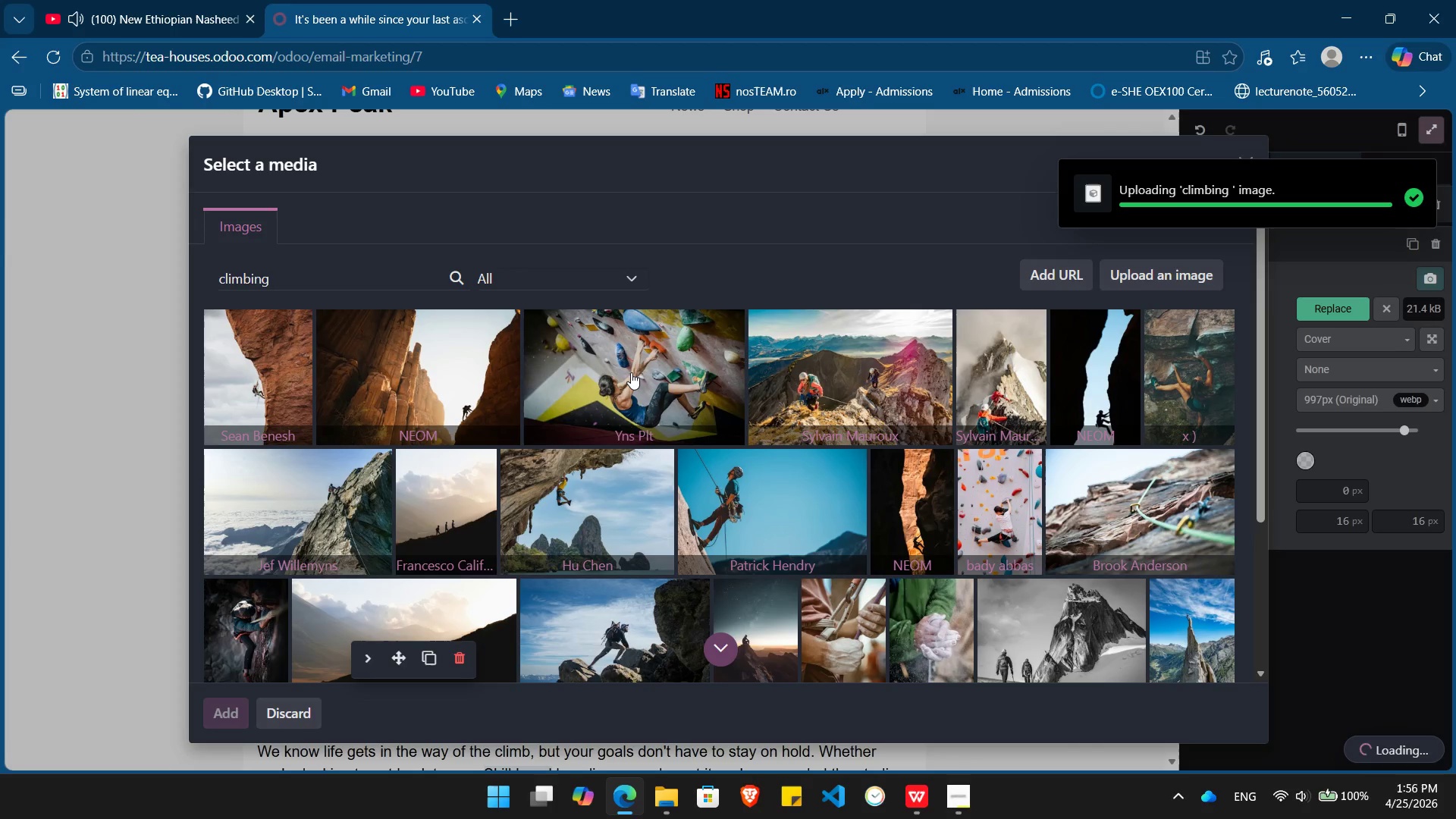 
left_click([1059, 392])
 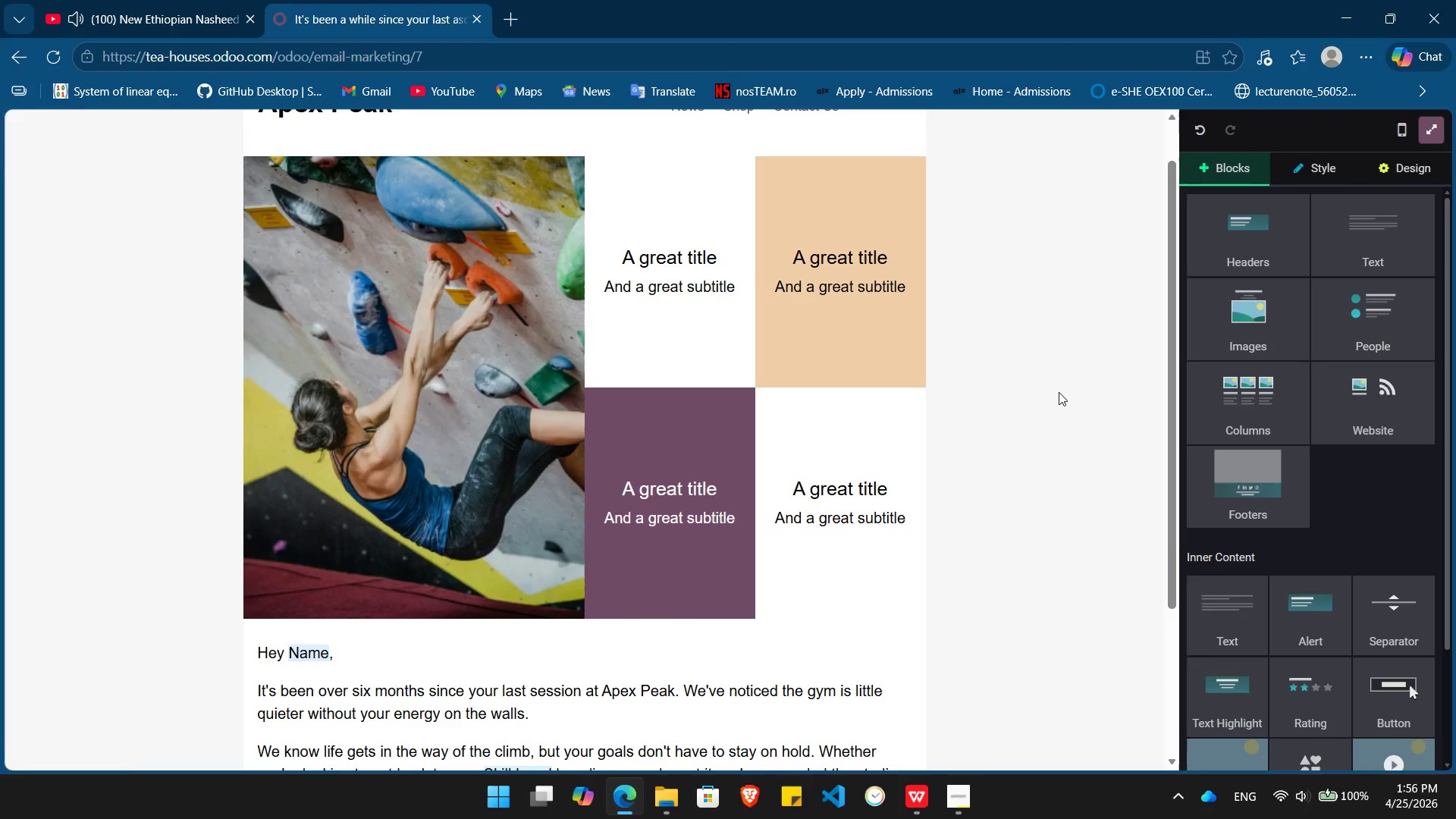 
wait(34.01)
 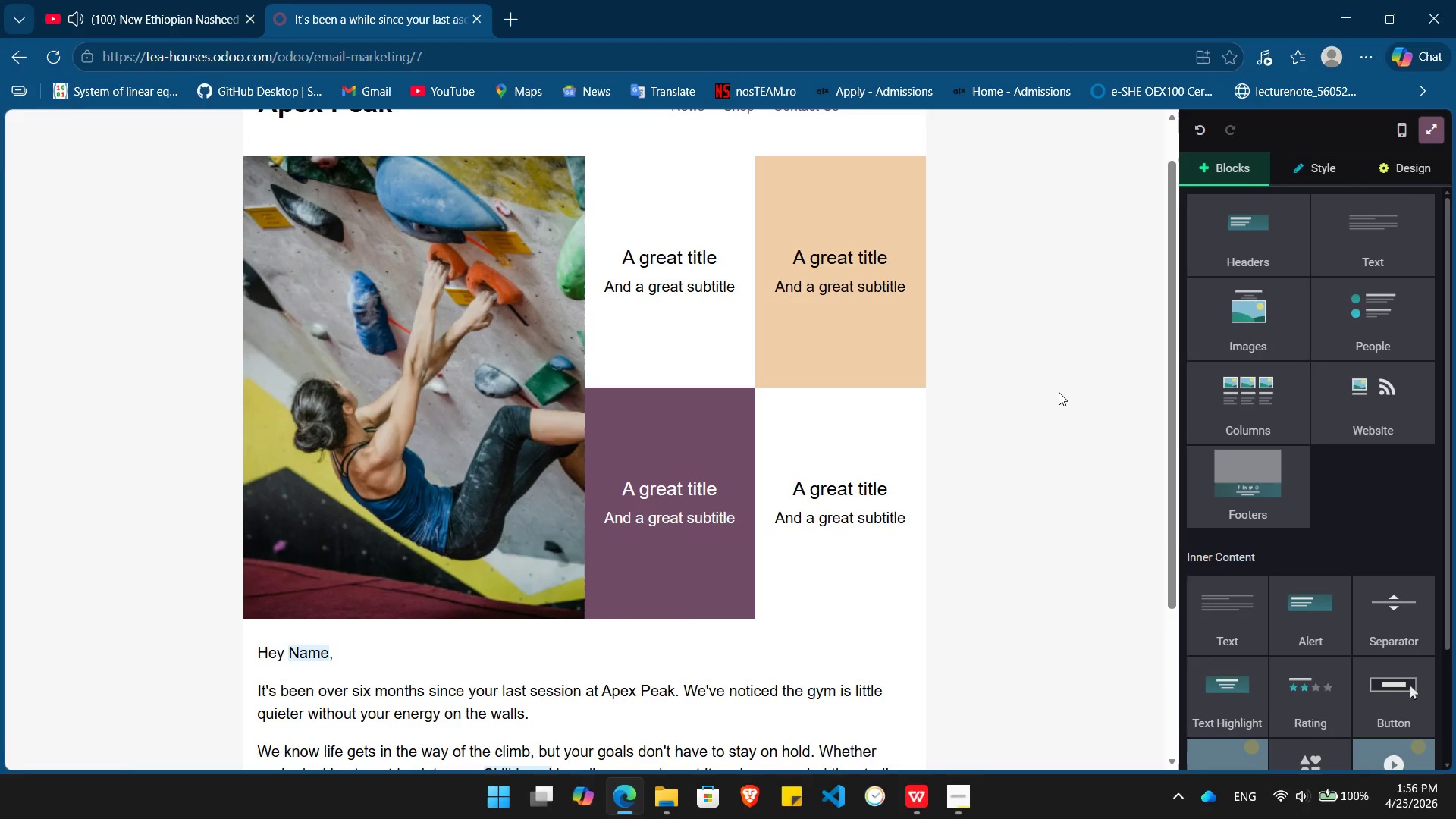 
left_click_drag(start_coordinate=[720, 259], to_coordinate=[621, 256])
 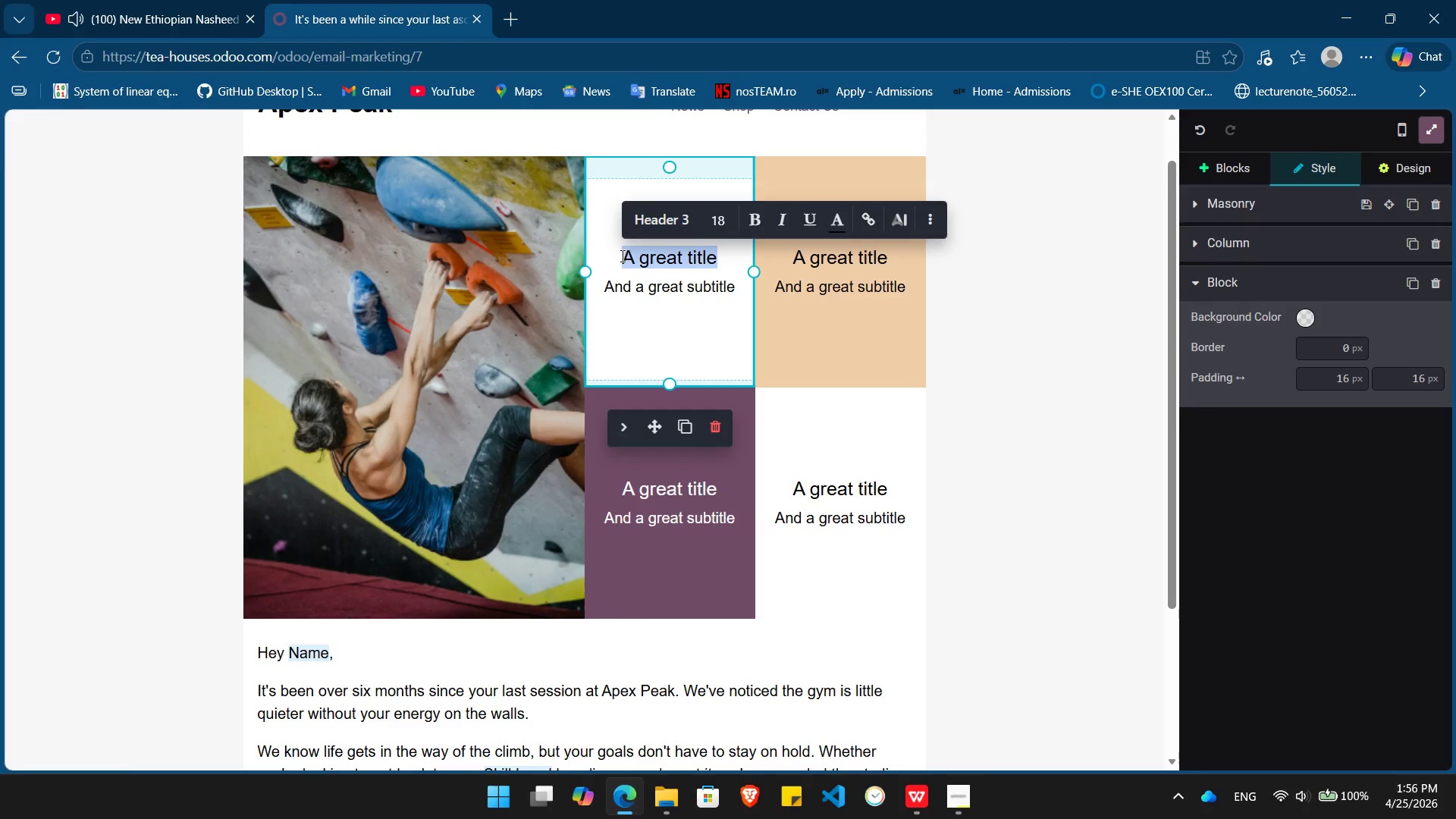 
type(Lower the Impact. Higher the Pae)
key(Backspace)
key(Backspace)
type(eak.)
 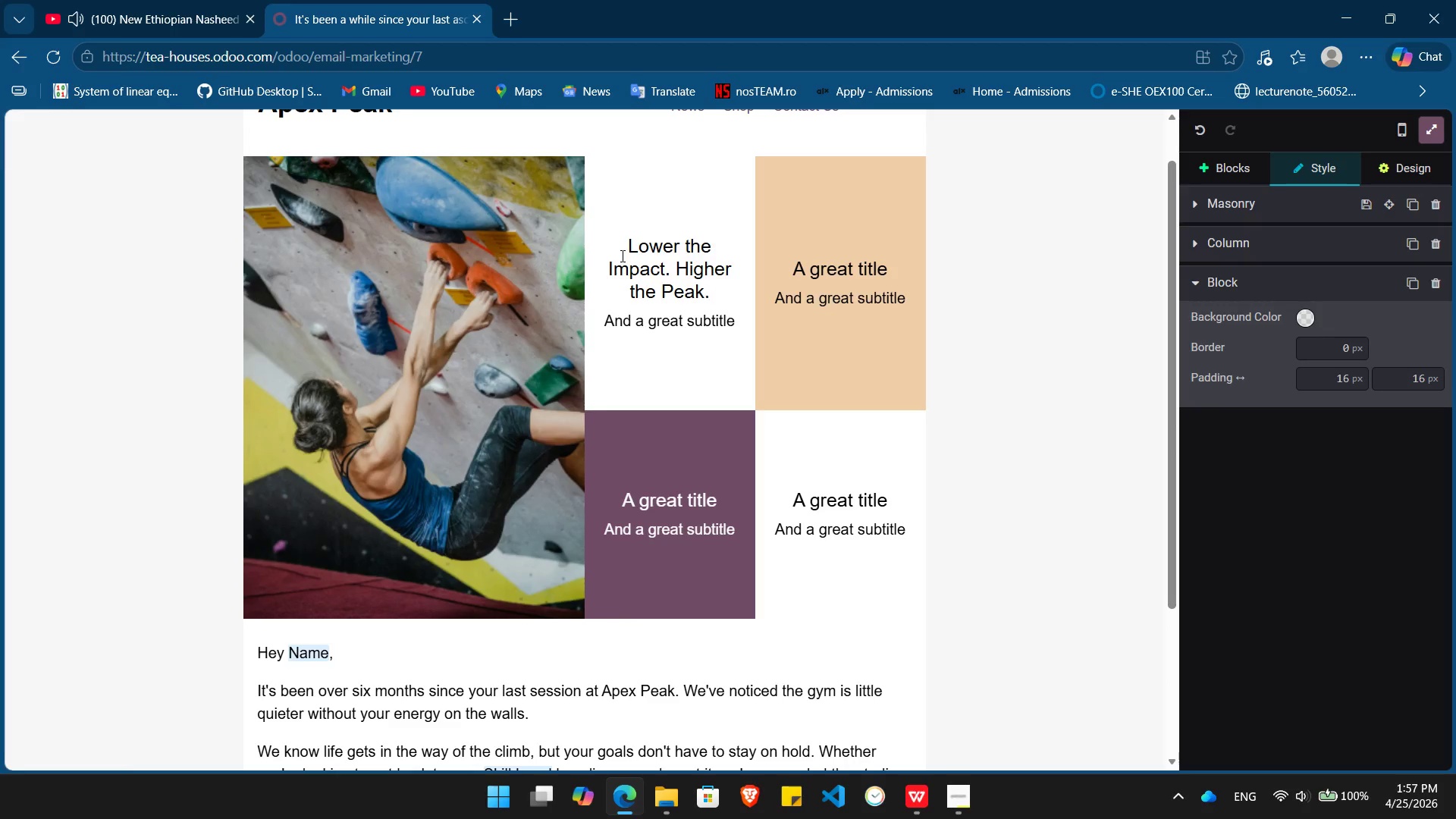 
wait(5.03)
 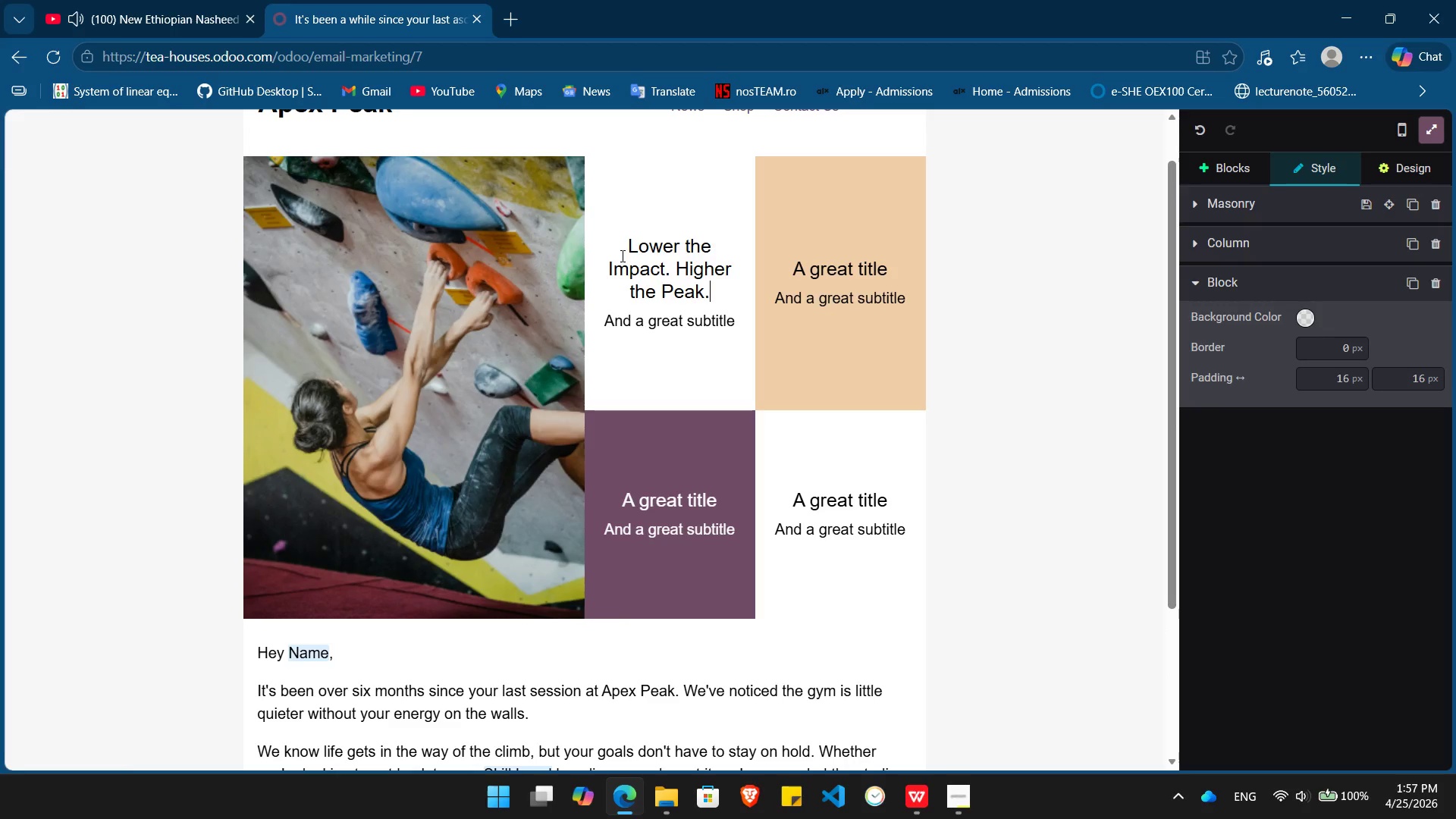 
left_click_drag(start_coordinate=[736, 320], to_coordinate=[601, 325])
 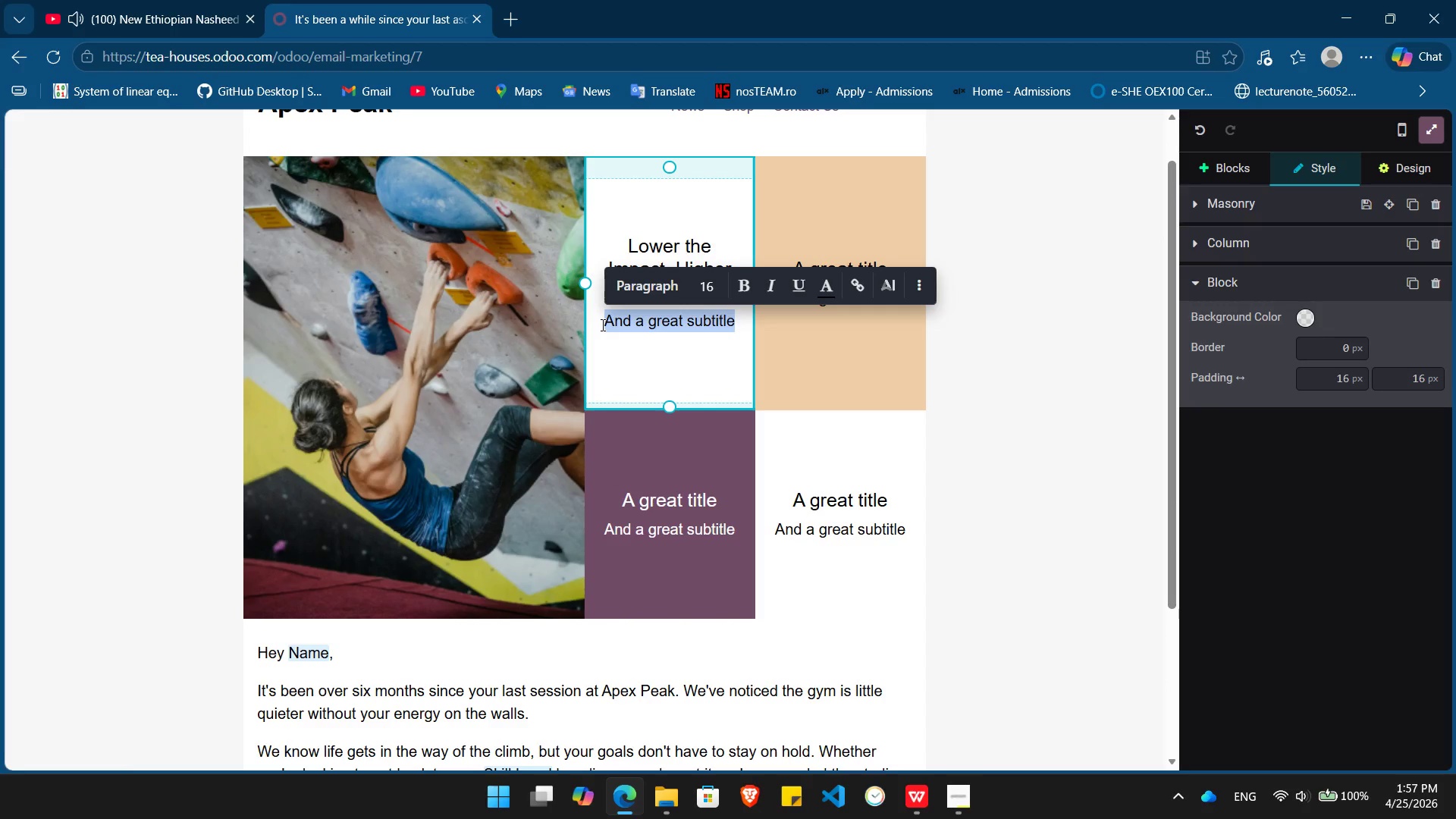 
key(Backspace)
 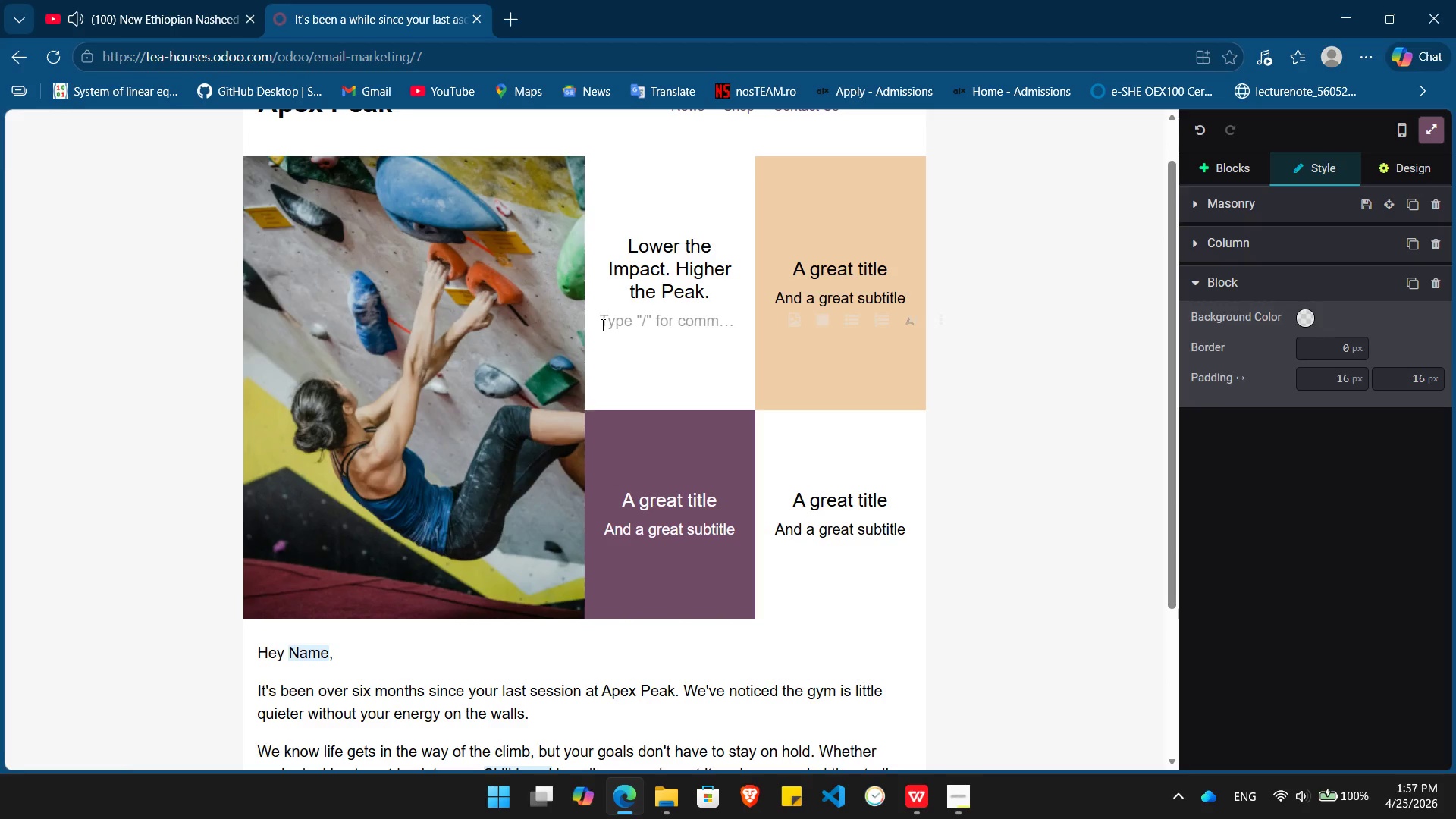 
key(Backspace)
 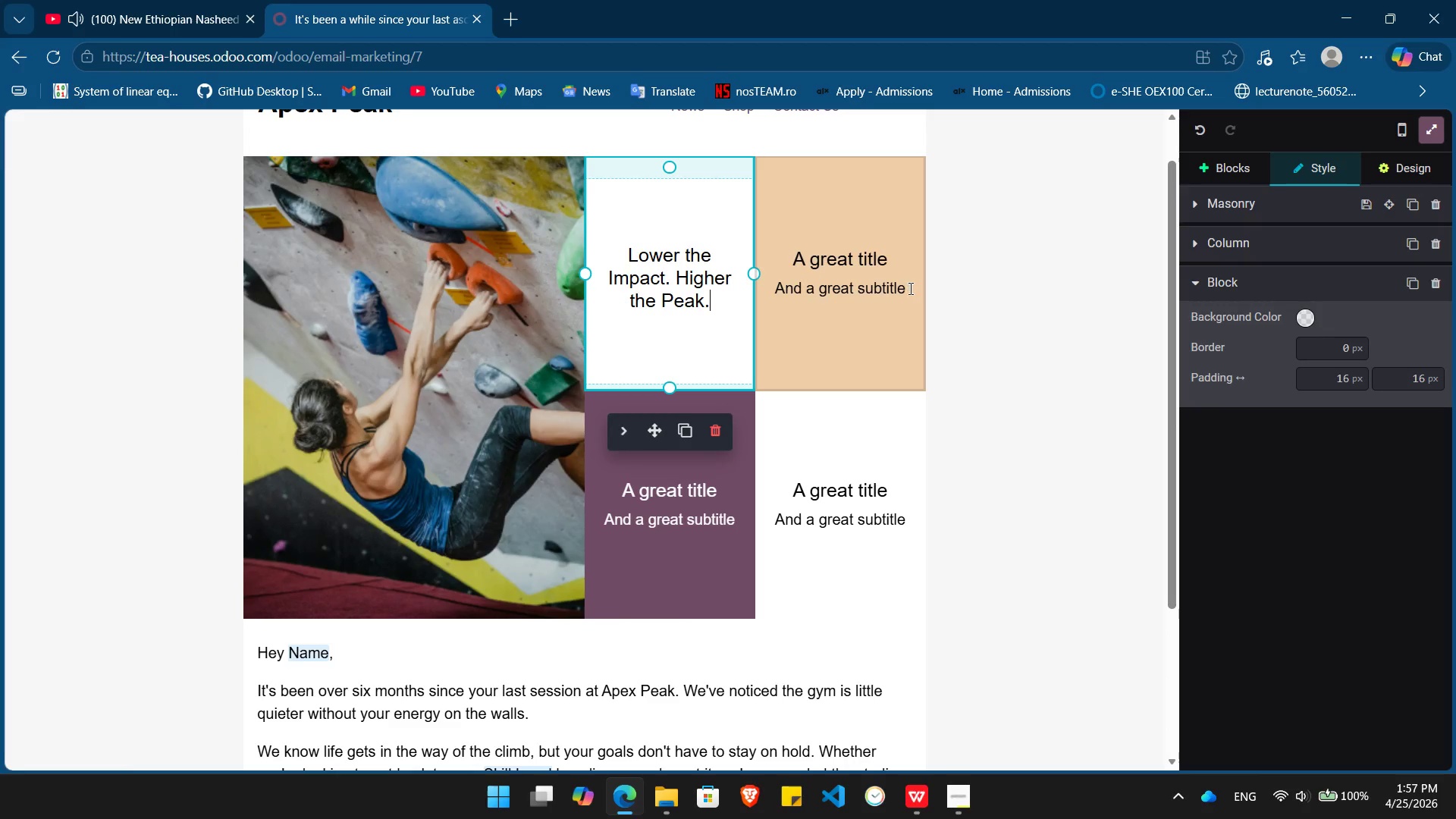 
left_click_drag(start_coordinate=[911, 287], to_coordinate=[778, 303])
 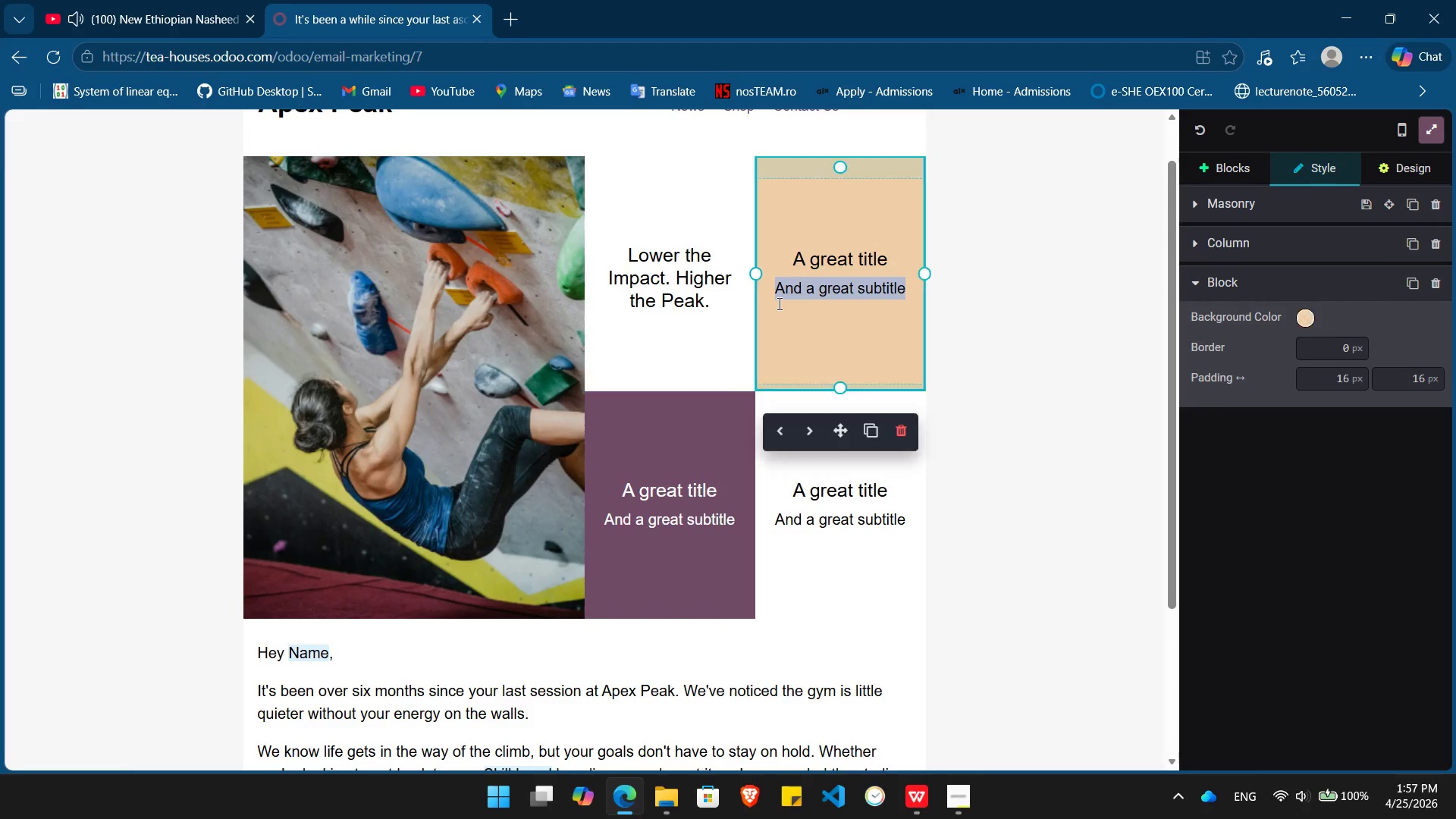 
key(Backspace)
 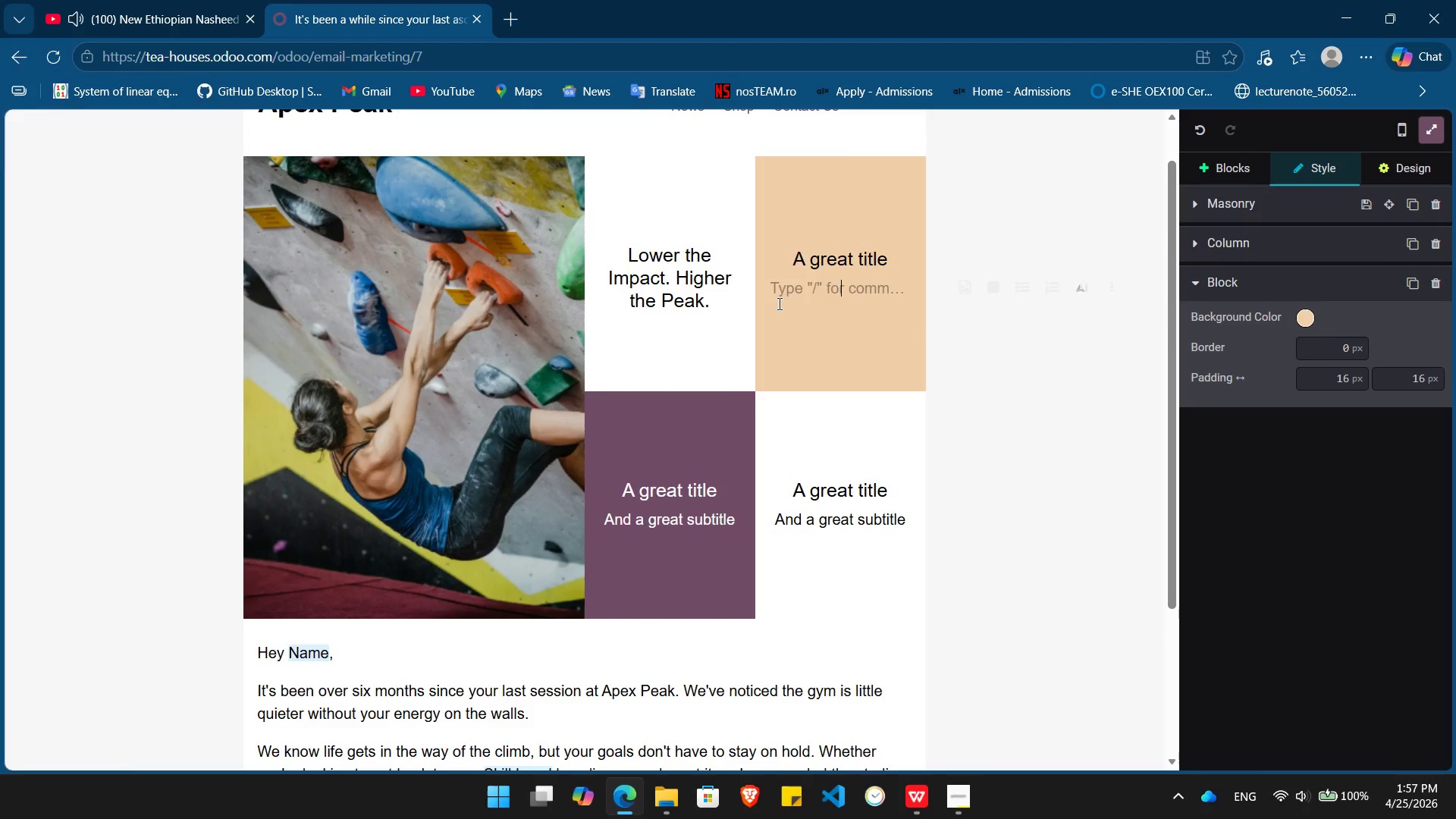 
key(Backspace)
 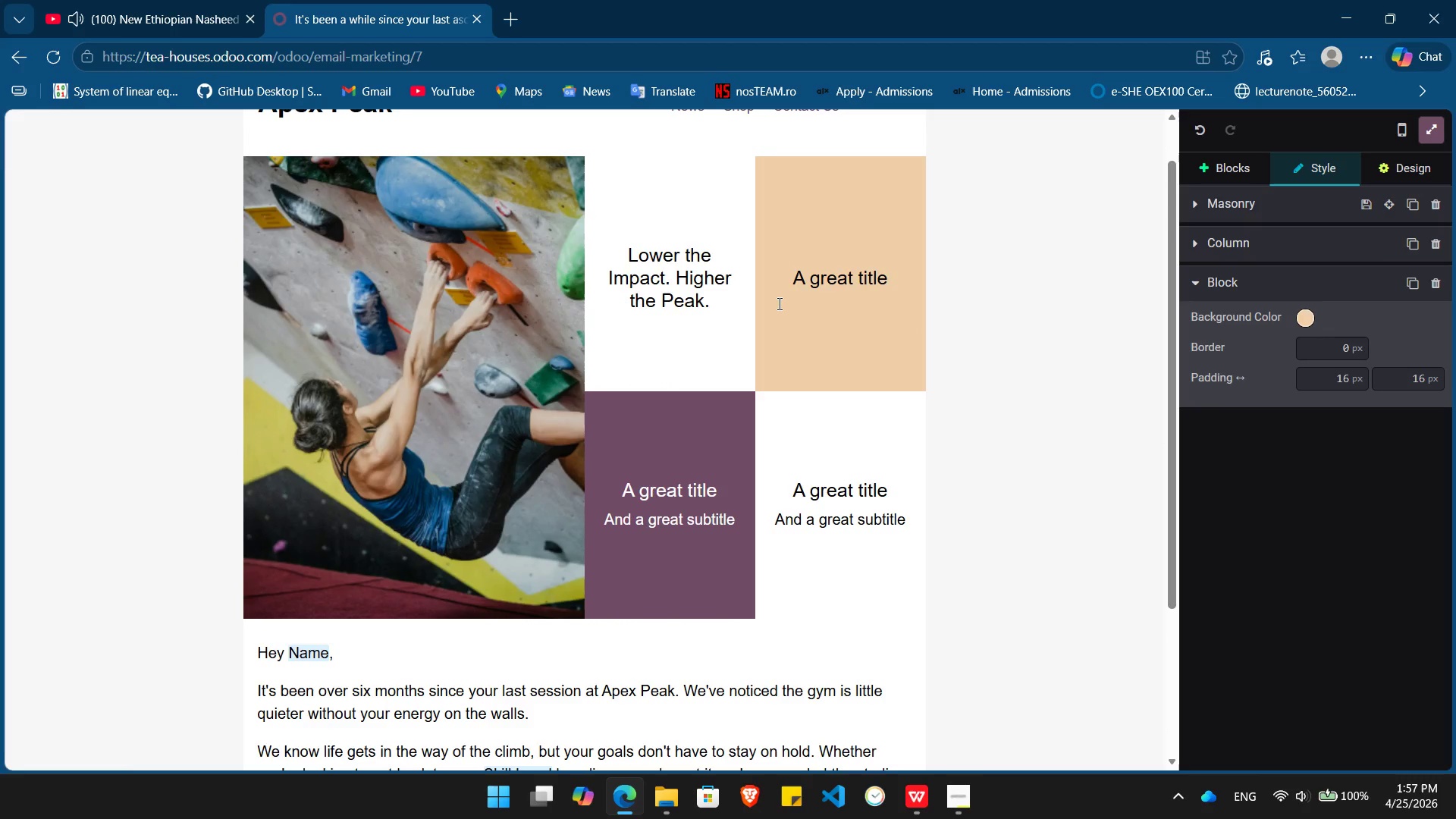 
key(Backspace)
 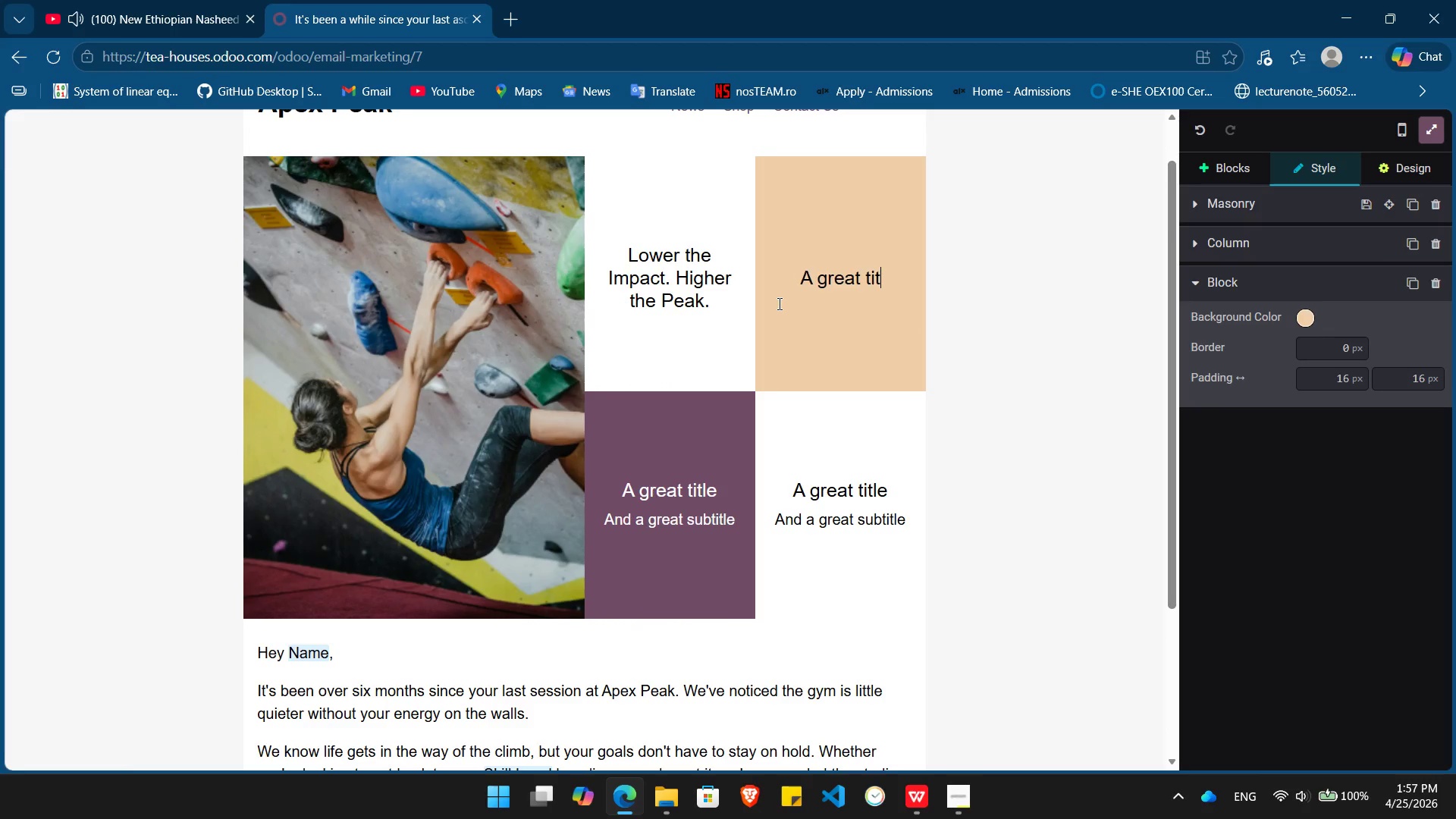 
key(Backspace)
 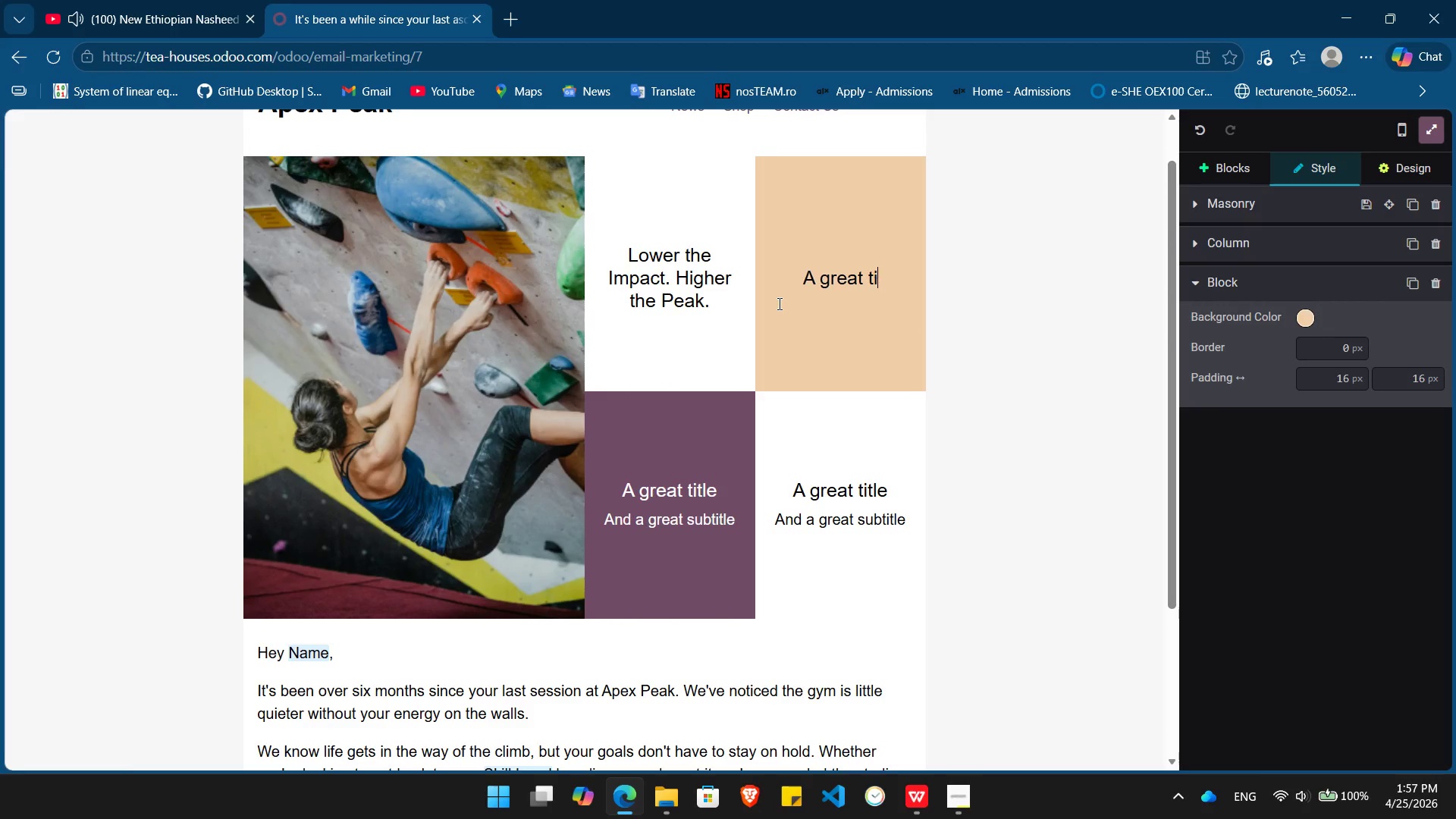 
key(Backspace)
 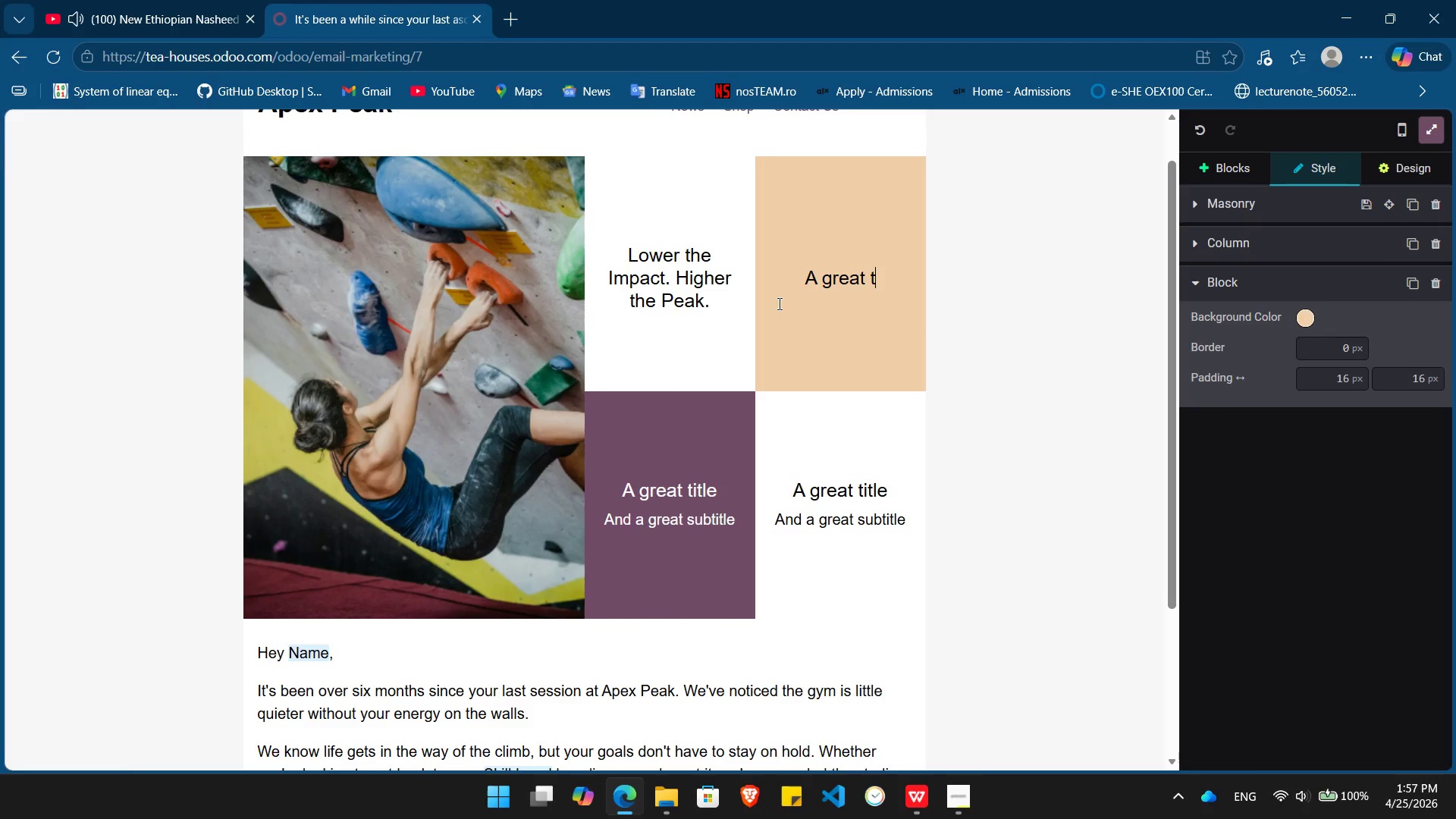 
key(Backspace)
 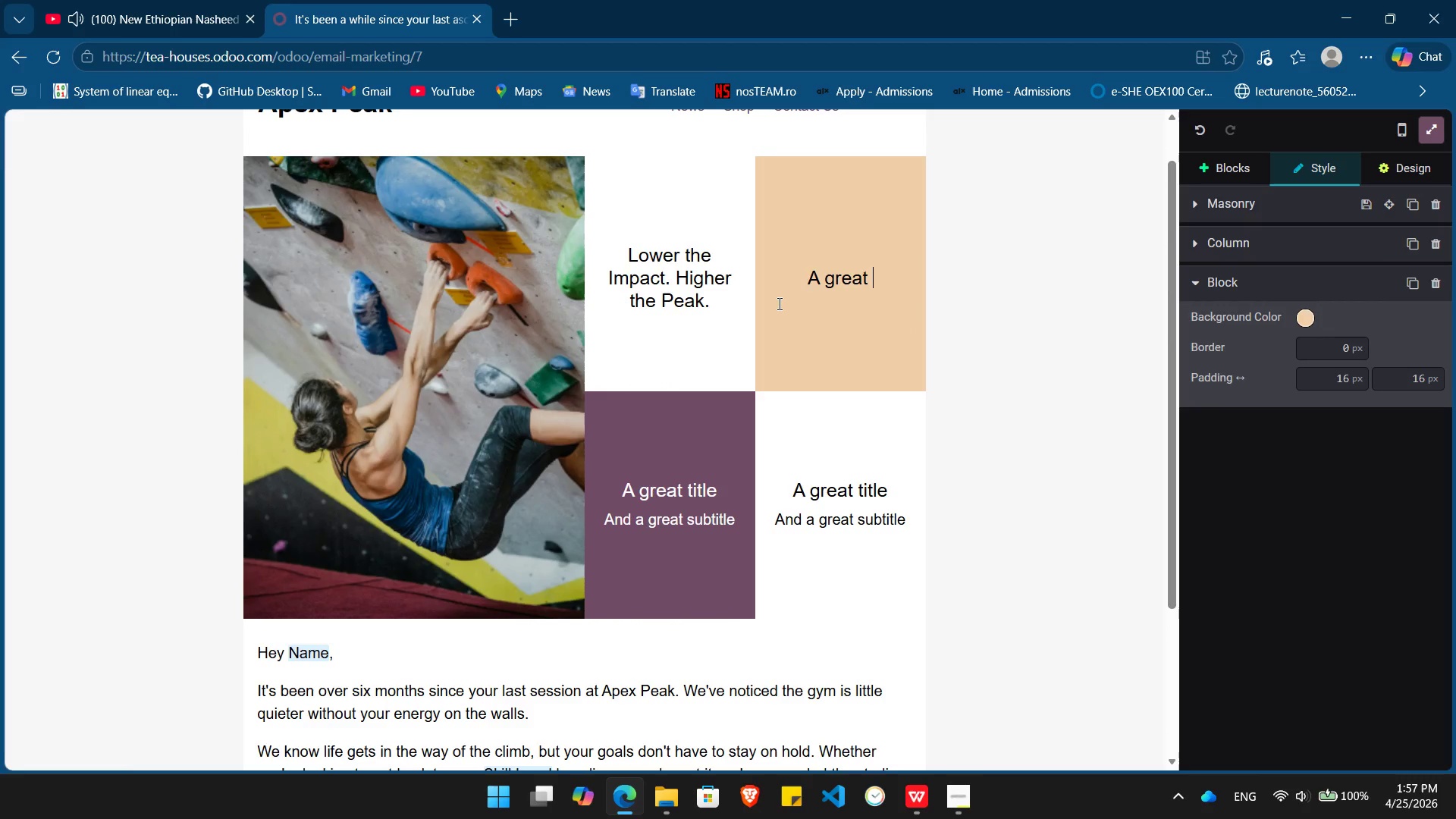 
key(Backspace)
 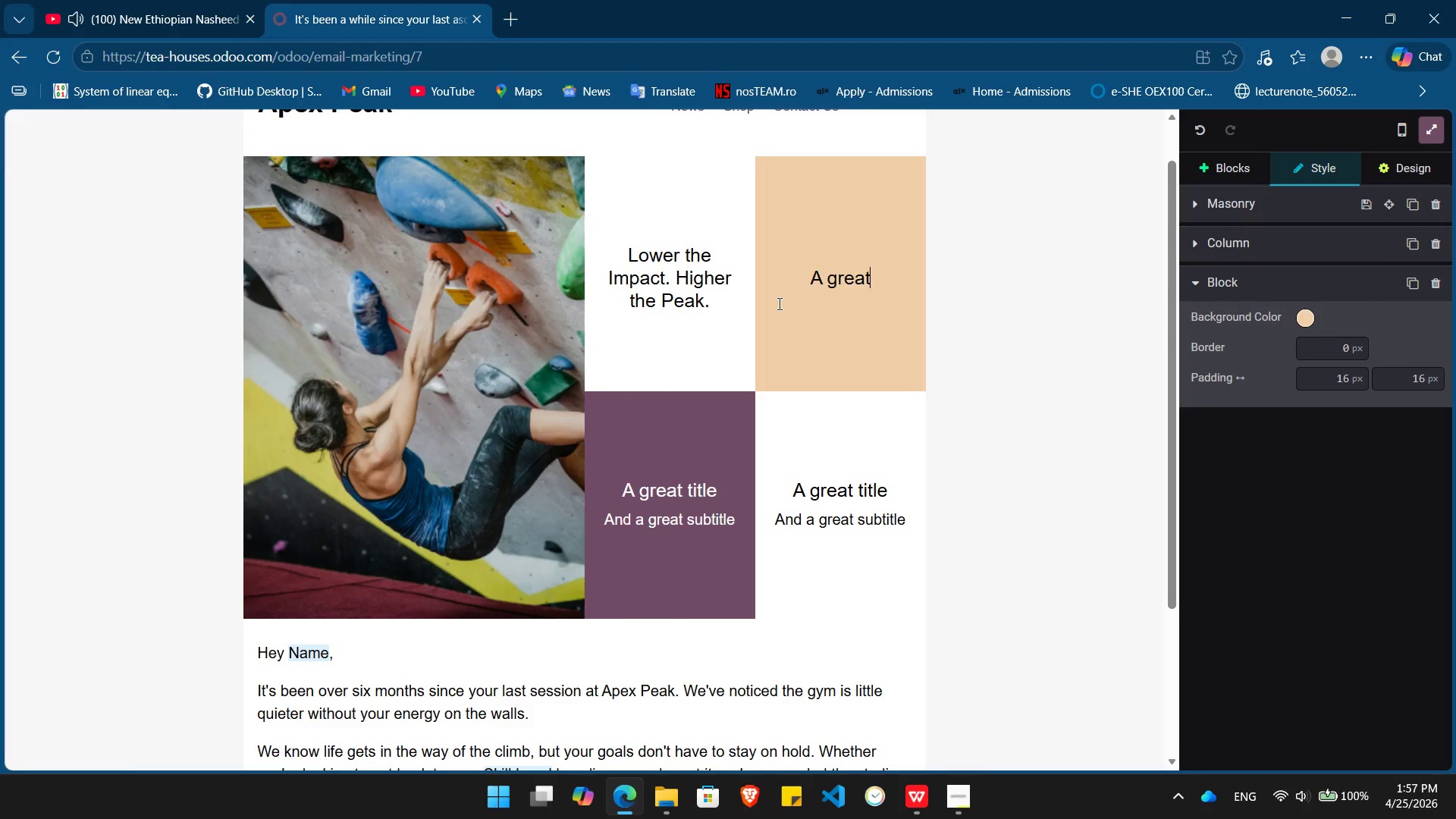 
key(Backspace)
 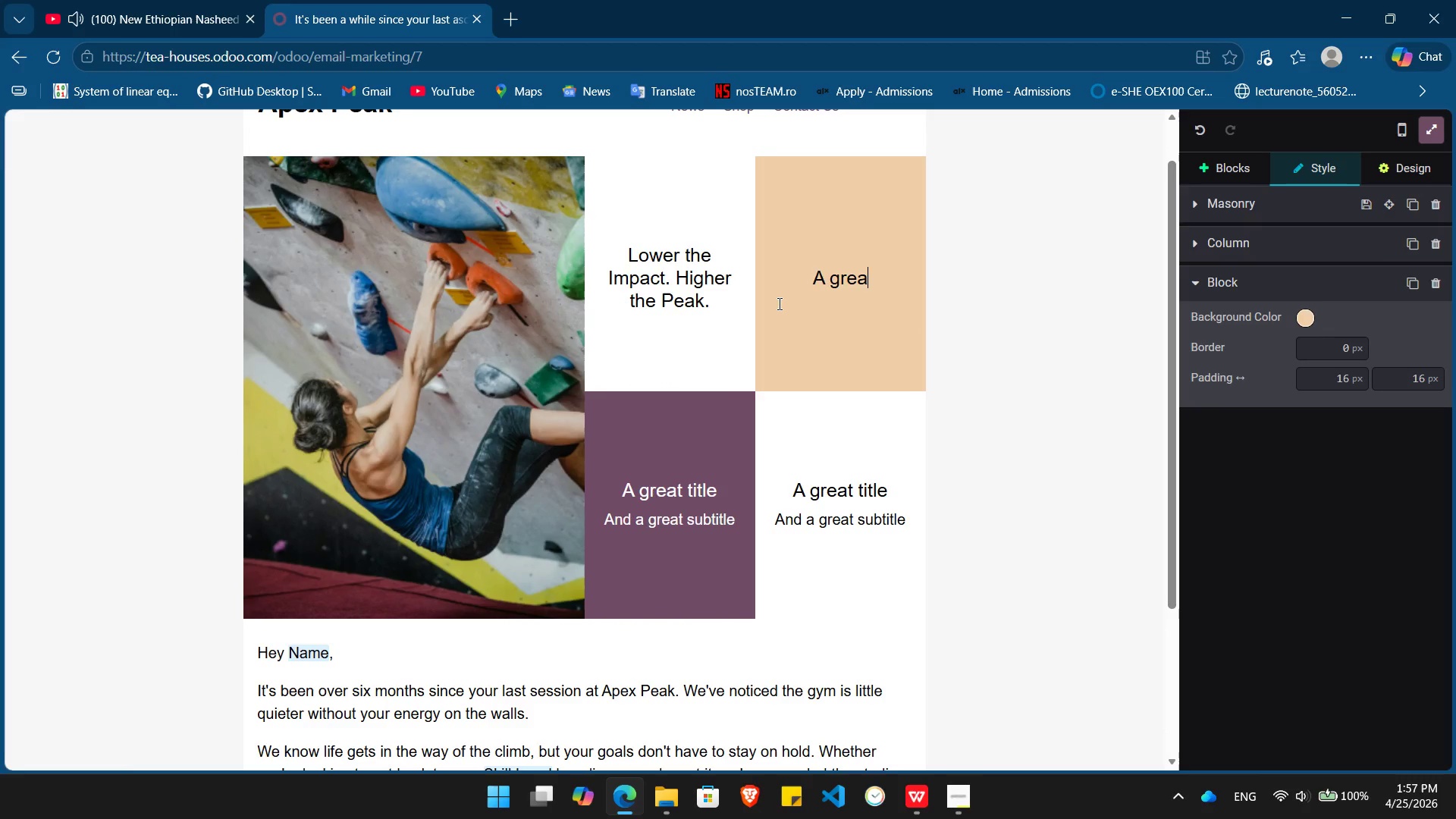 
key(Backspace)
 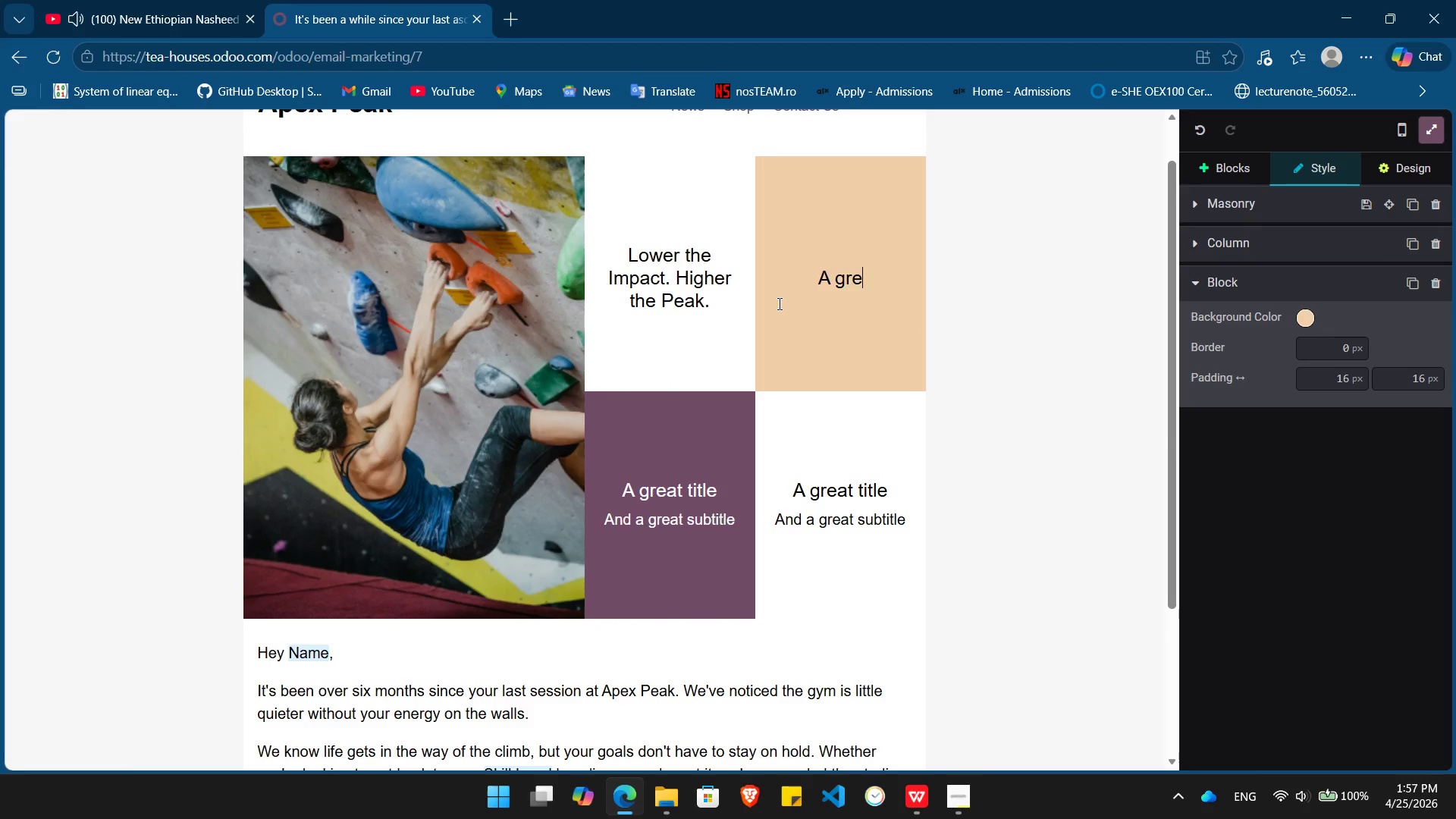 
key(Backspace)
 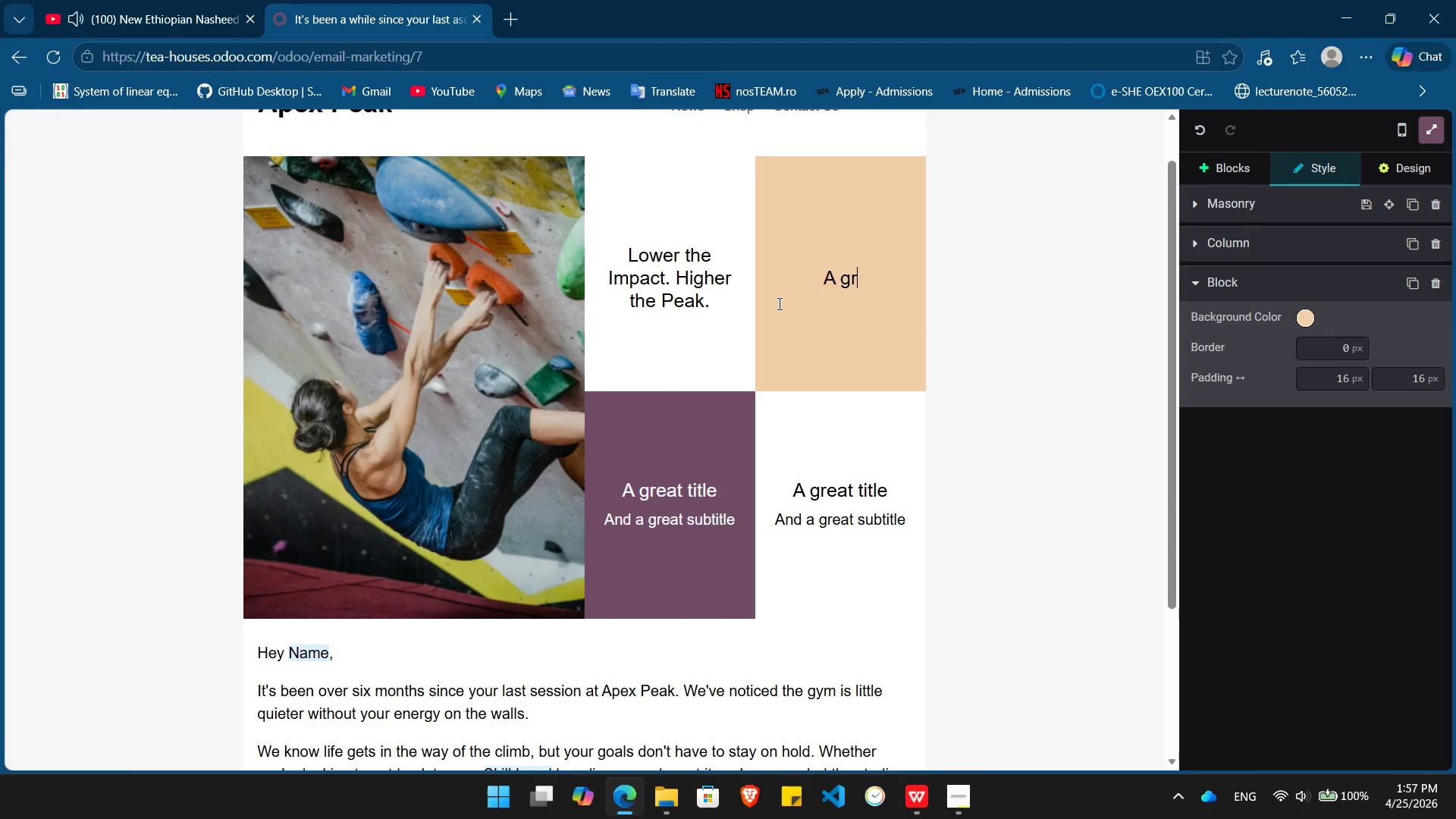 
key(Backspace)
 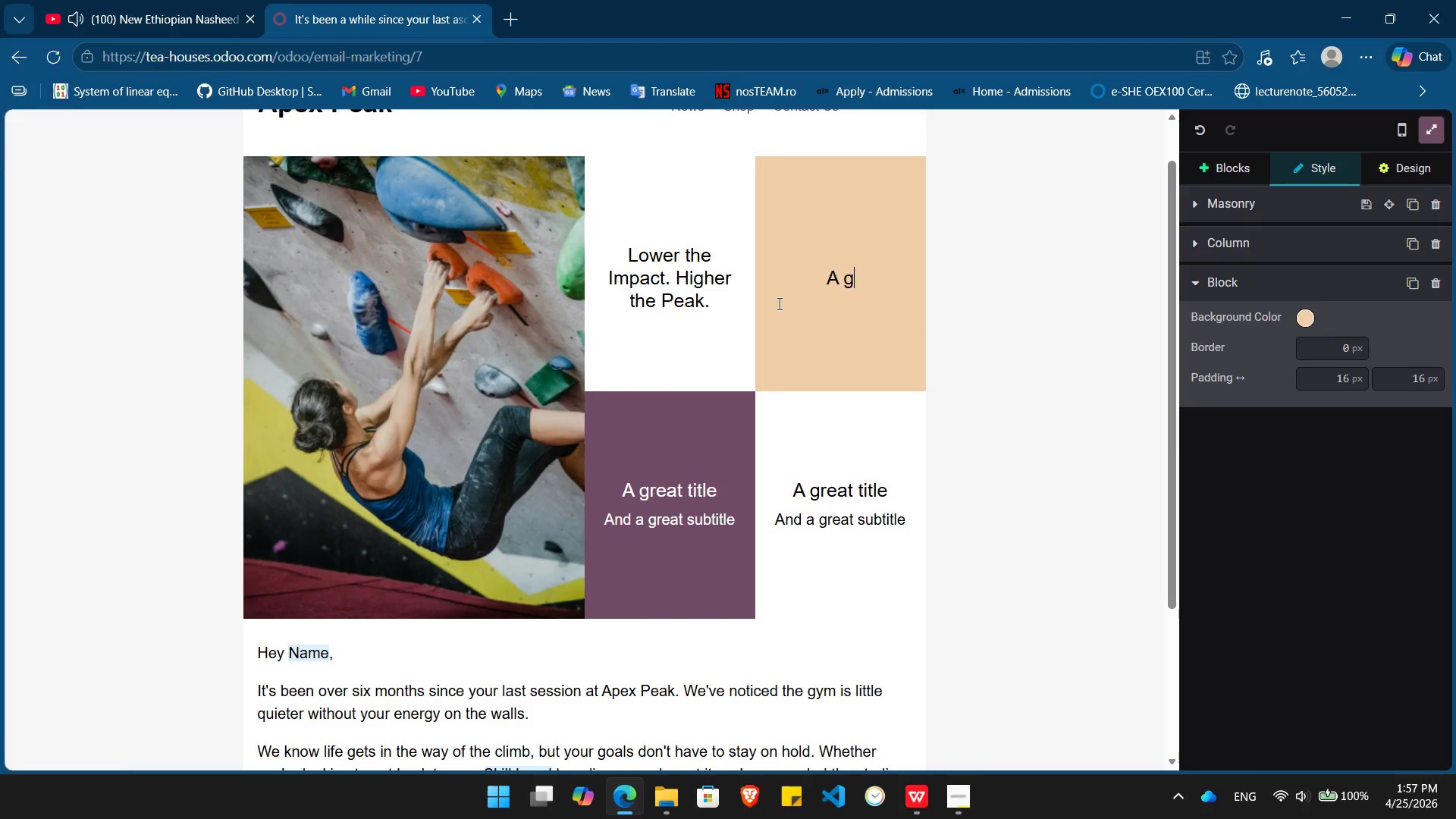 
key(Backspace)
 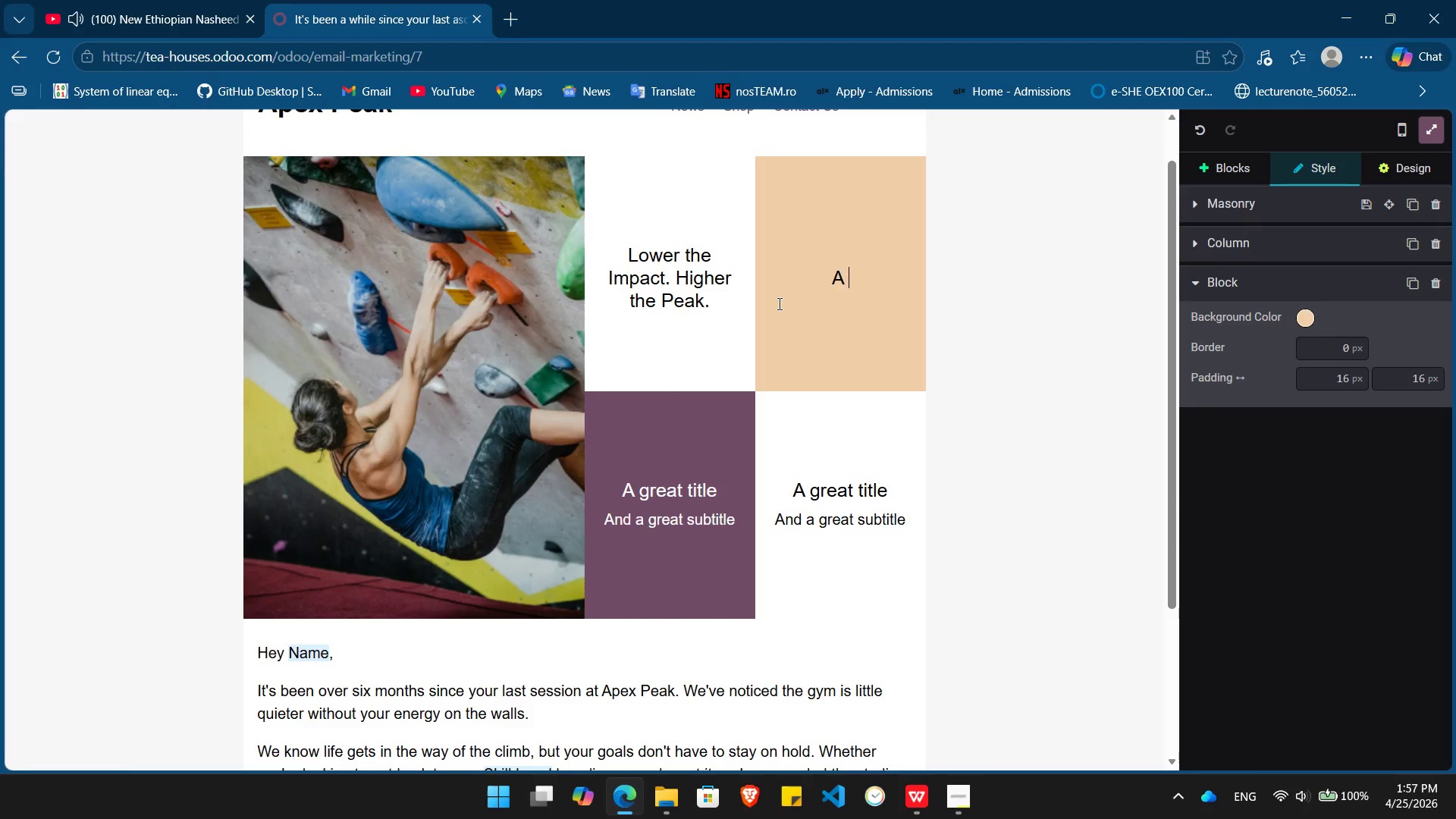 
key(Backspace)
 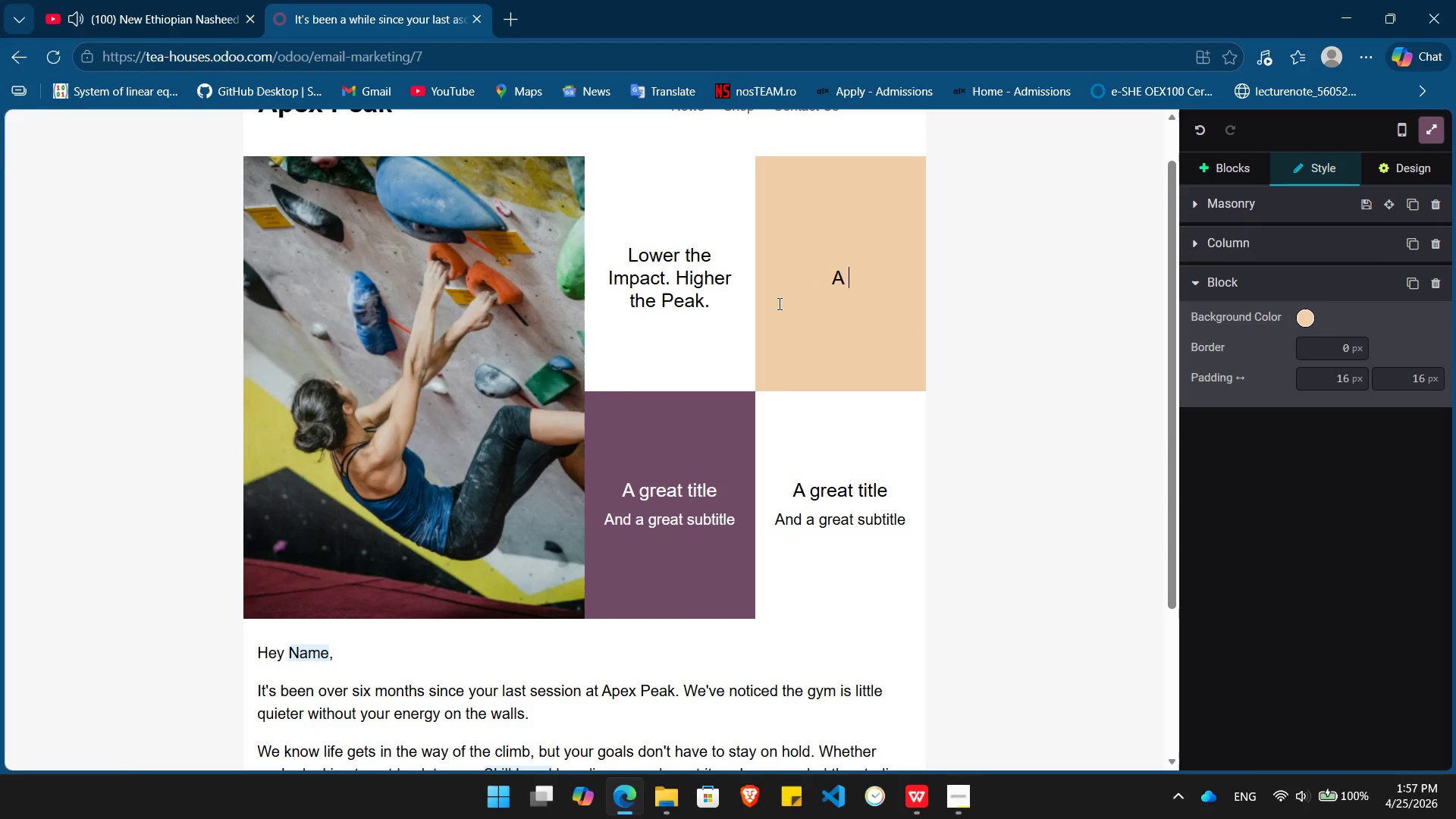 
key(Backspace)
 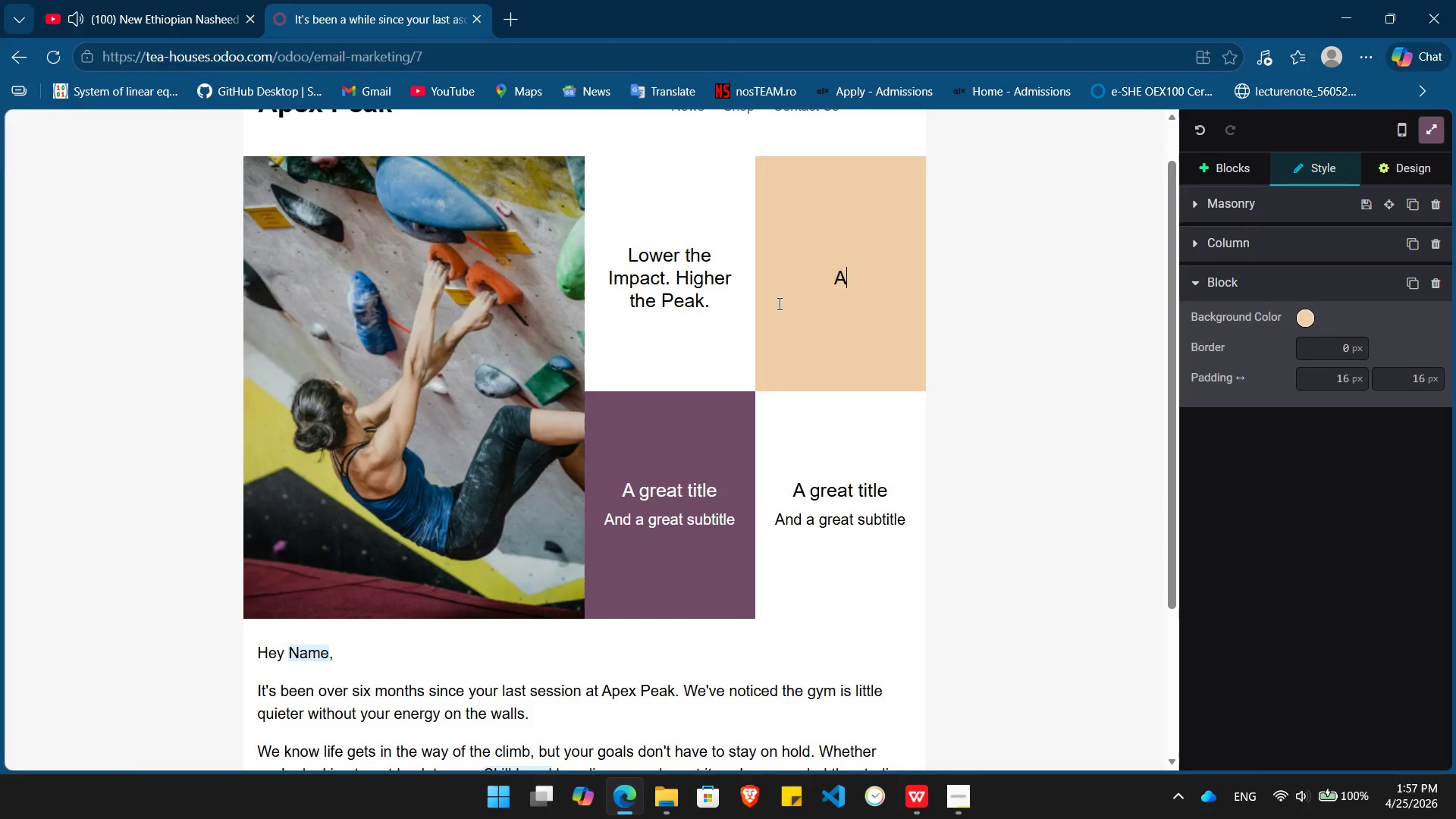 
key(Backspace)
 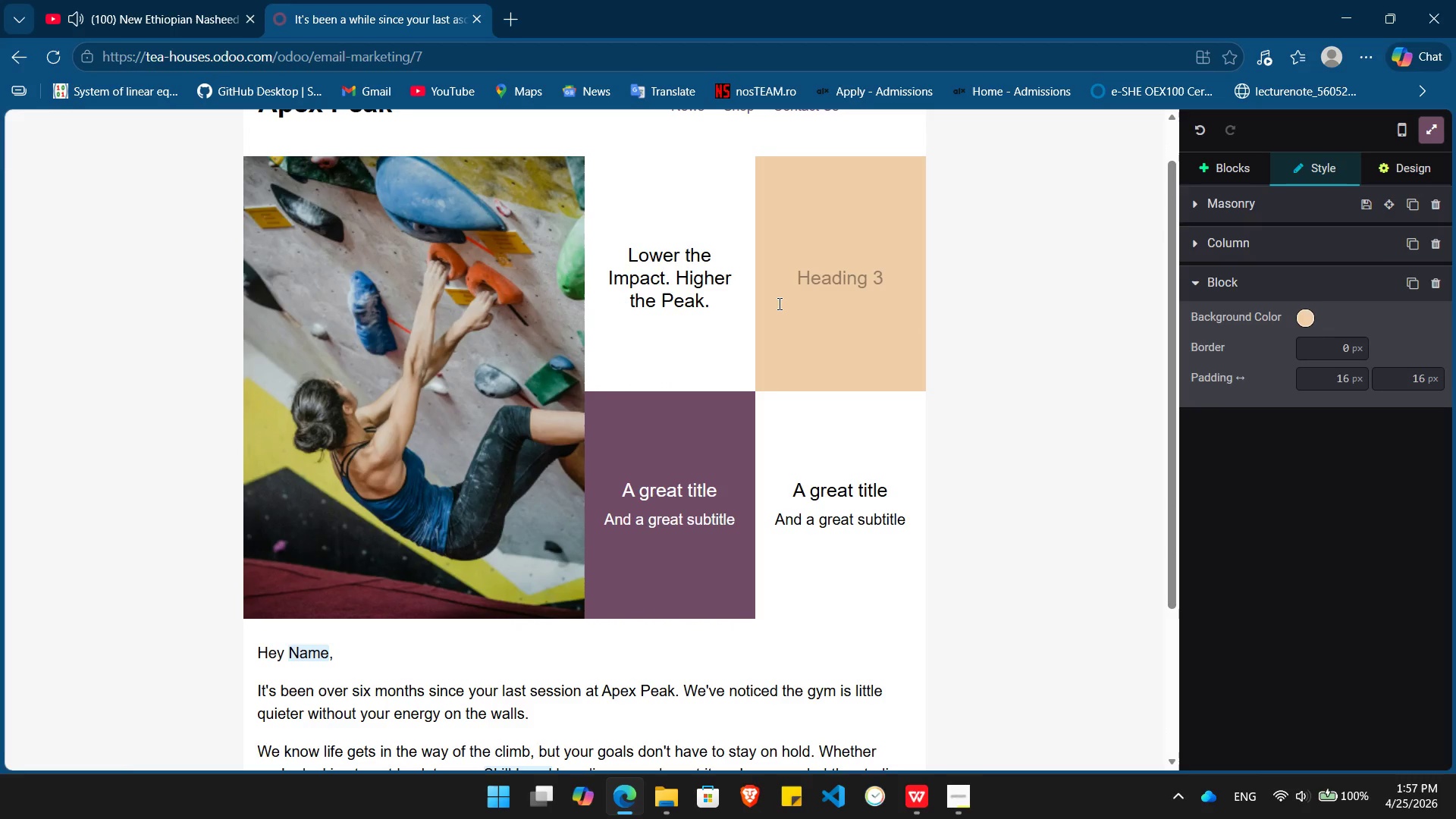 
type(The Wall doesn't move )
 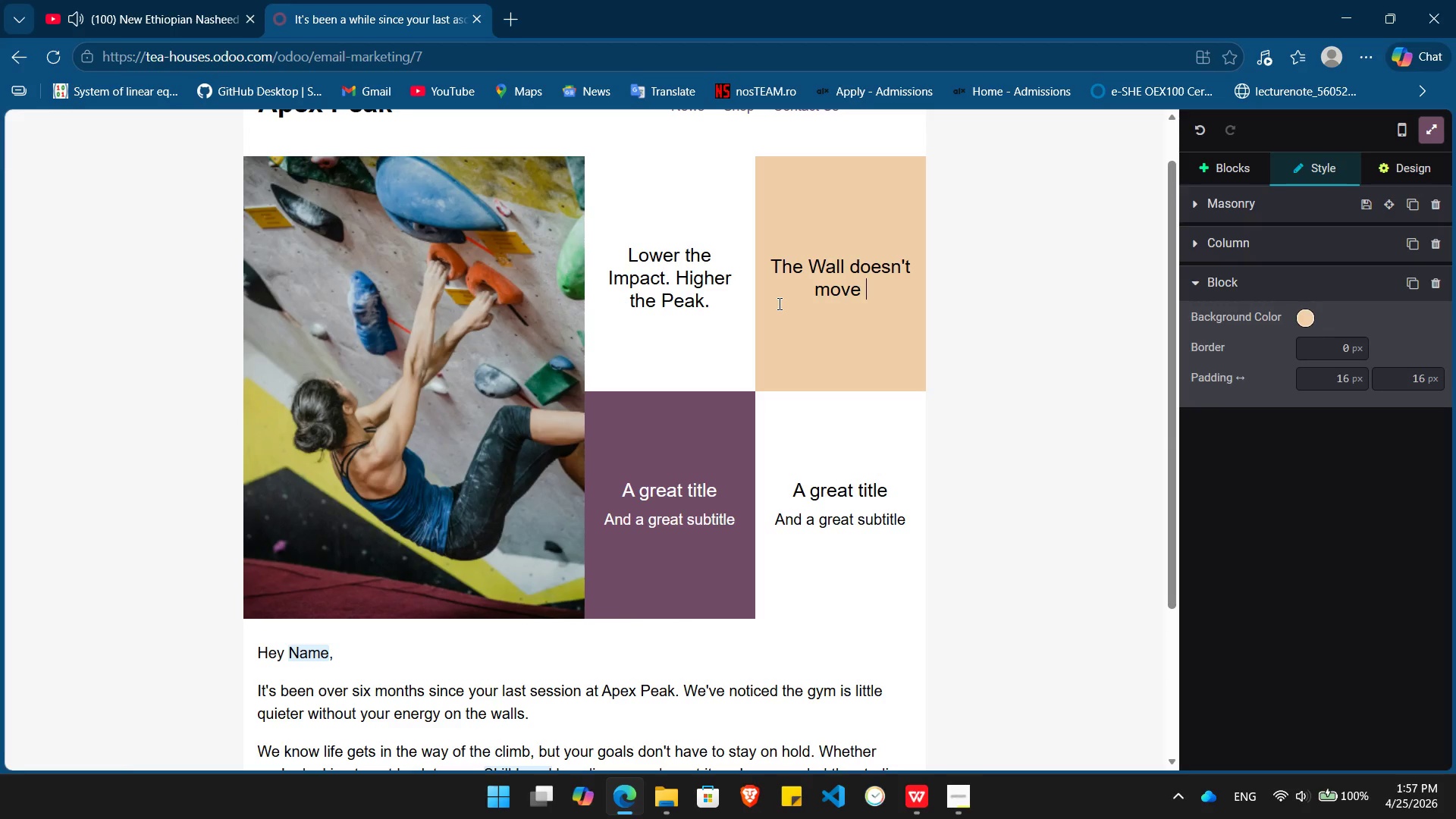 
type(Y)
key(Backspace)
key(Backspace)
type(. You Do.)
 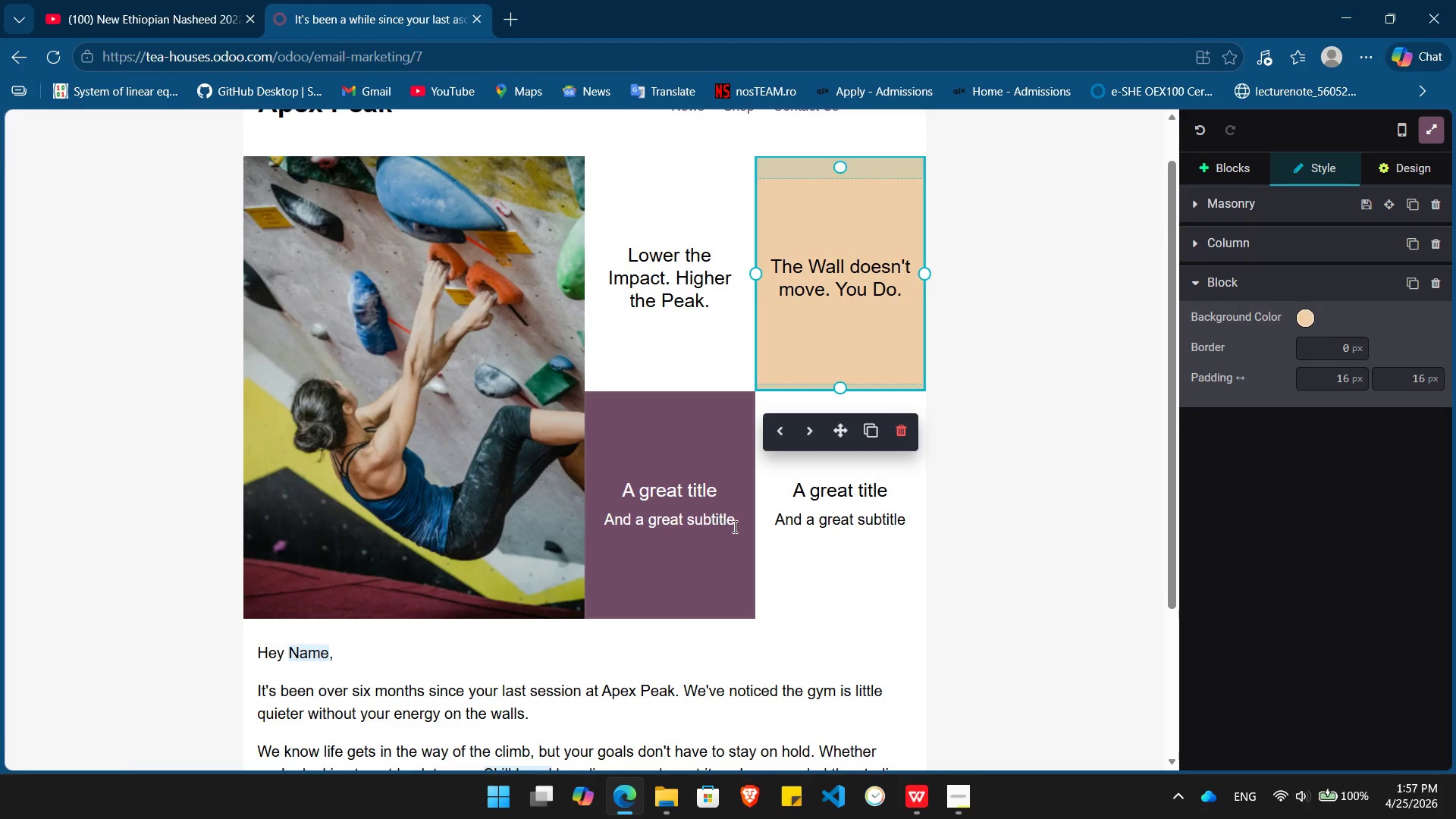 
left_click_drag(start_coordinate=[738, 523], to_coordinate=[613, 514])
 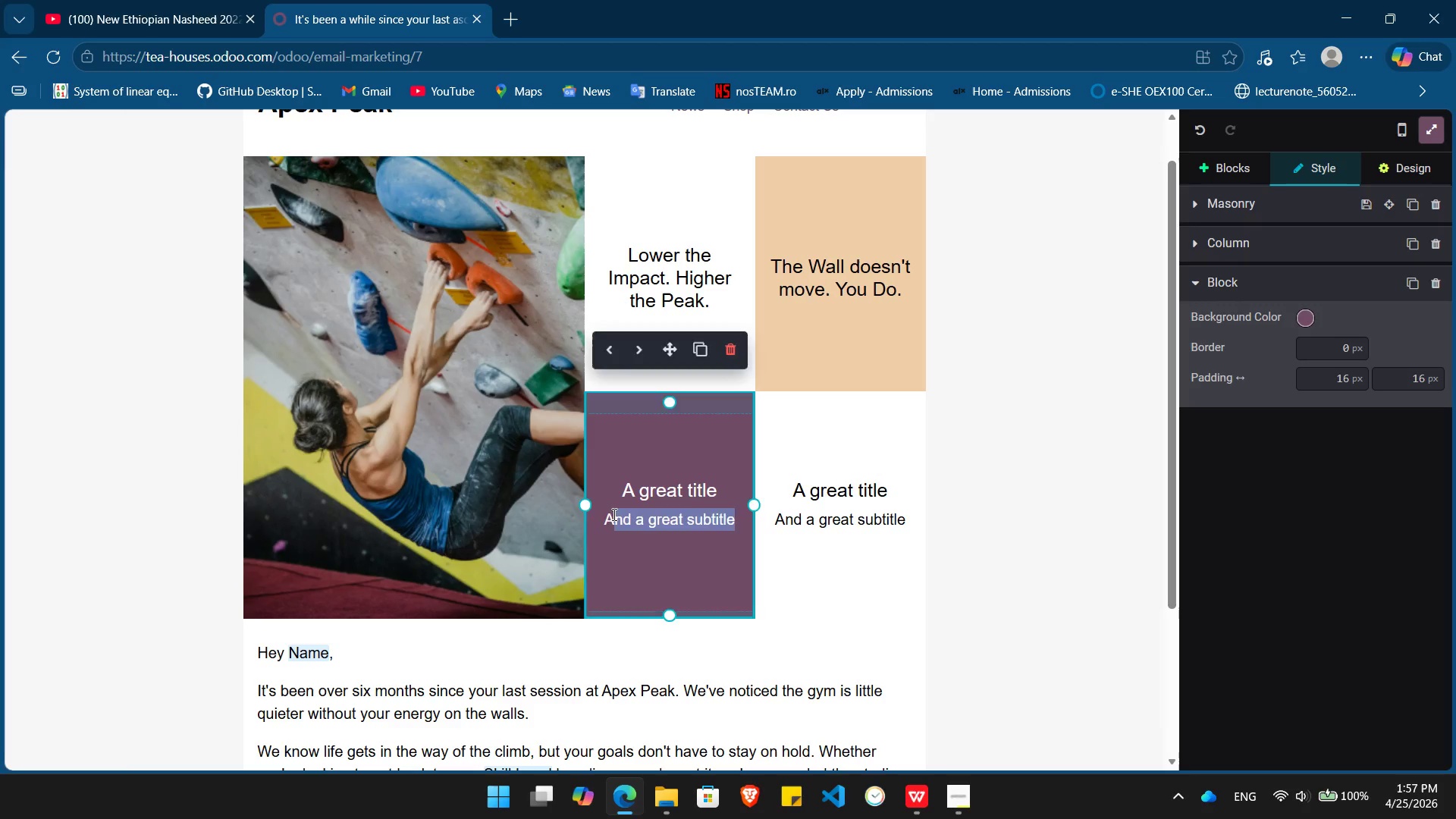 
key(Backspace)
 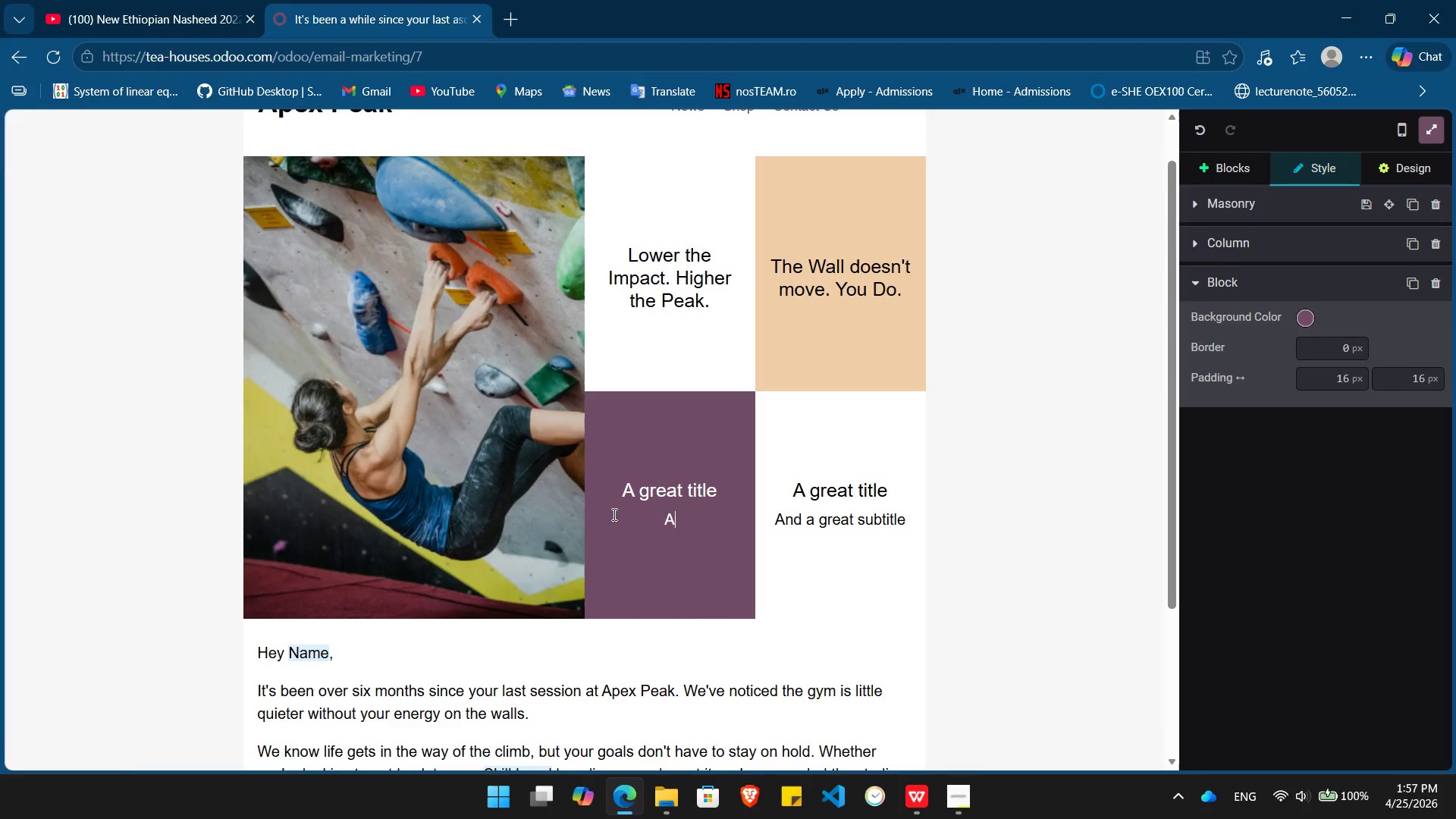 
key(Backspace)
 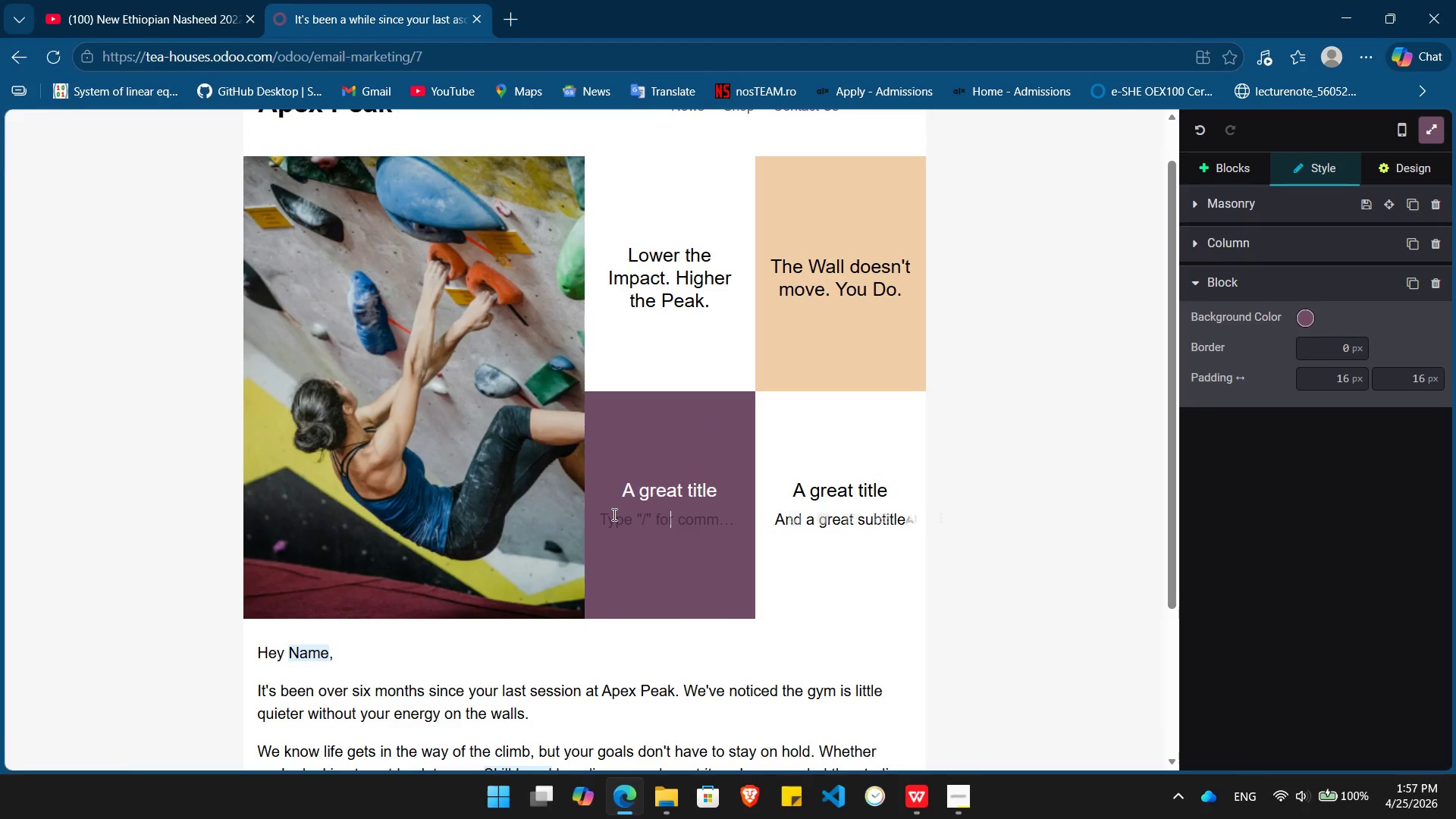 
key(Backspace)
 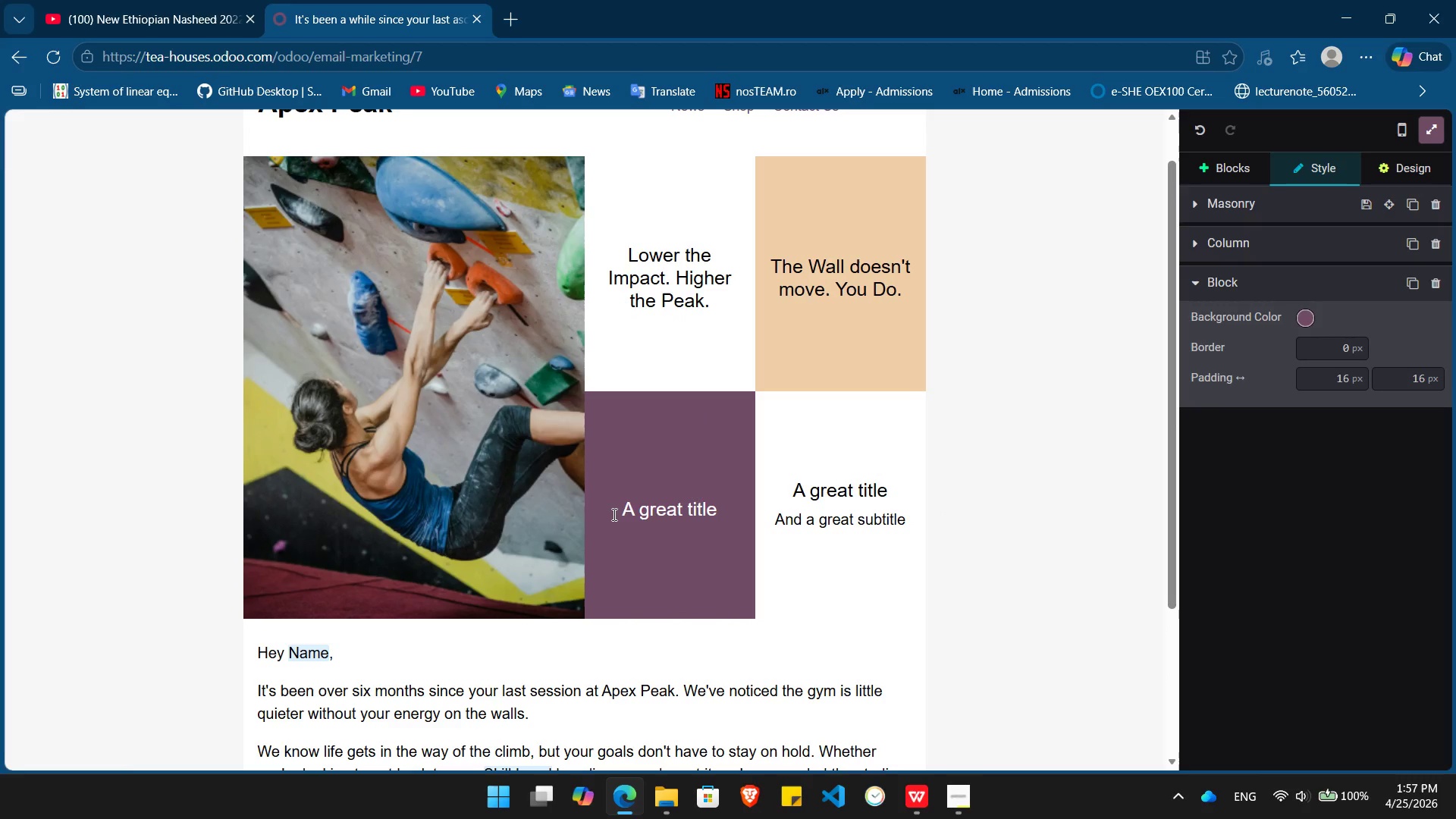 
key(Shift+ArrowLeft)
 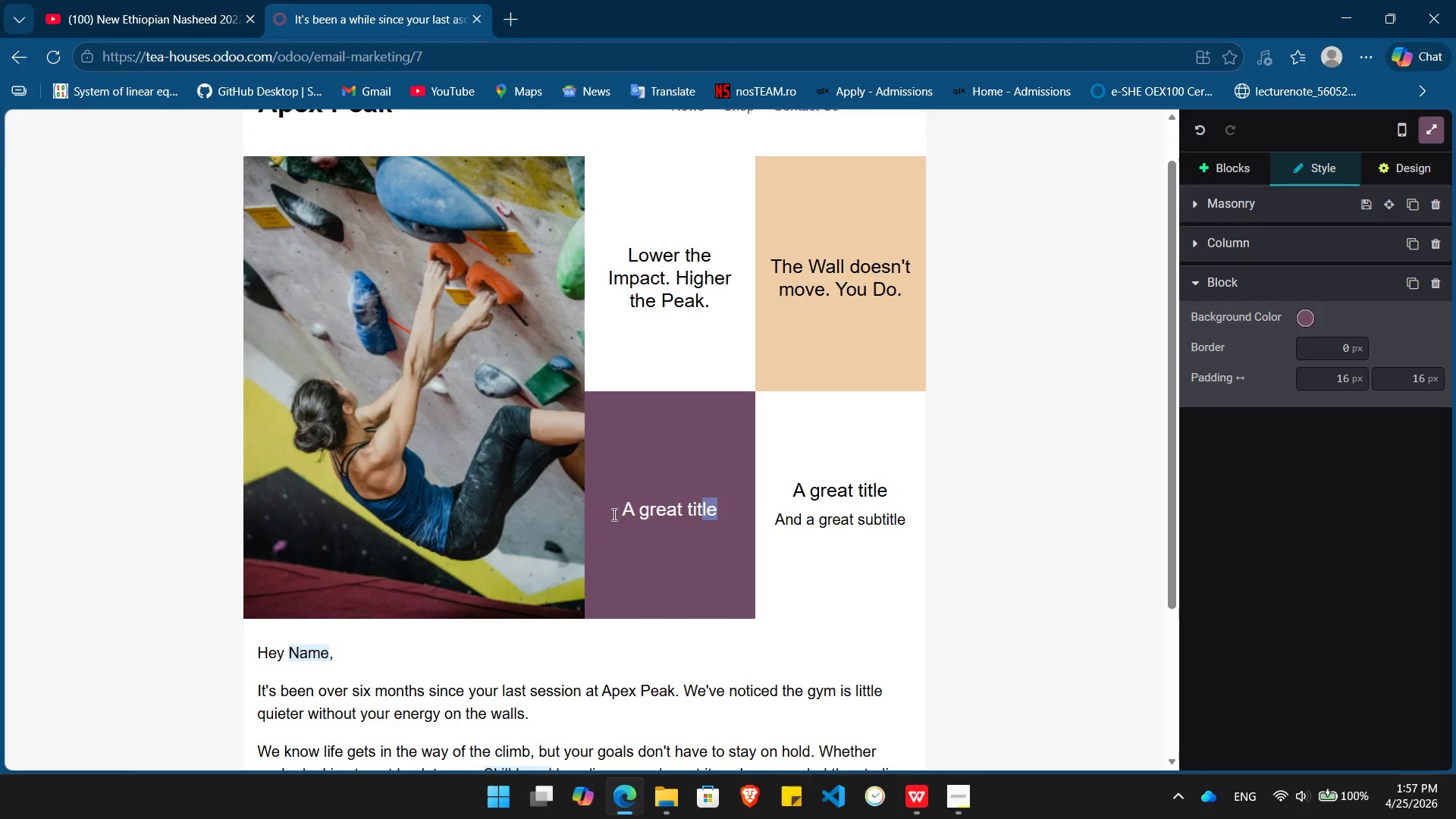 
hold_key(key=ArrowLeft, duration=0.7)
 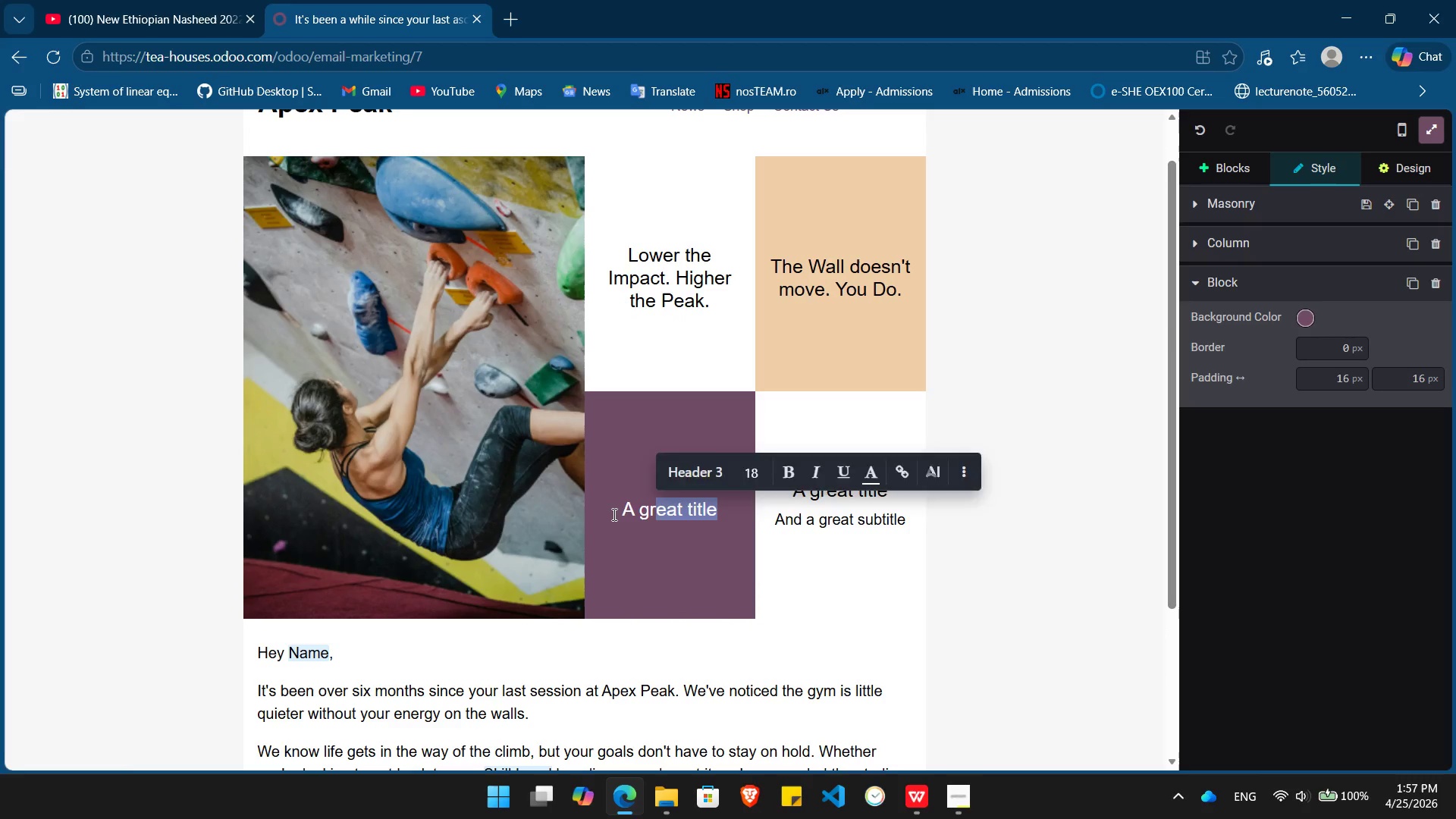 
key(Shift+ArrowLeft)
 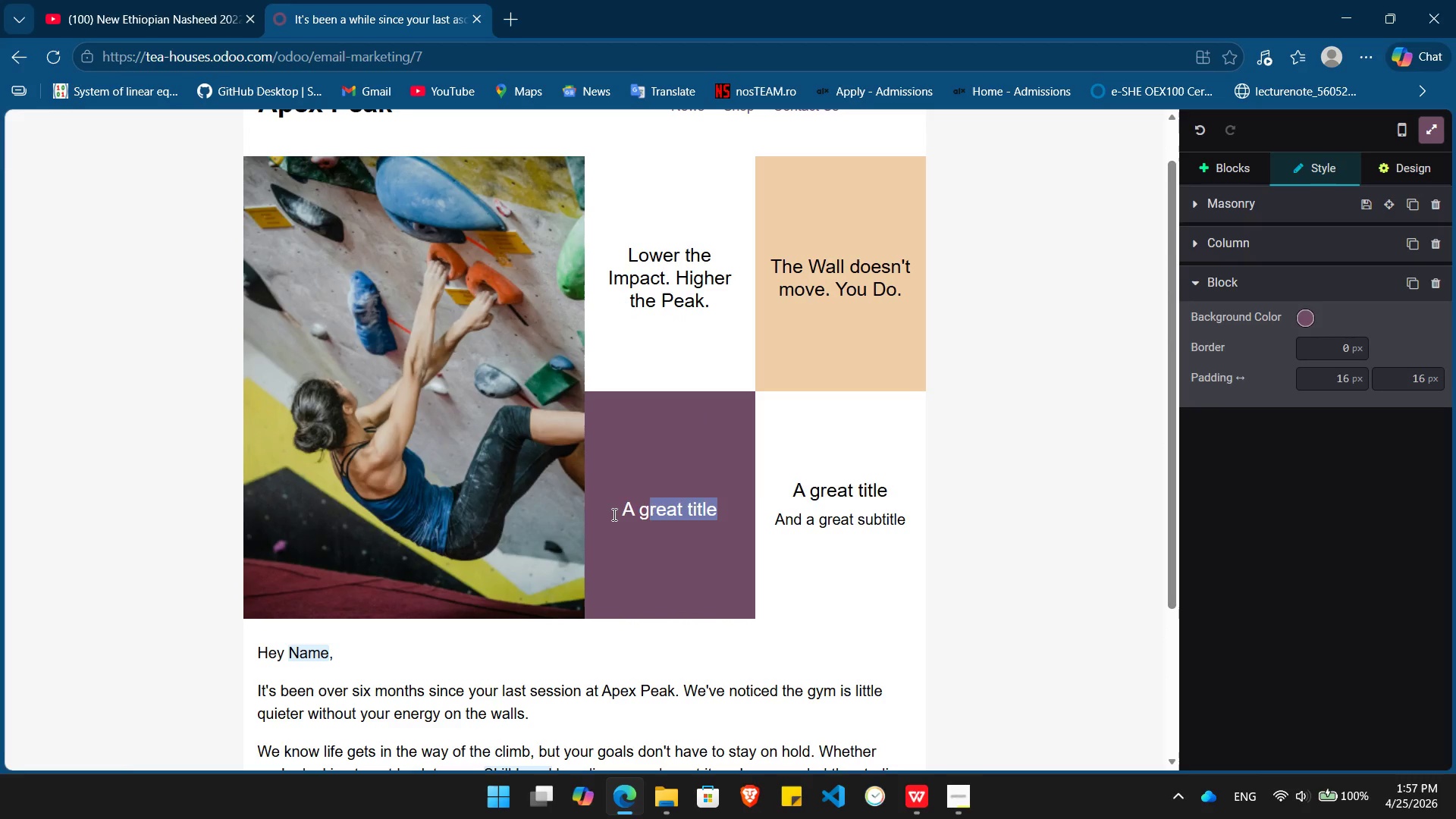 
key(Backspace)
 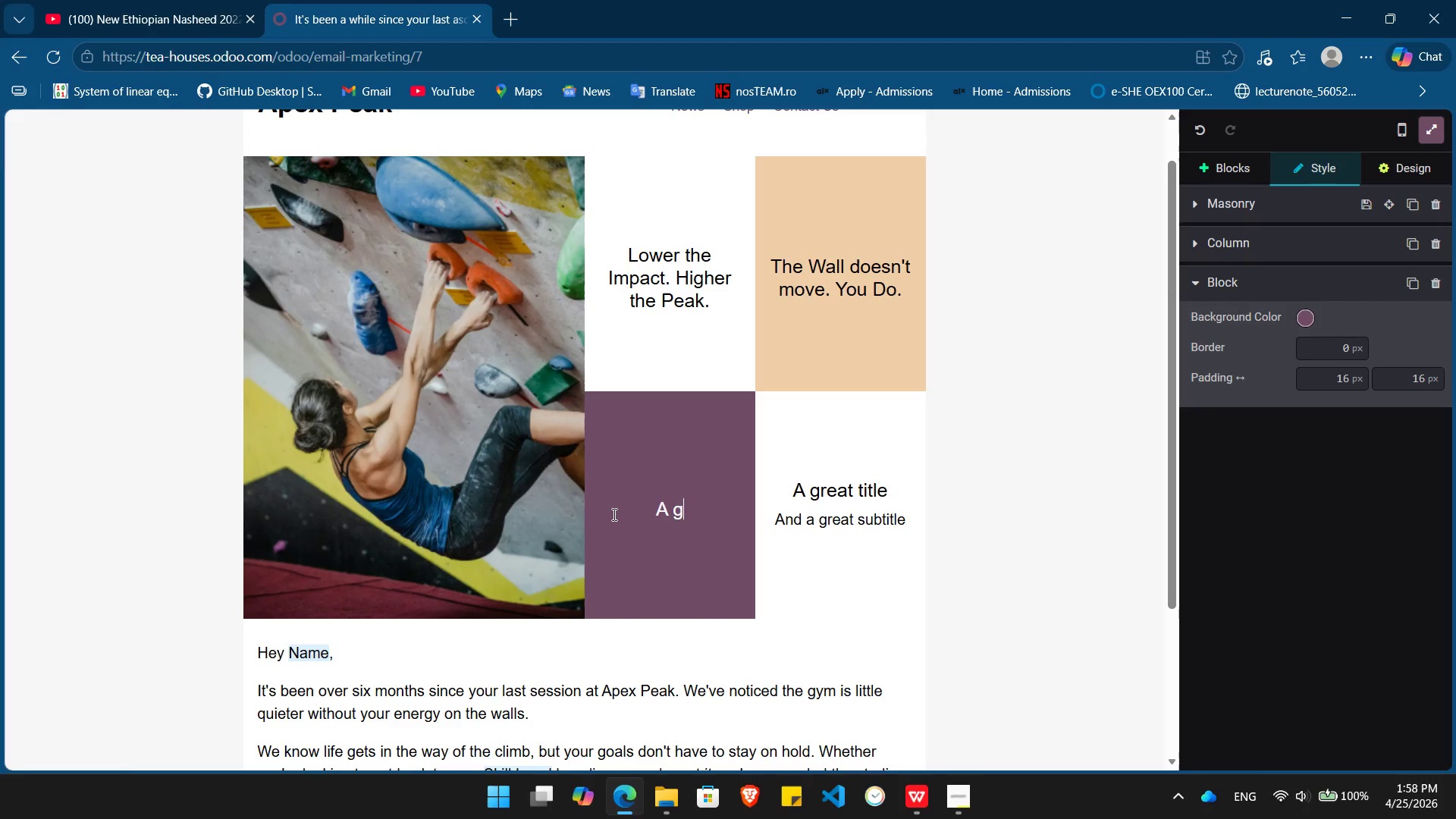 
key(Backspace)
 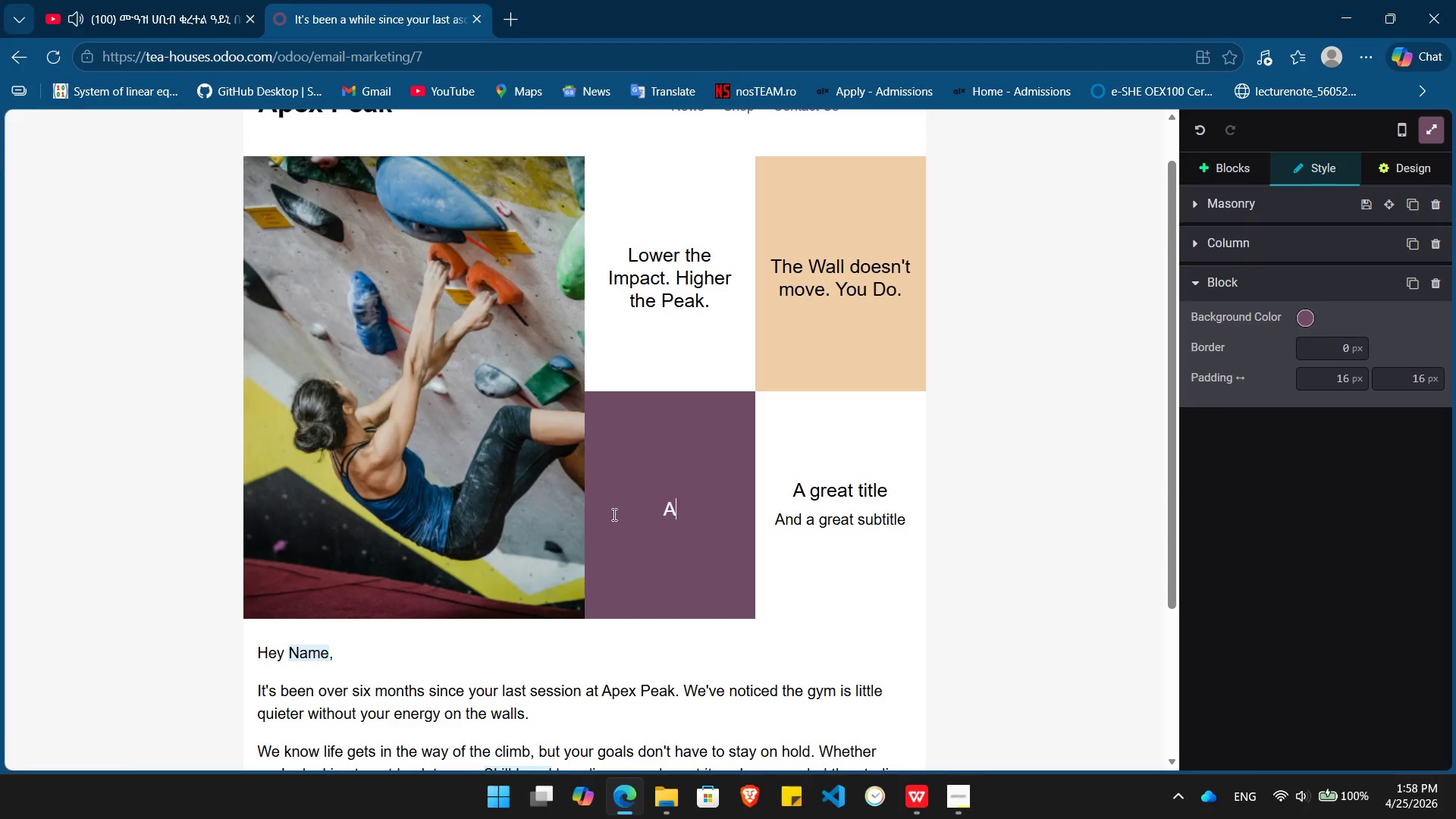 
key(Backspace)
 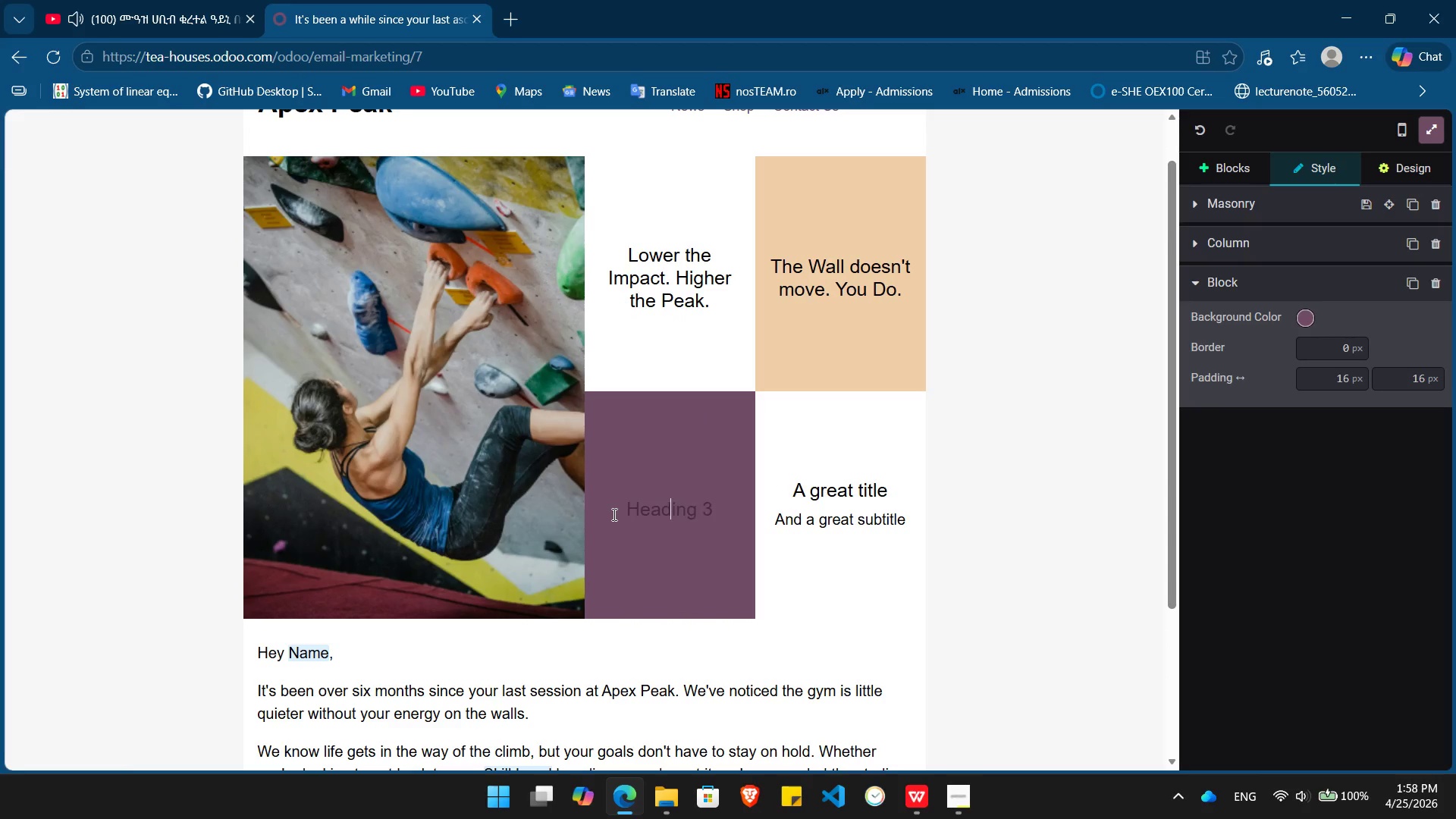 
key(Backspace)
 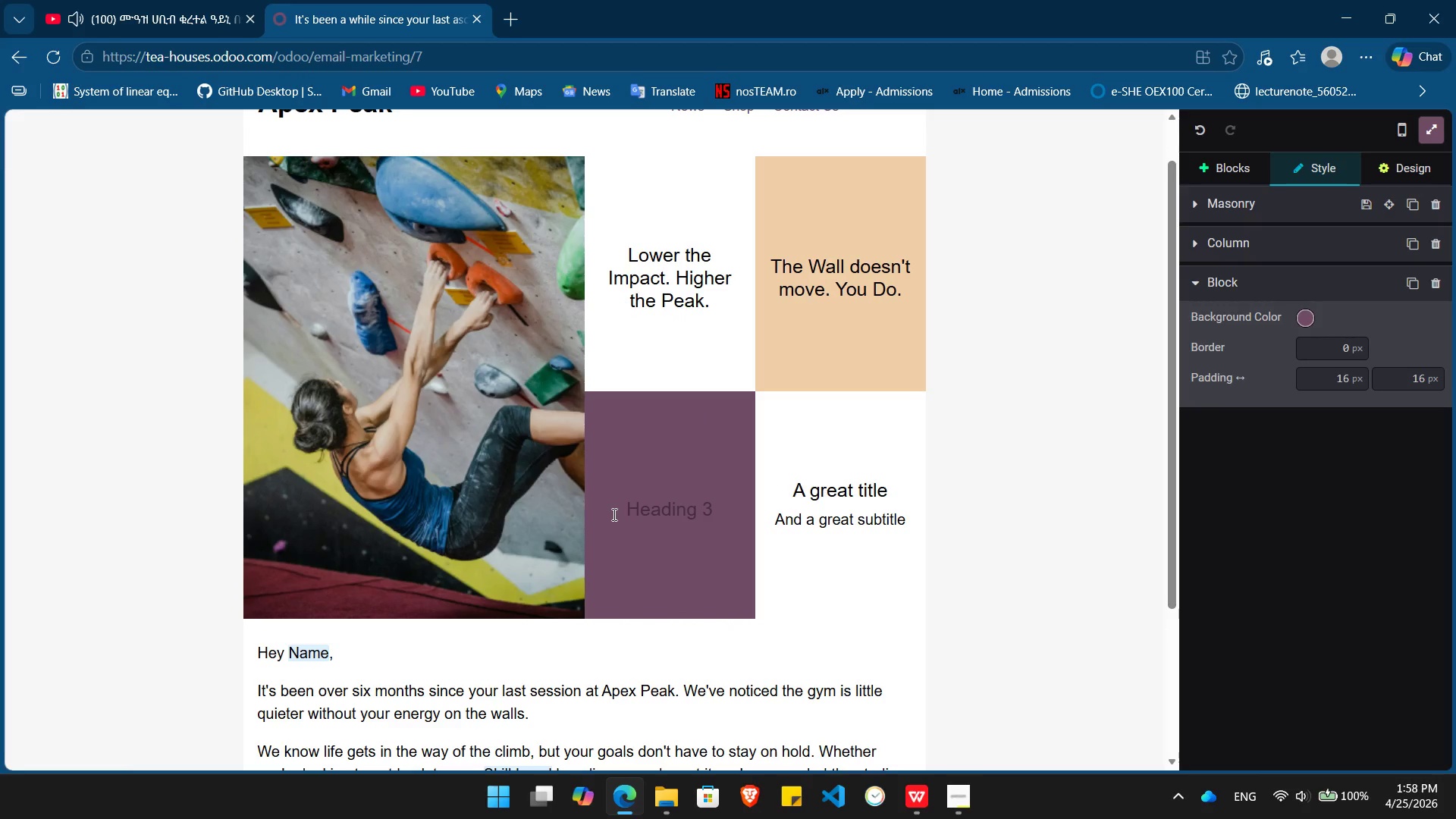 
type(Master the Rest. Own the Ascne)
key(Backspace)
key(Backspace)
type(ent[VolumeUp][VolumeUp][VolumeUp][VolumeUp].)
 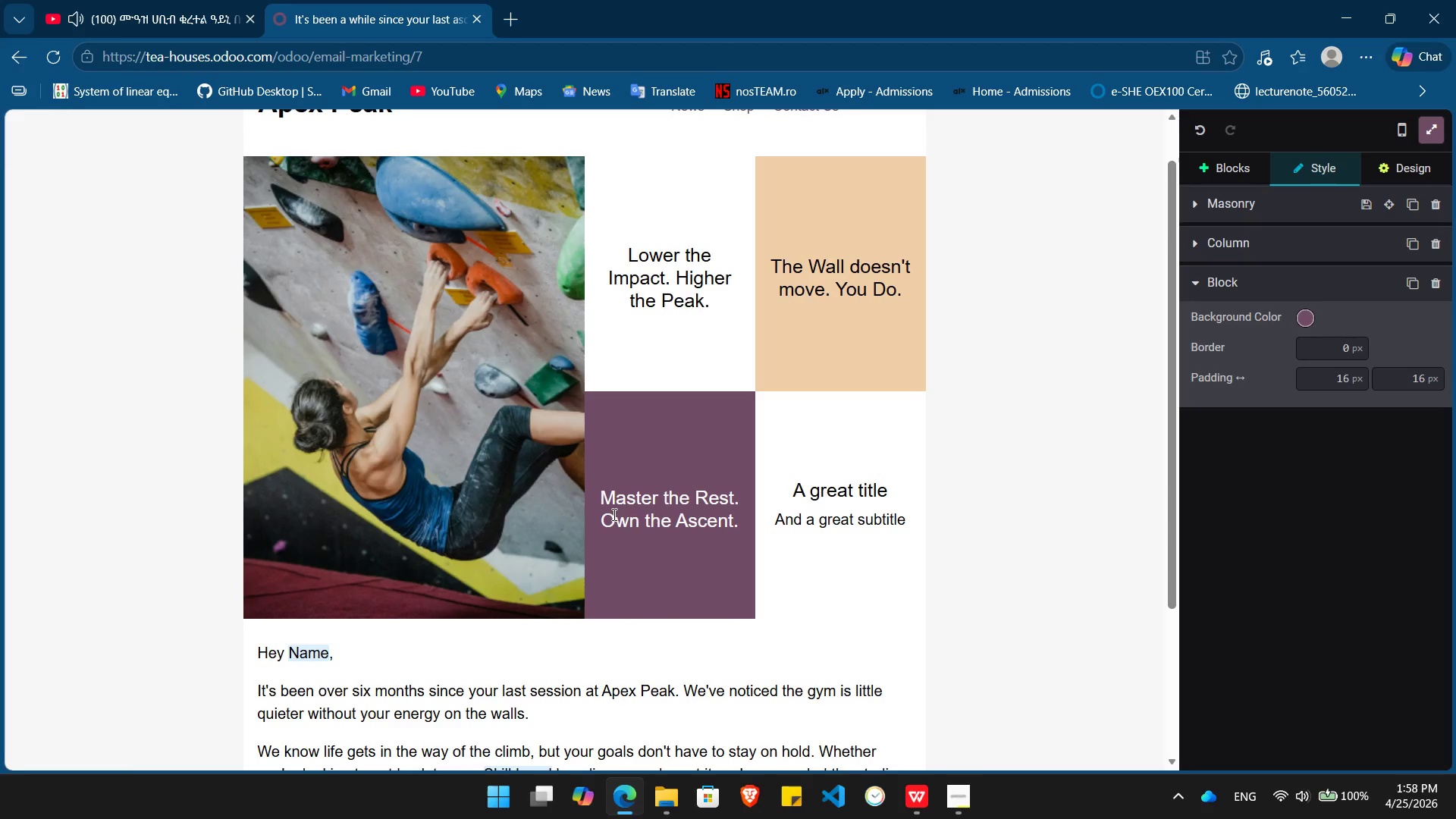 
left_click([912, 531])
 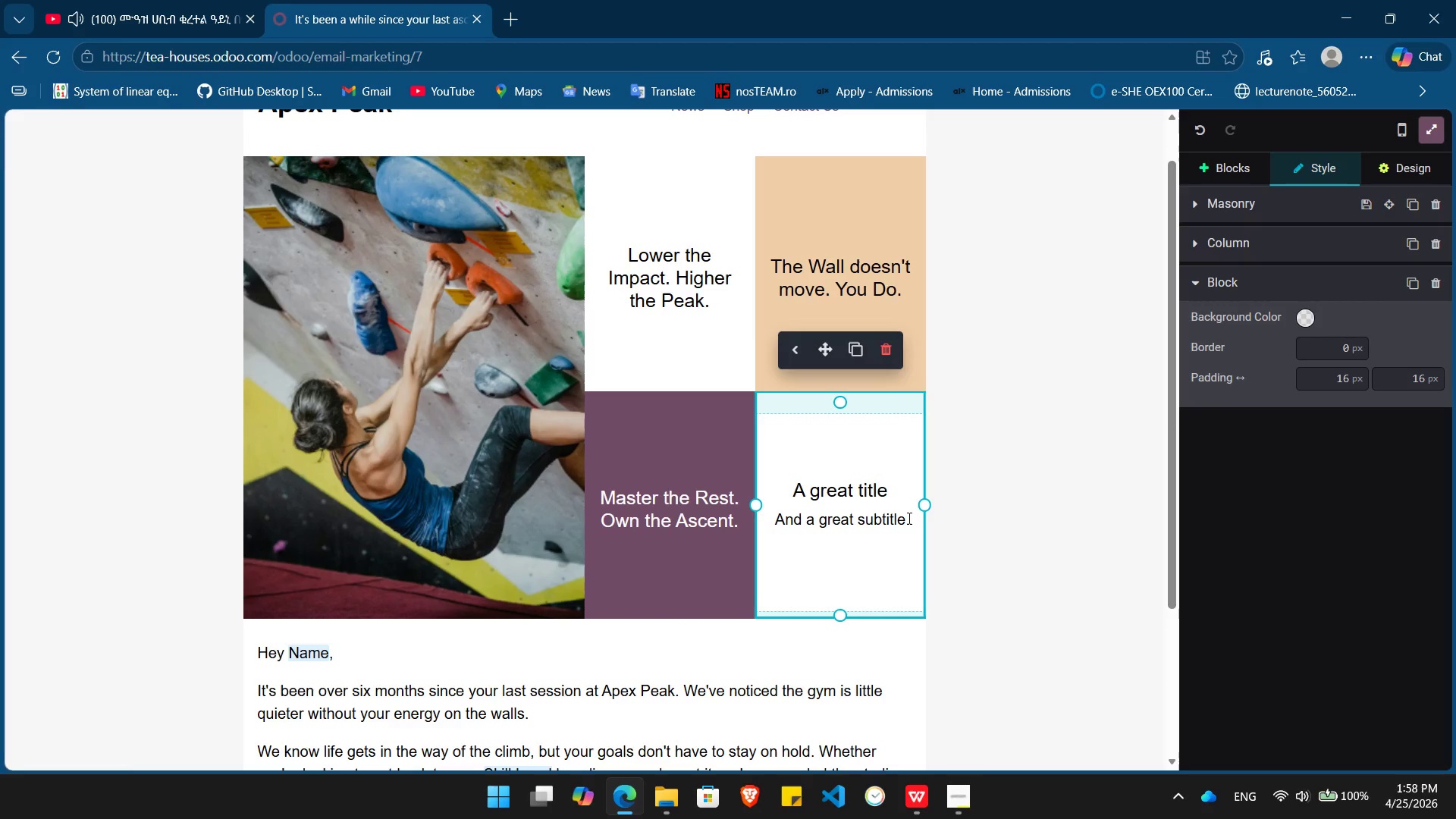 
left_click_drag(start_coordinate=[908, 518], to_coordinate=[782, 521])
 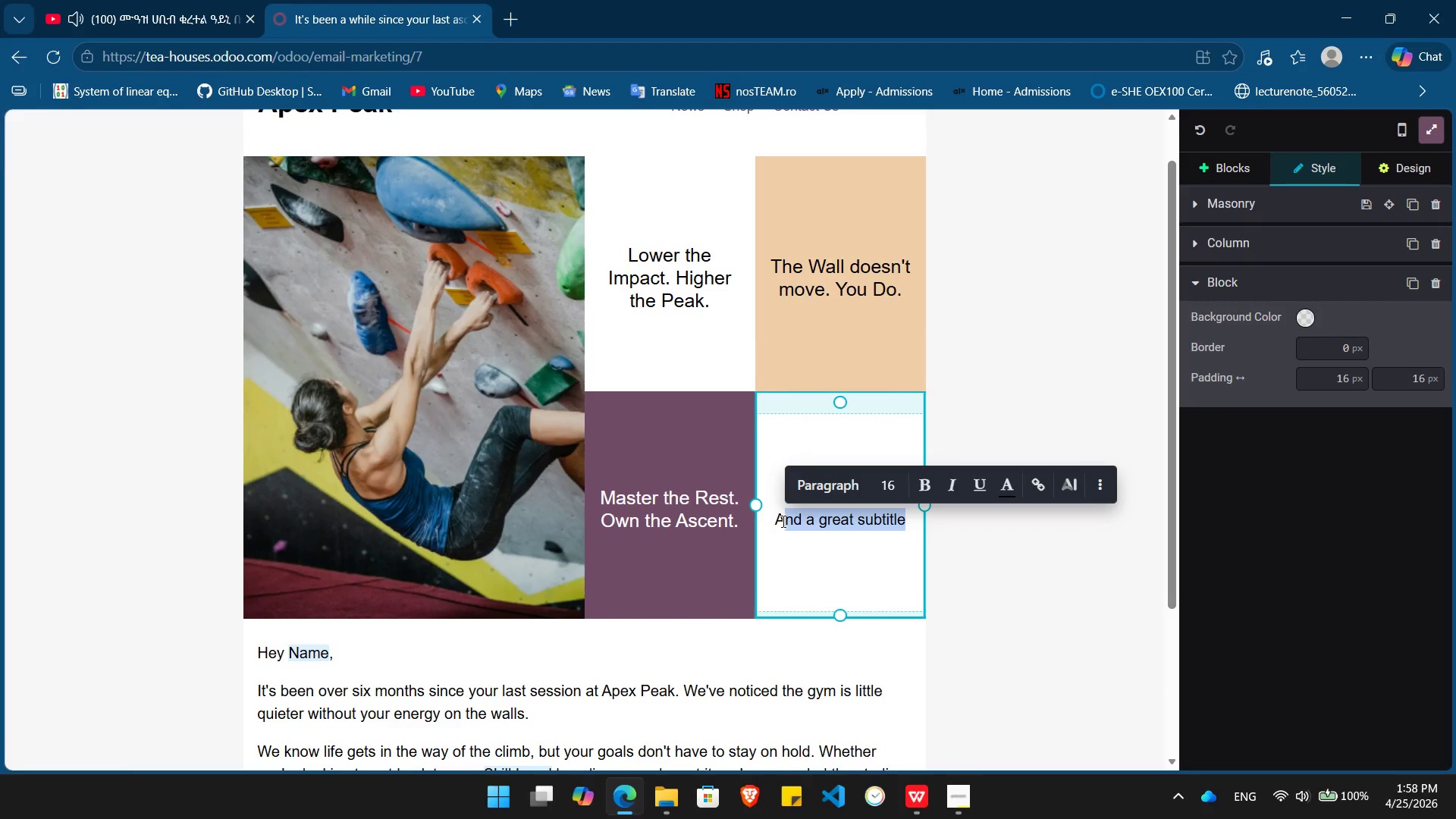 
key(Backspace)
 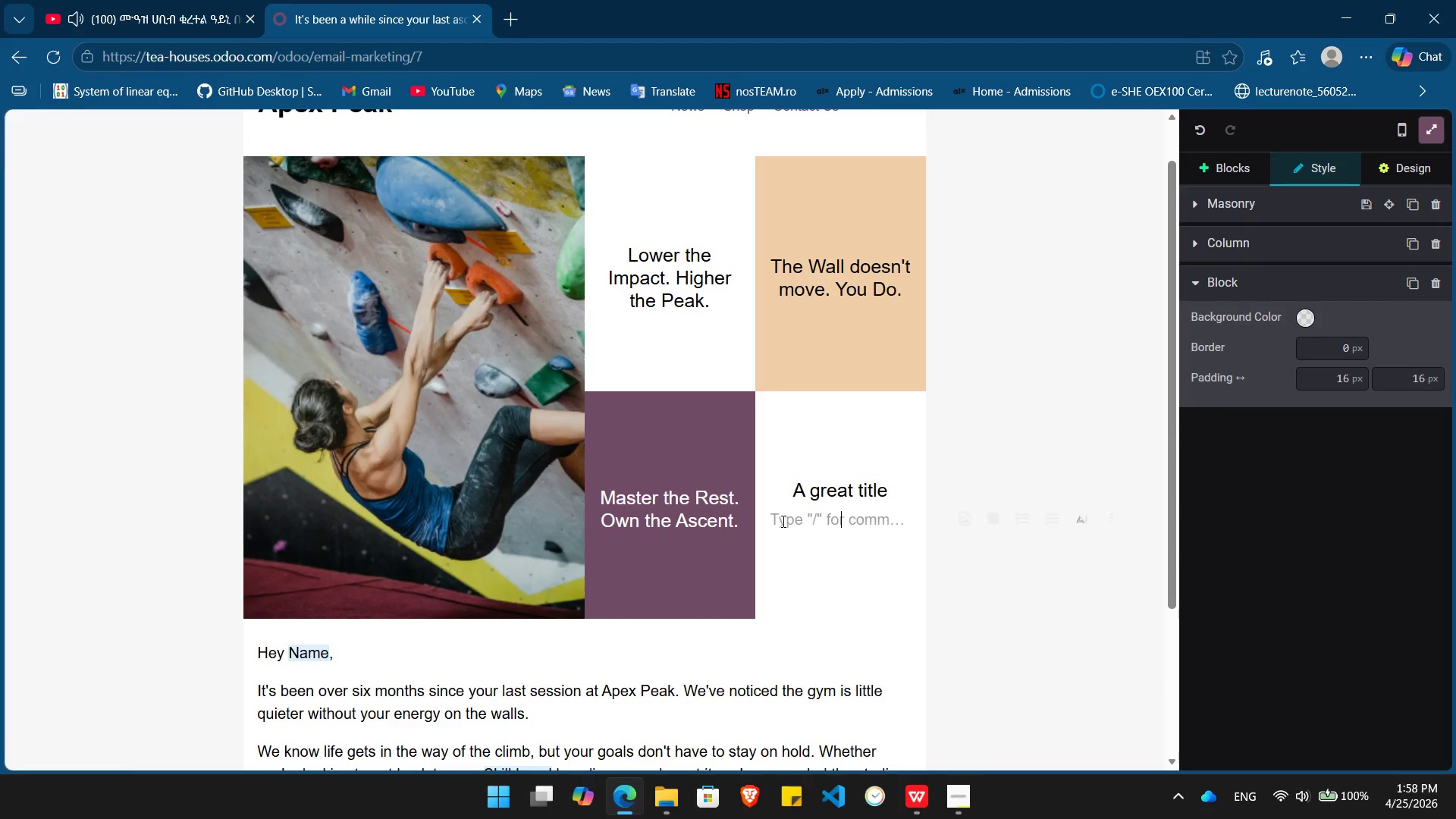 
key(Backspace)
 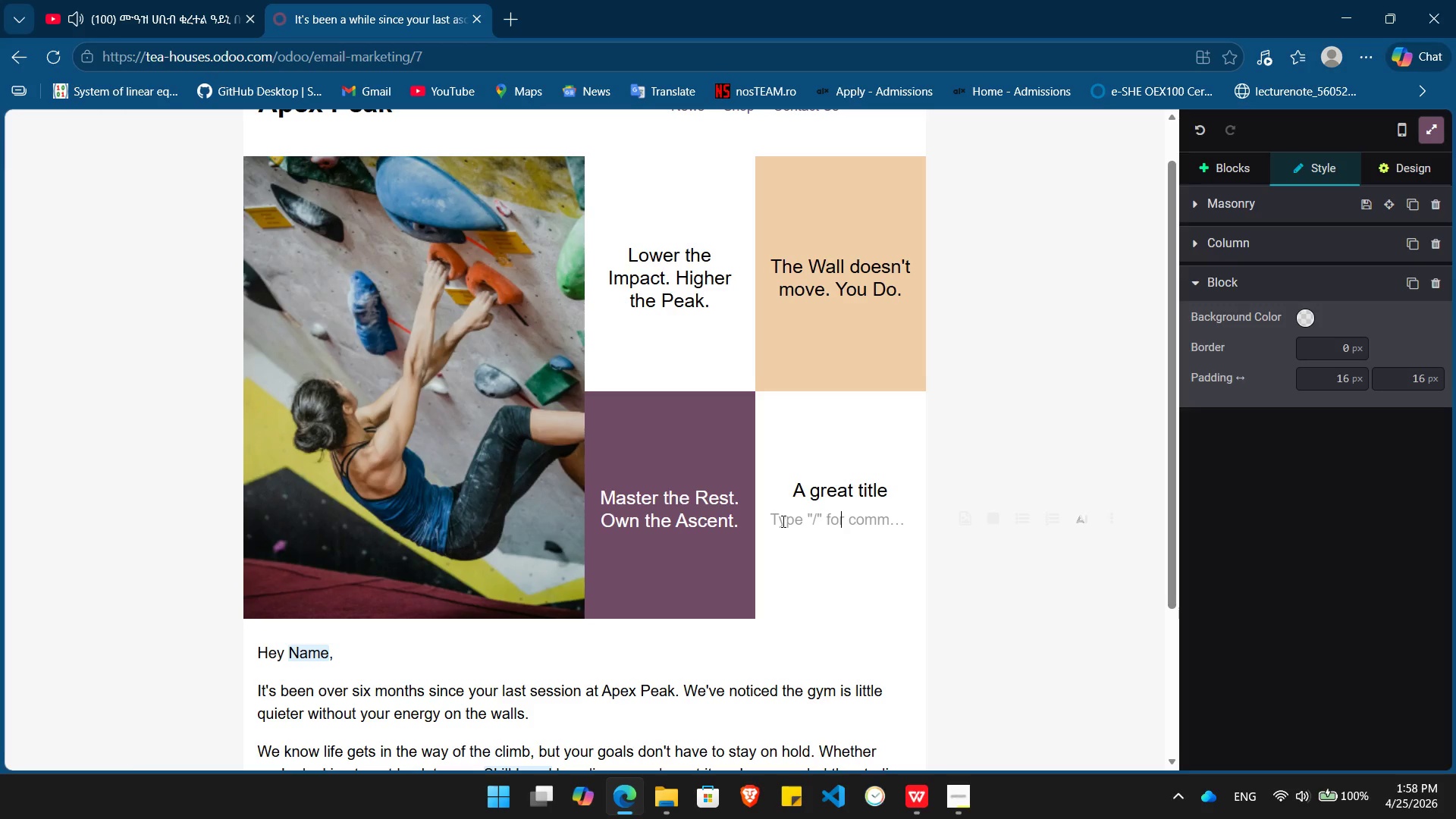 
key(Backspace)
 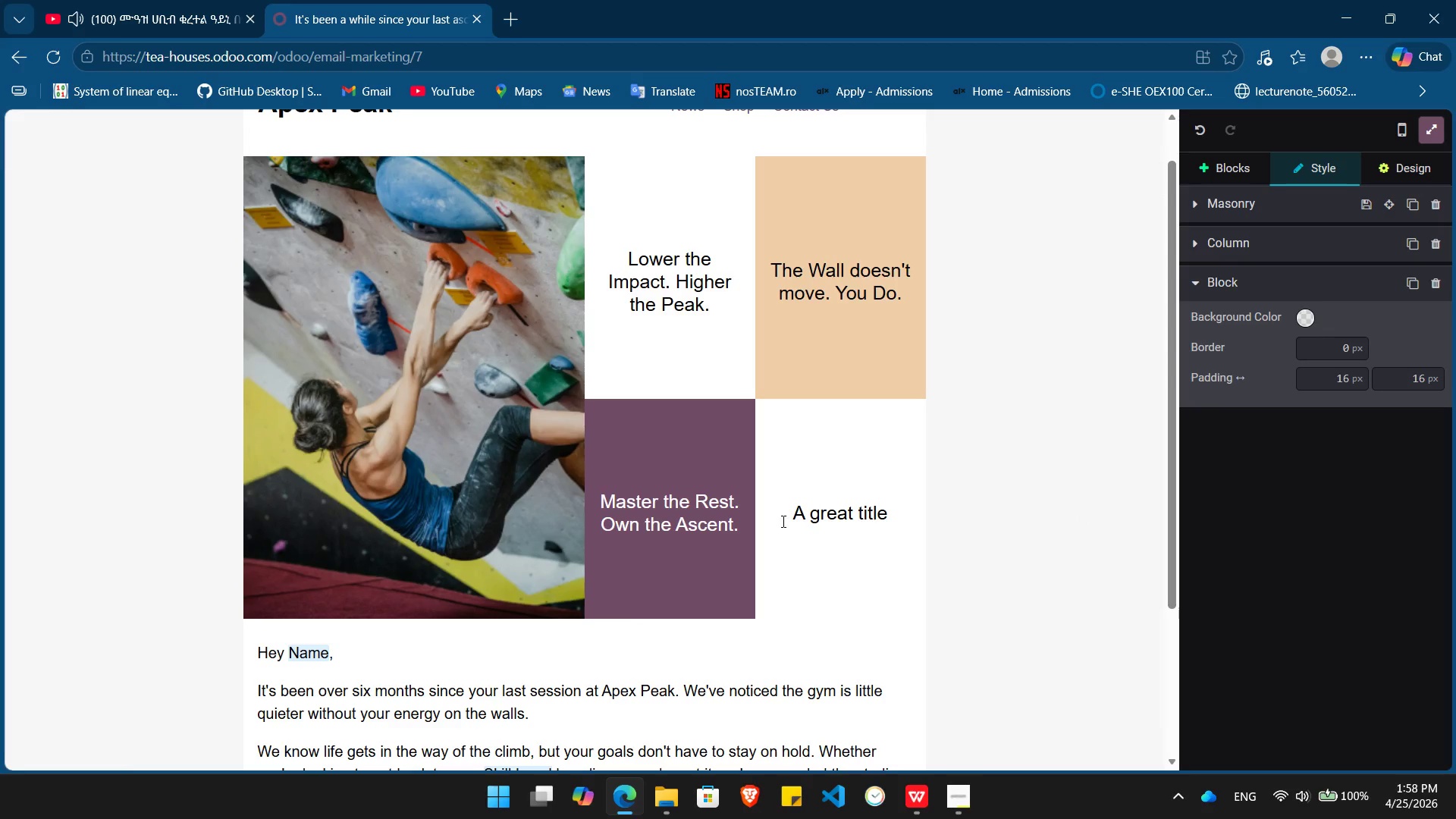 
hold_key(key=ArrowLeft, duration=0.69)
 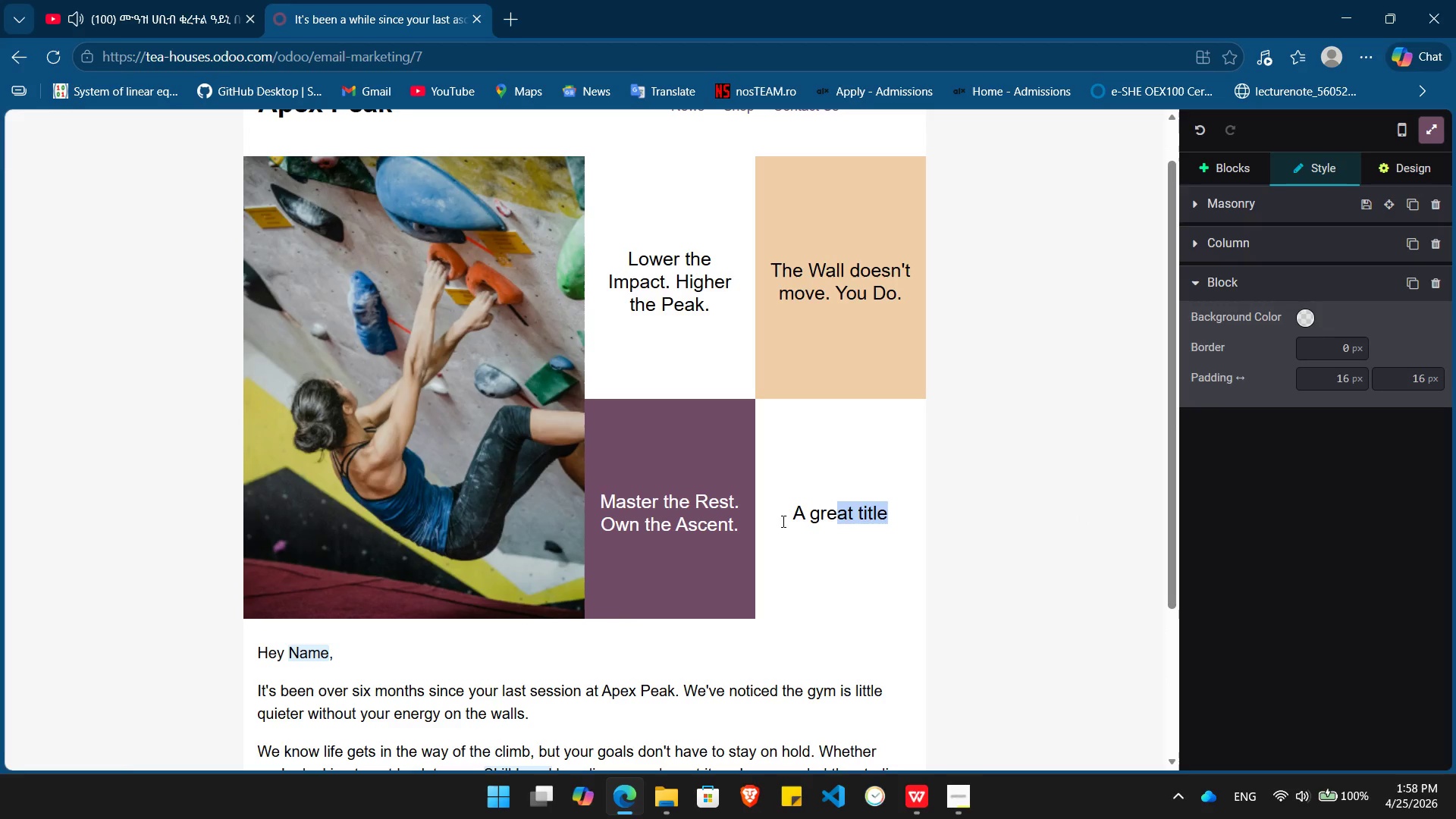 
key(Shift+ArrowLeft)
 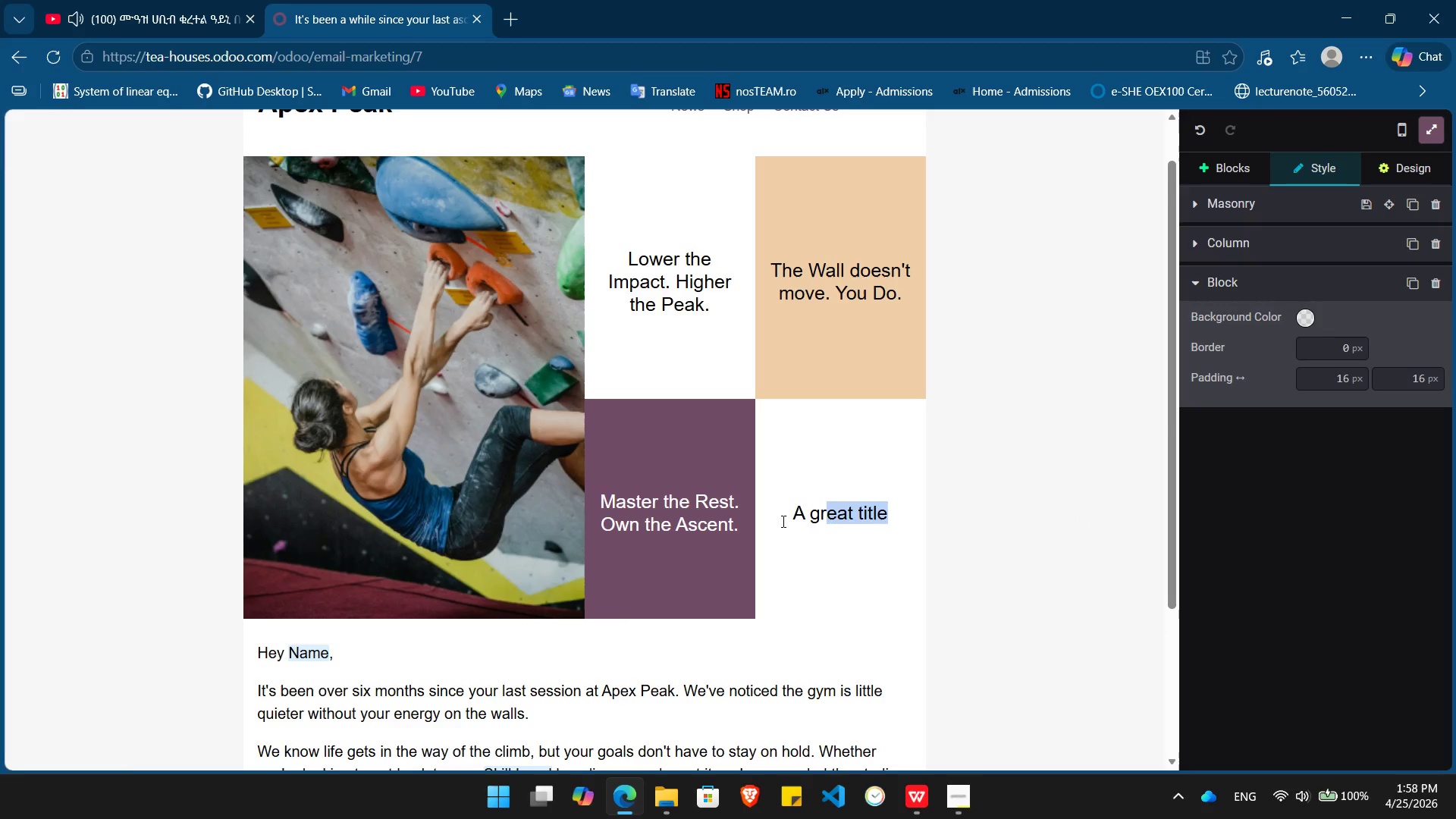 
key(Shift+ArrowLeft)
 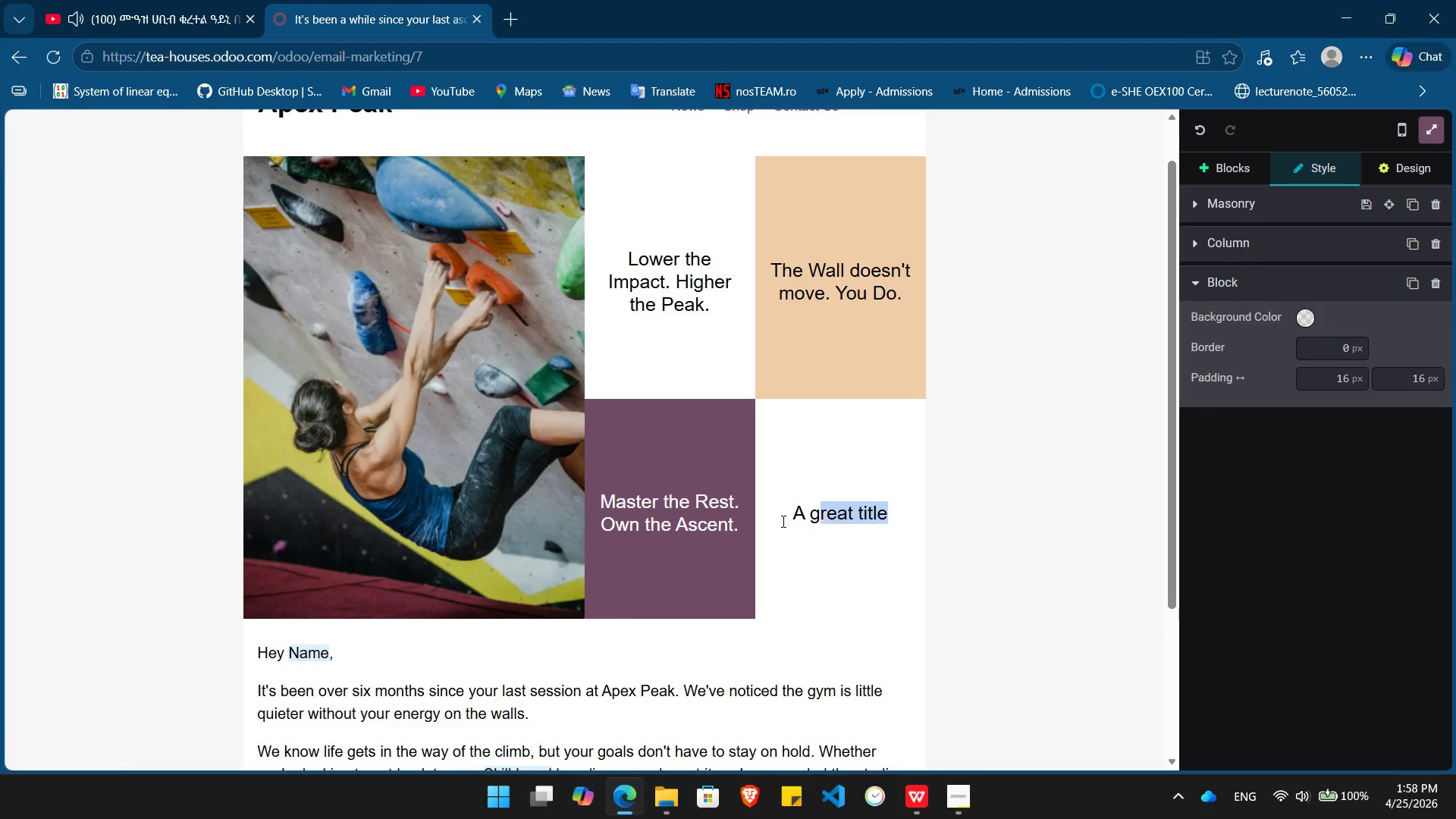 
key(Shift+ArrowLeft)
 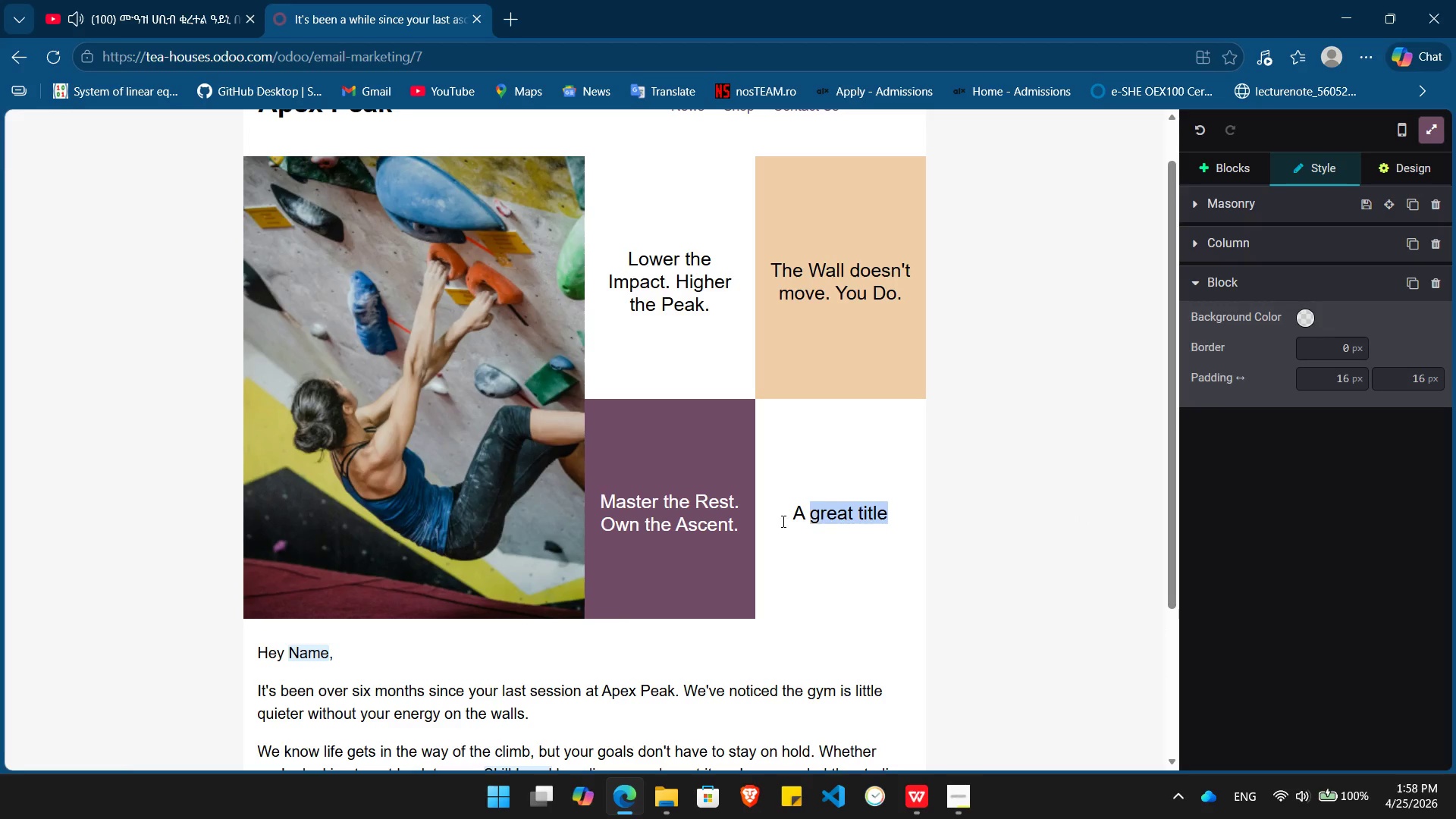 
key(Shift+ArrowLeft)
 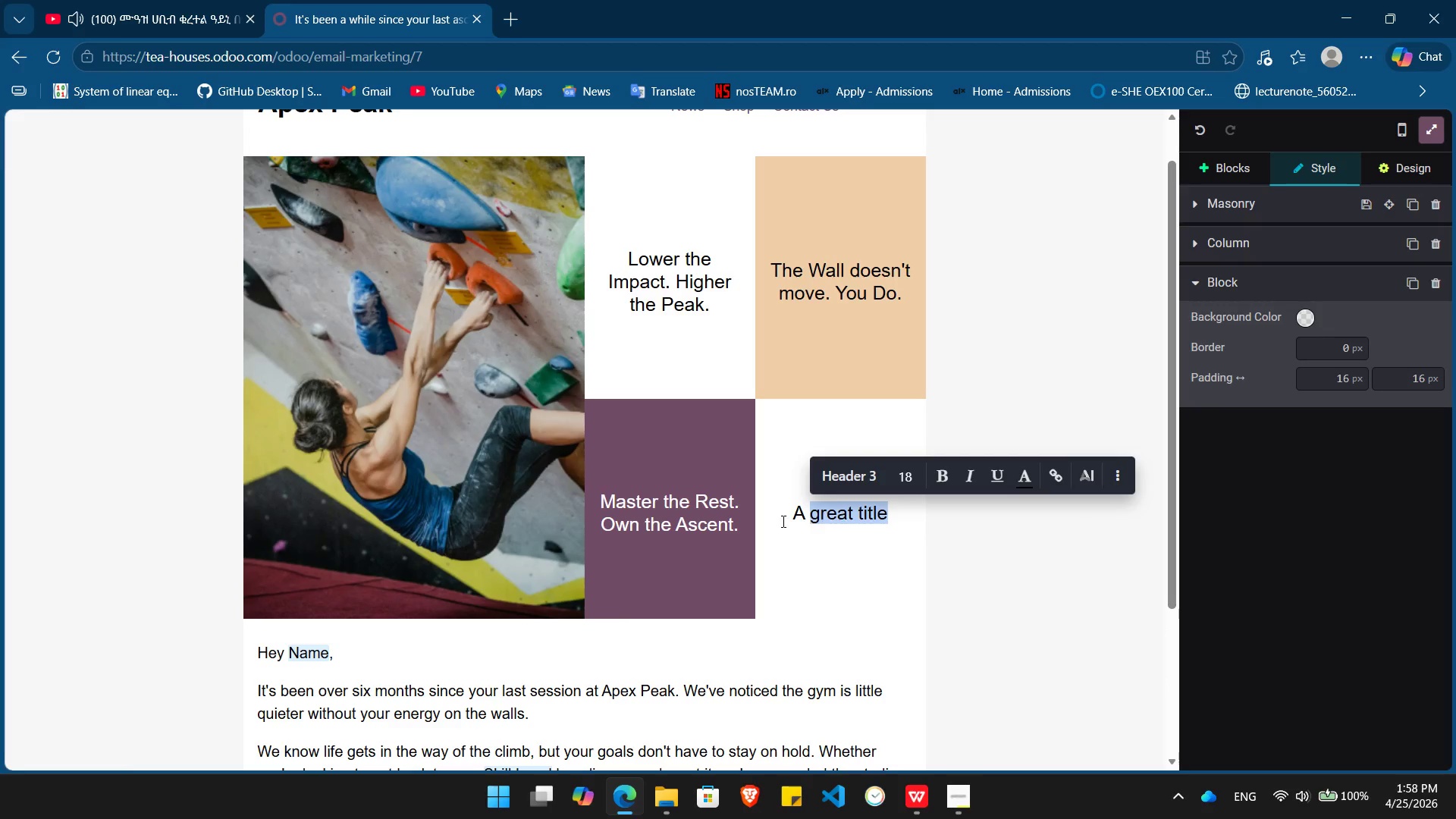 
key(Backspace)
 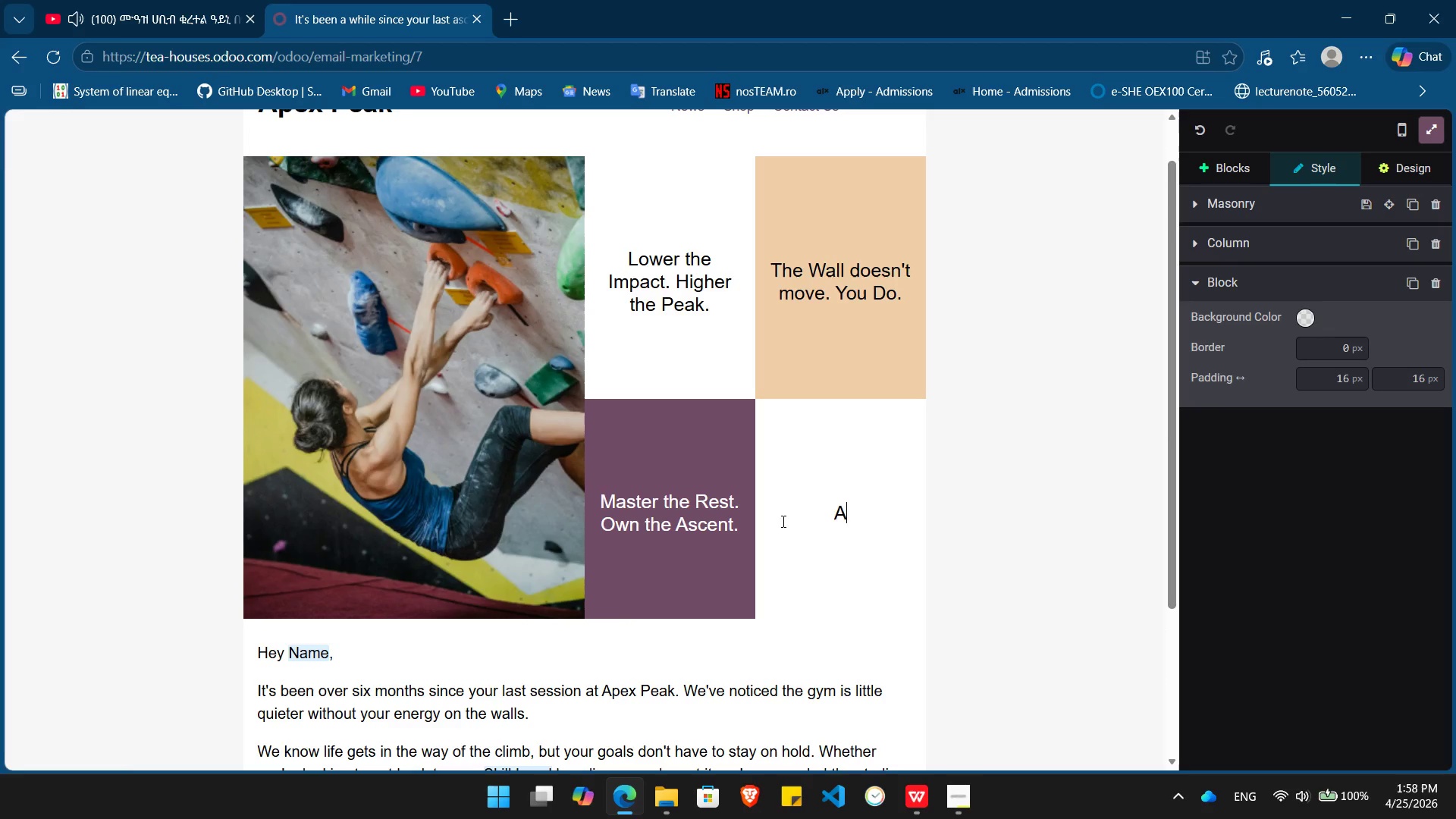 
key(Backspace)
 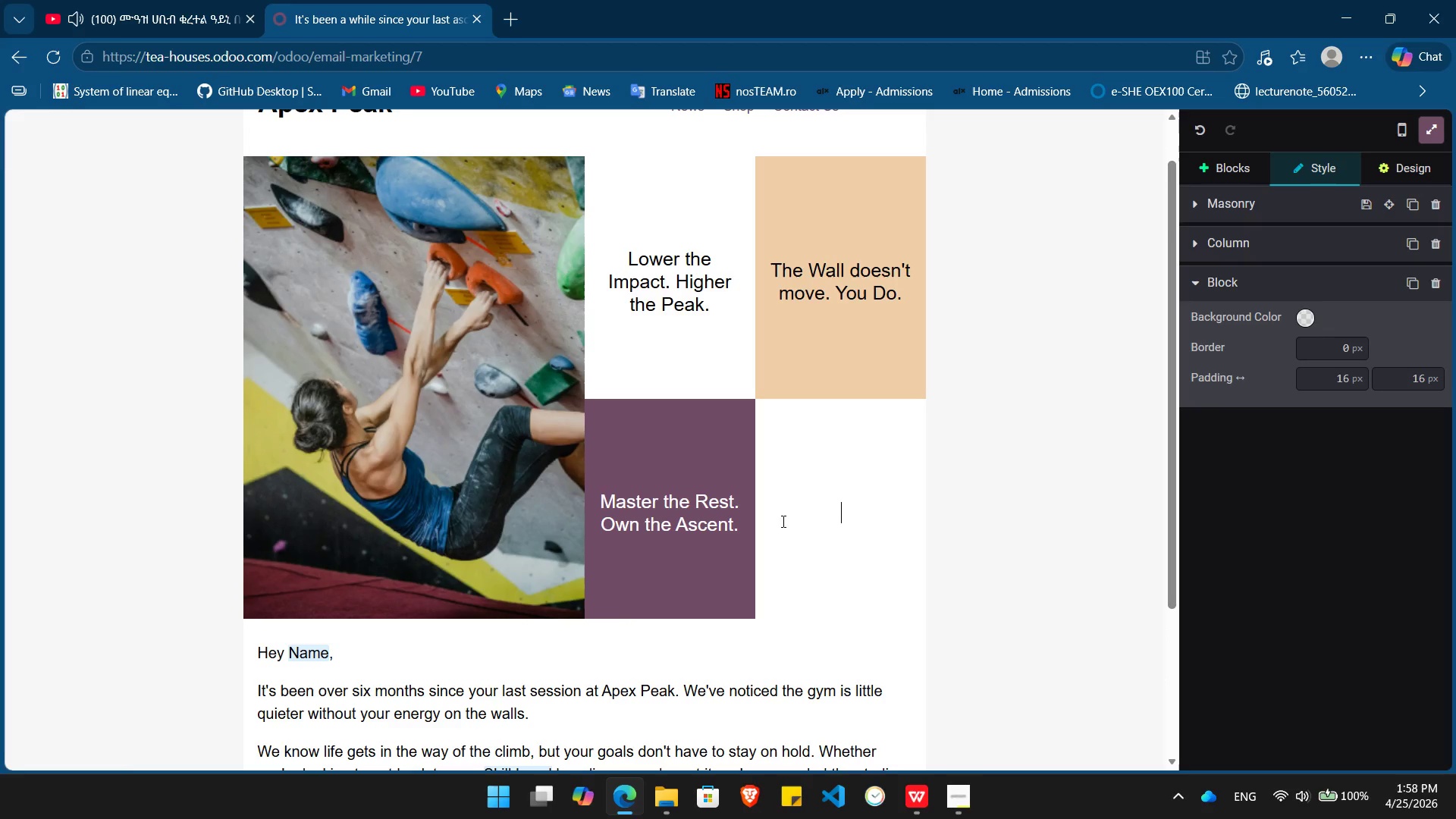 
key(Backspace)
 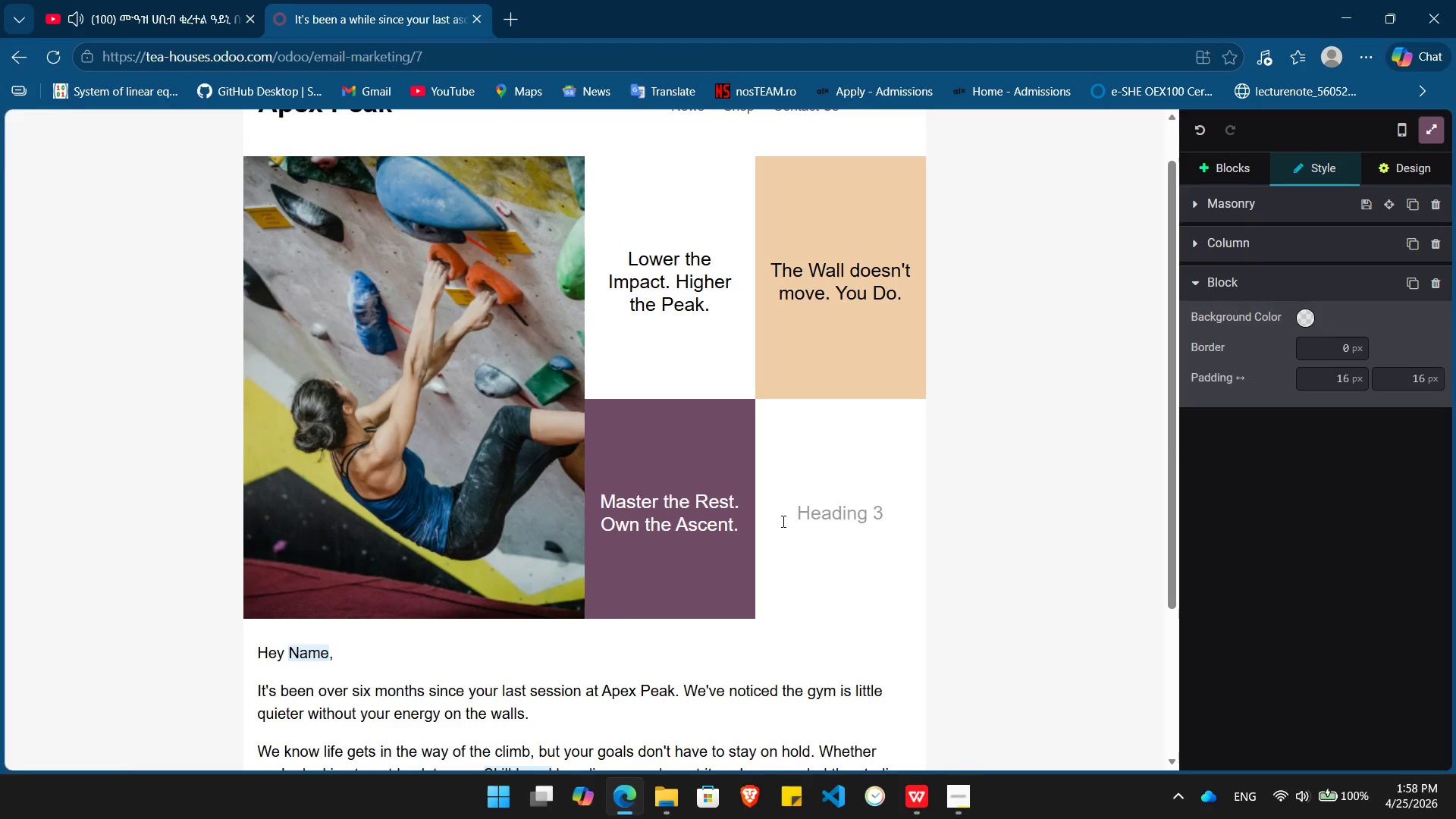 
type(Summit or Stand Still.)
 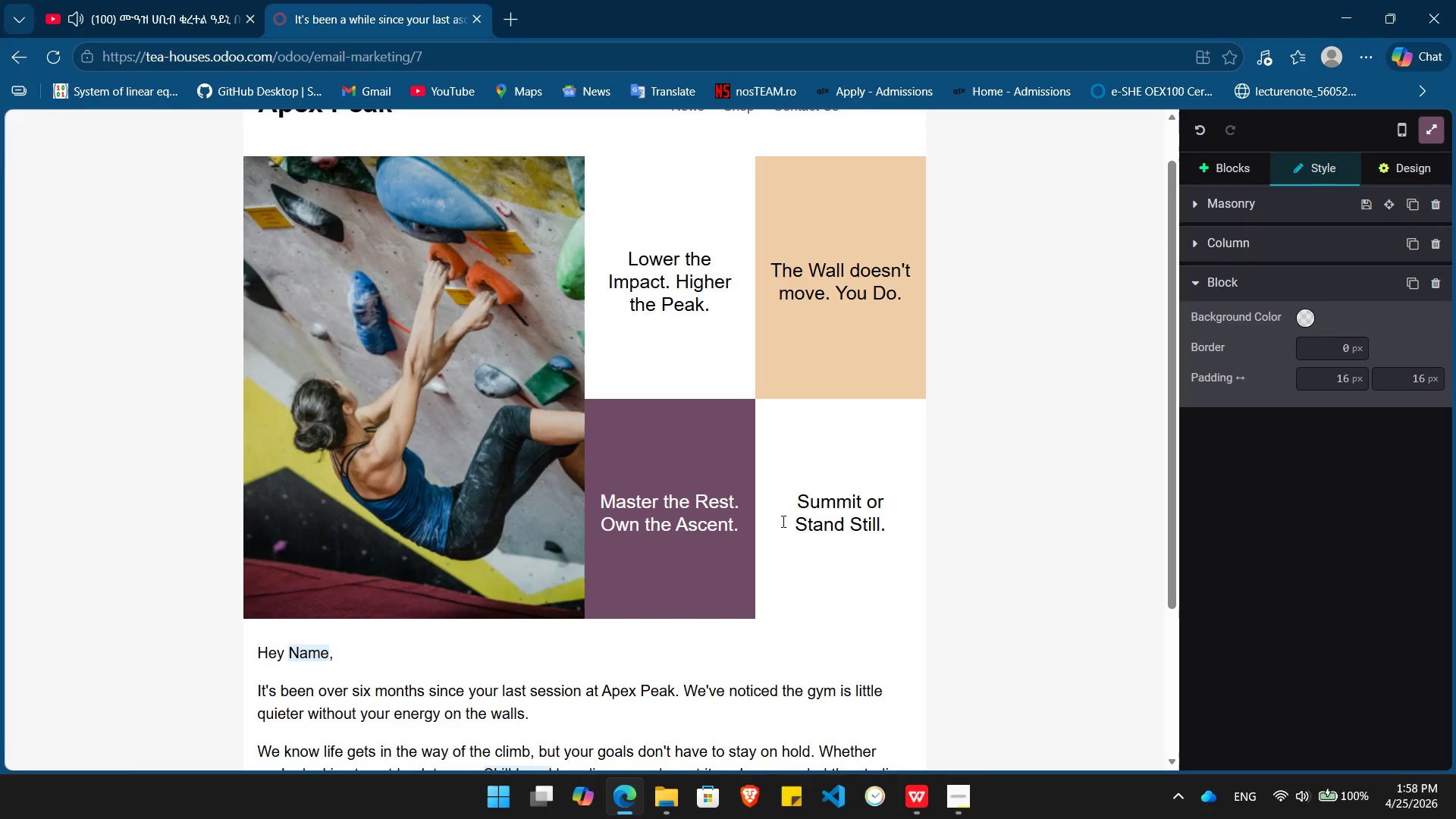 
wait(8.83)
 